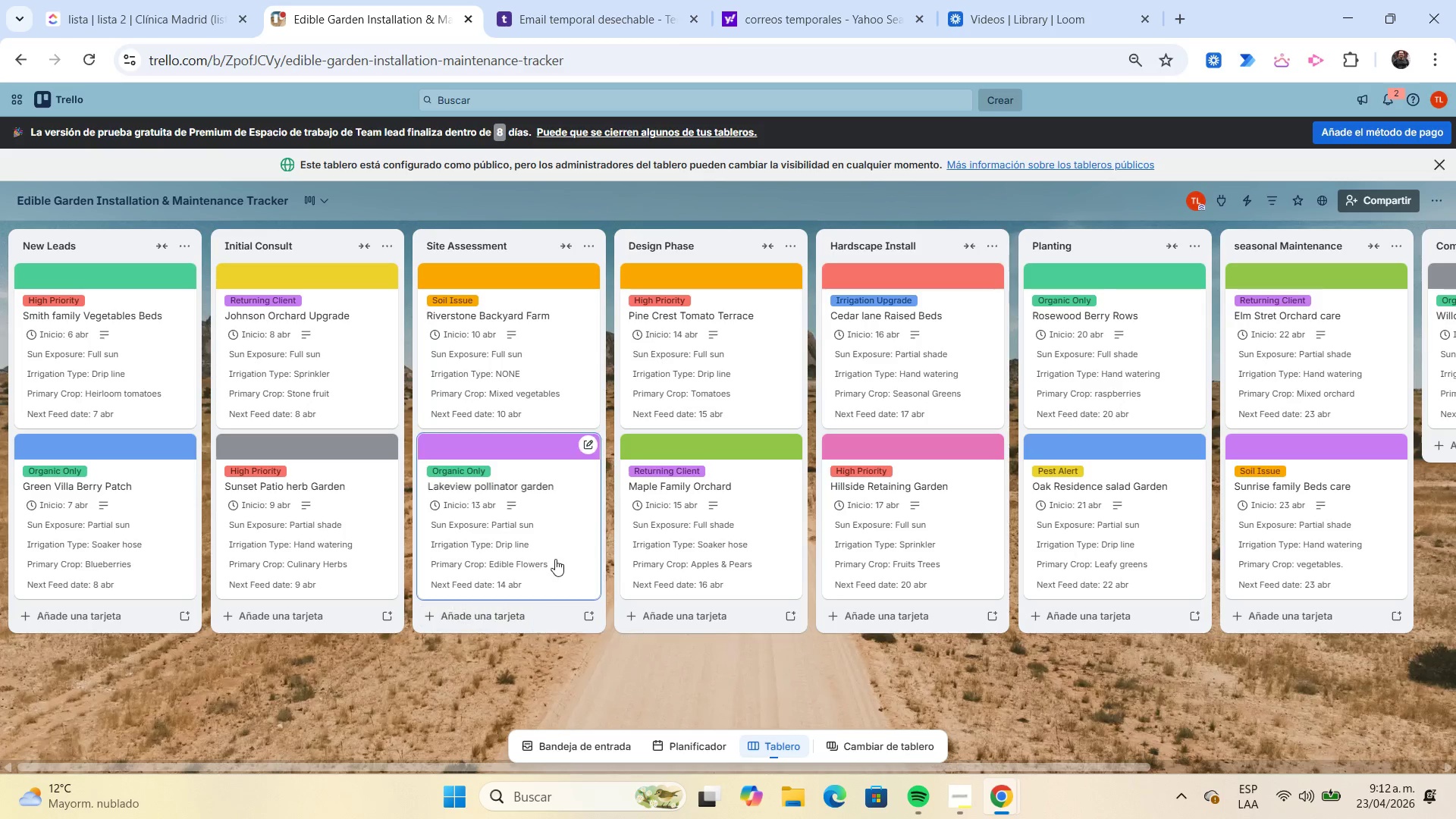 
left_click([140, 348])
 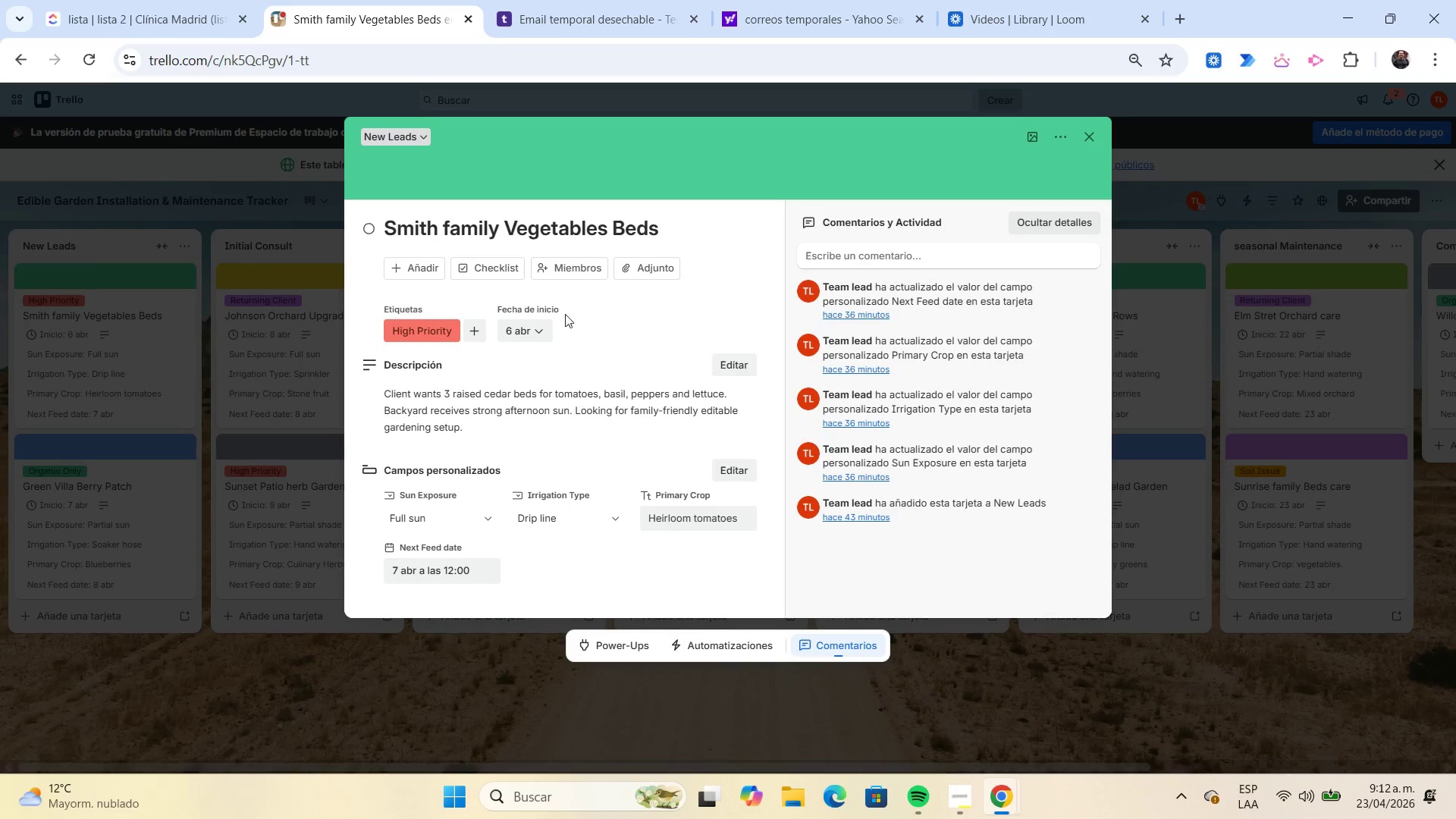 
left_click([501, 268])
 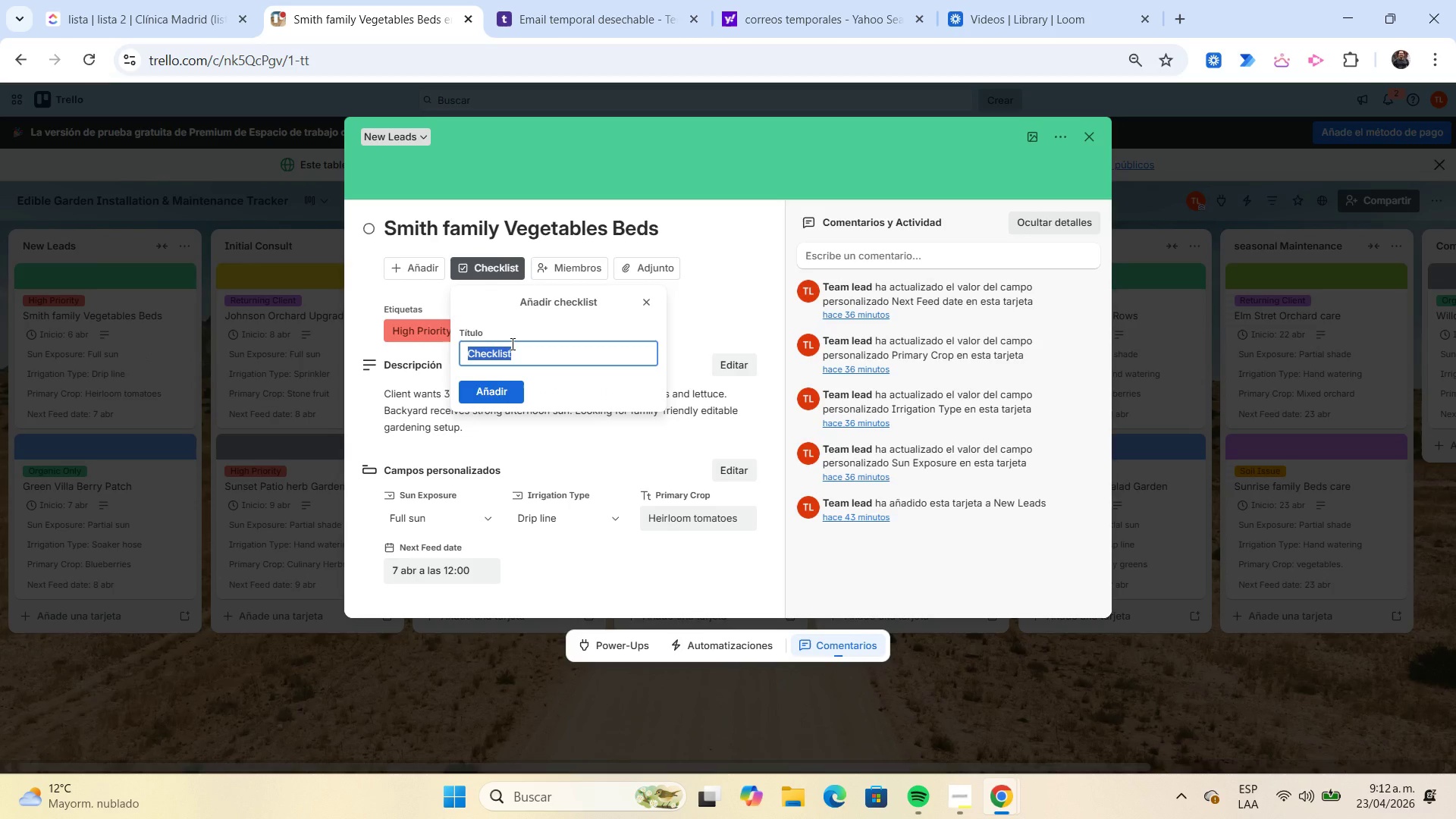 
type(Standard Soil Amen)
 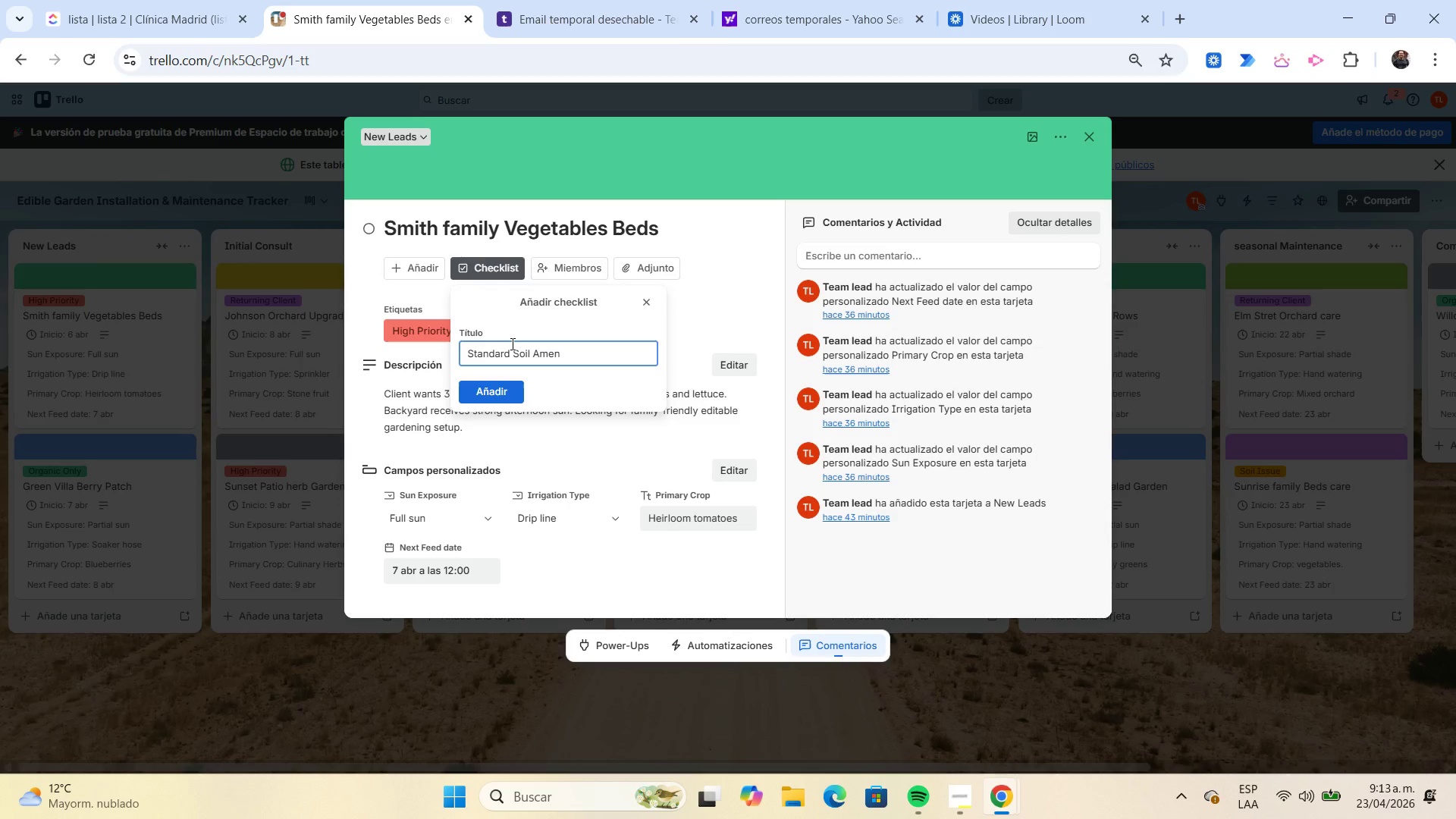 
type(dments[Home])
 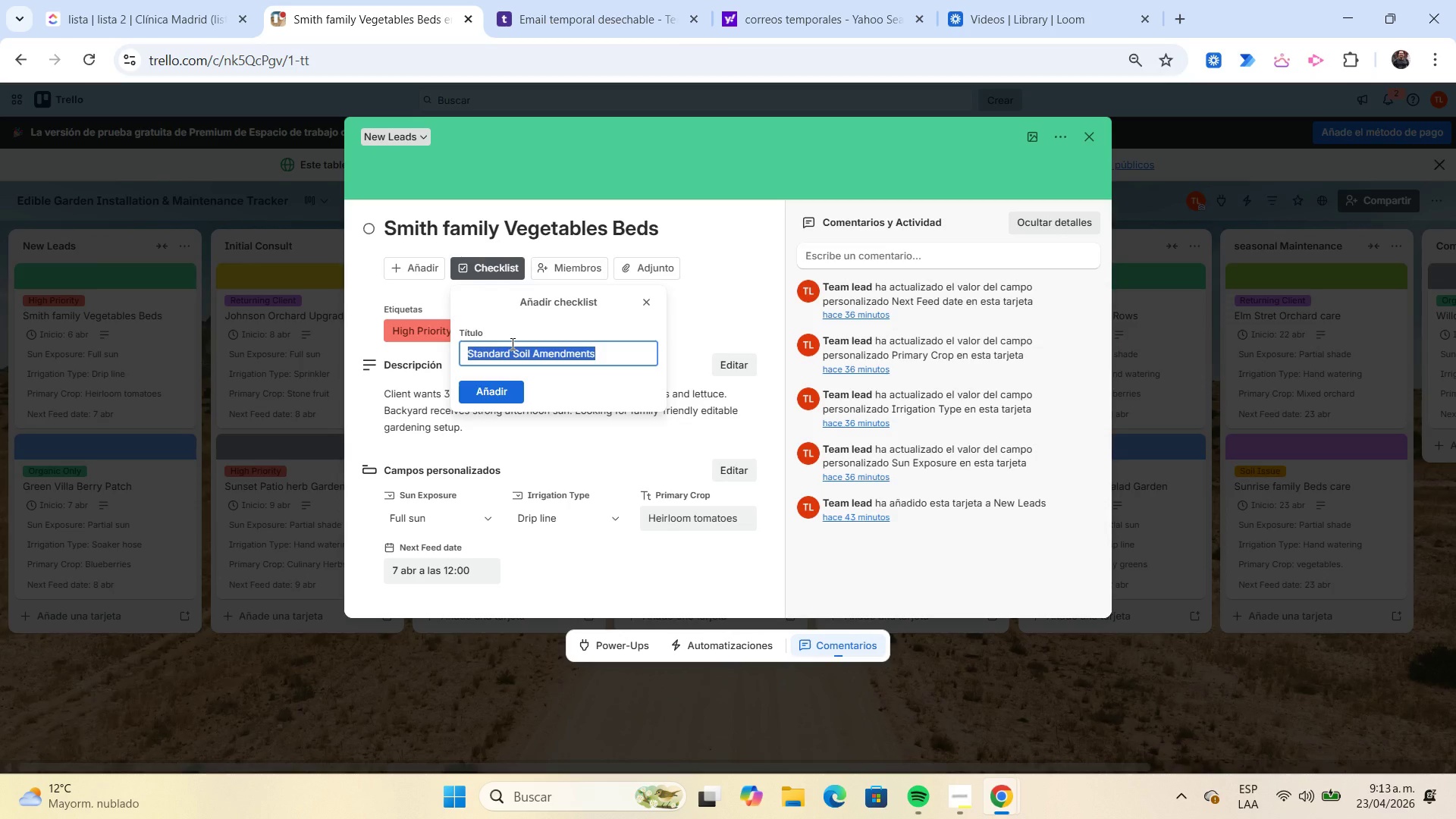 
key(Control+C)
 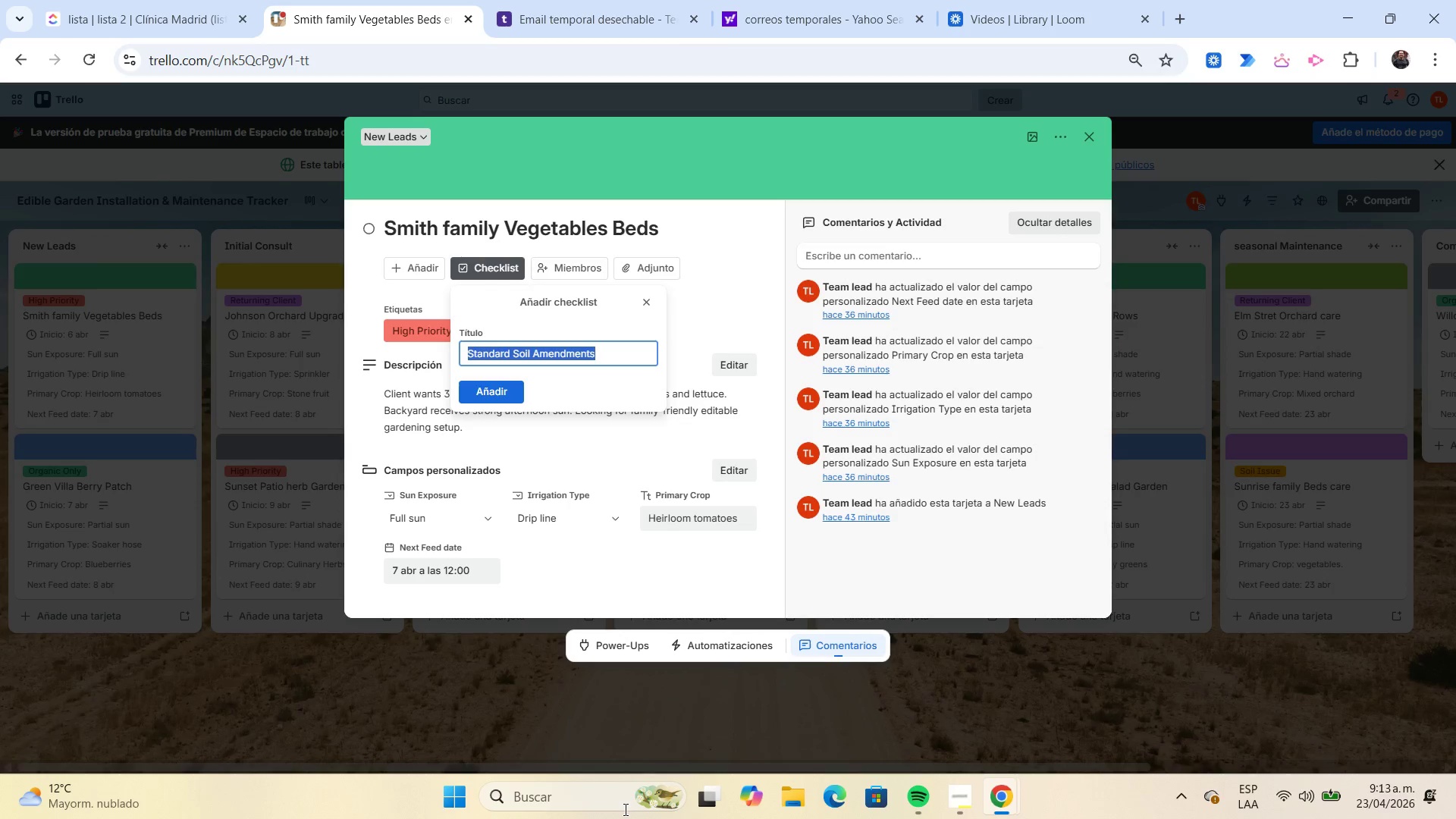 
left_click([600, 810])
 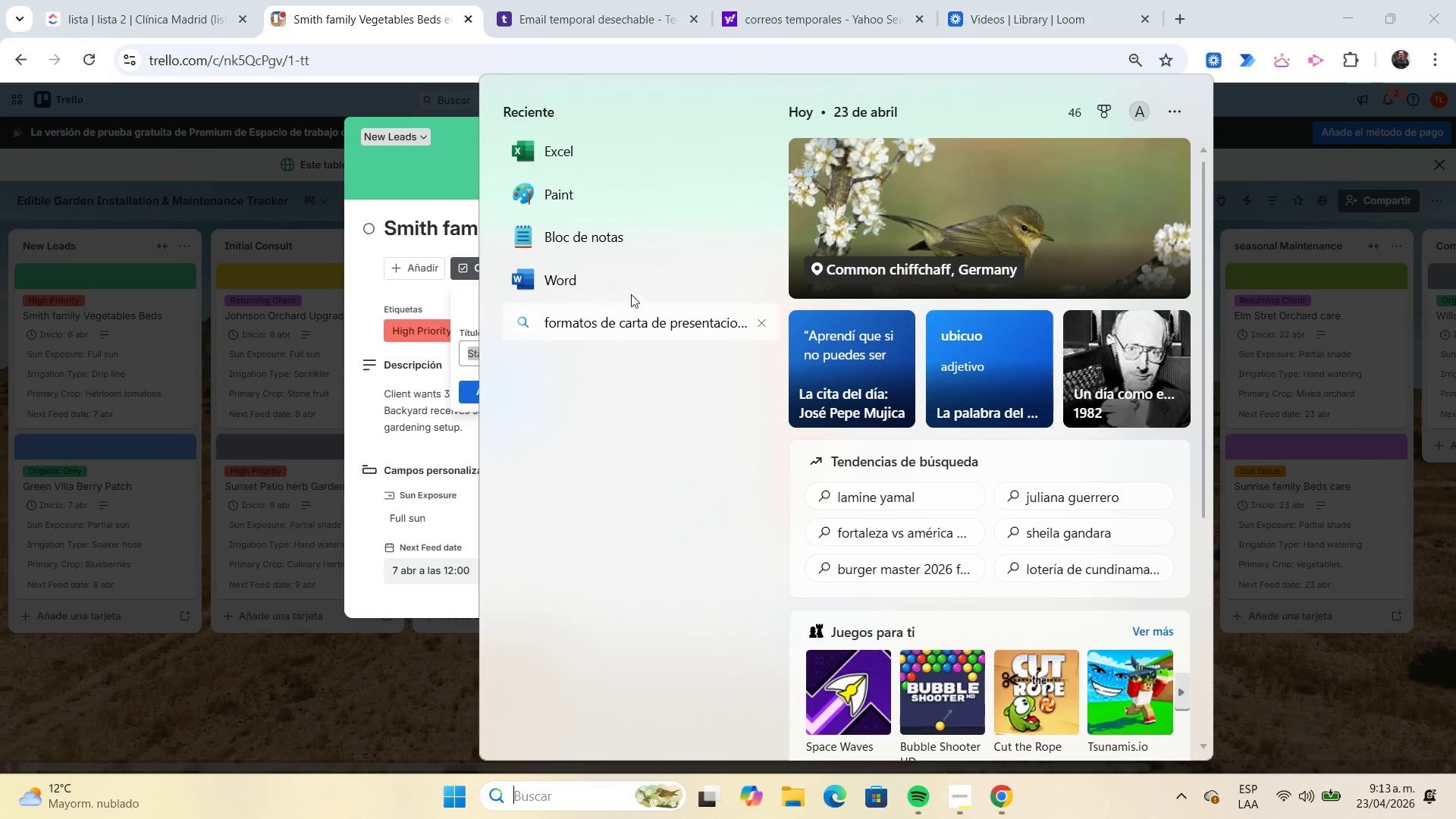 
left_click([624, 245])
 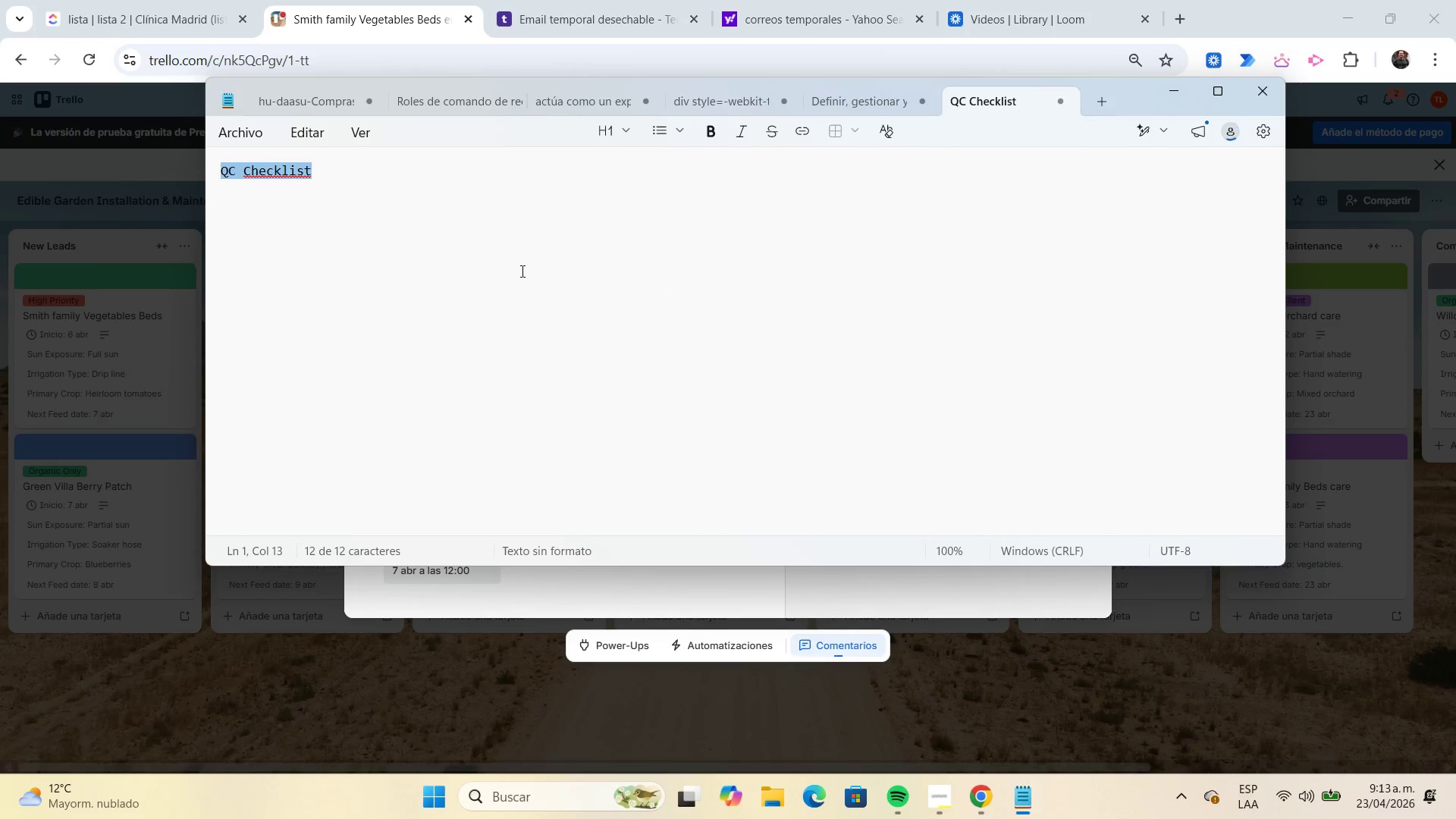 
key(Control+ControlLeft)
 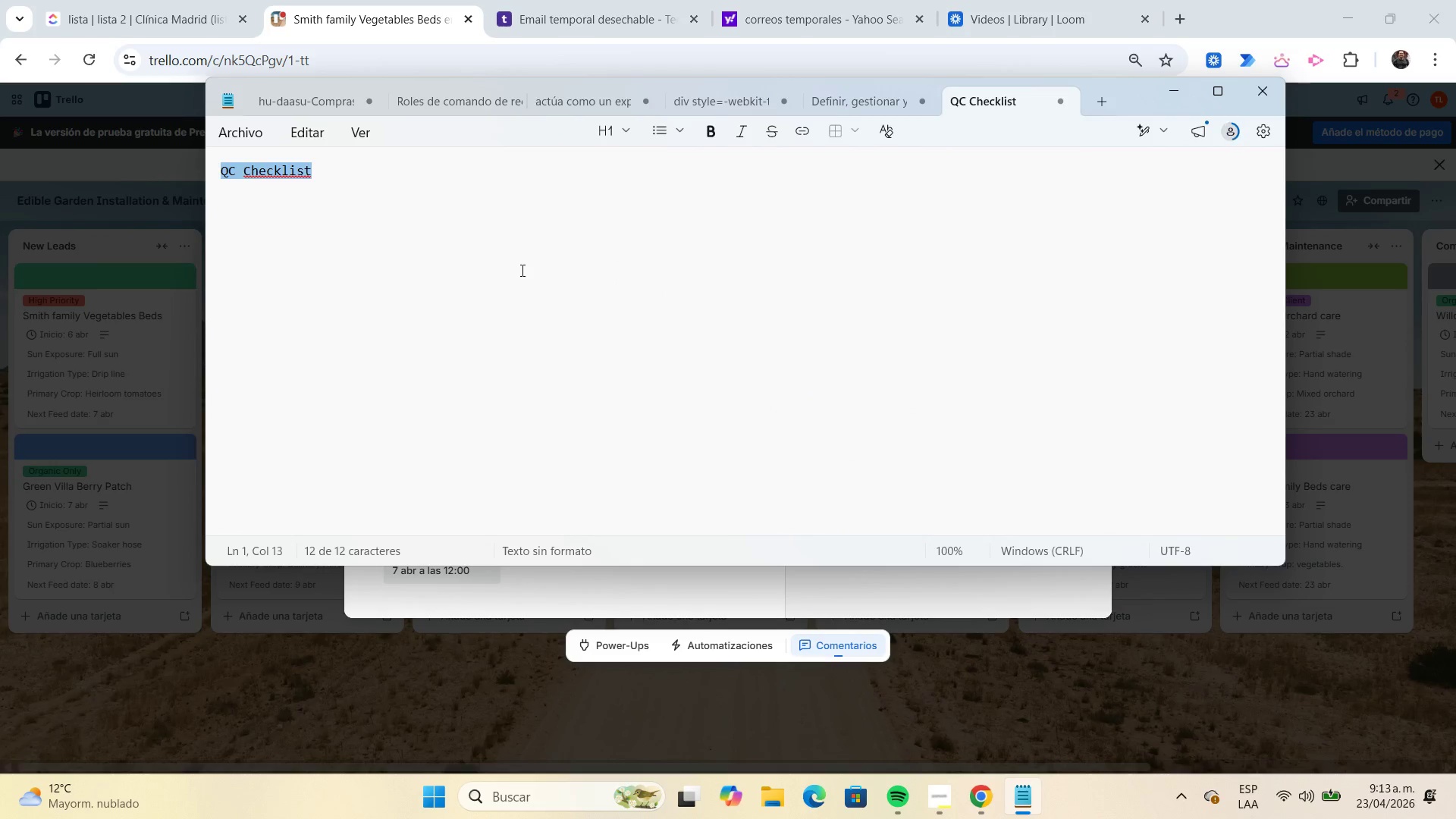 
key(Control+V)
 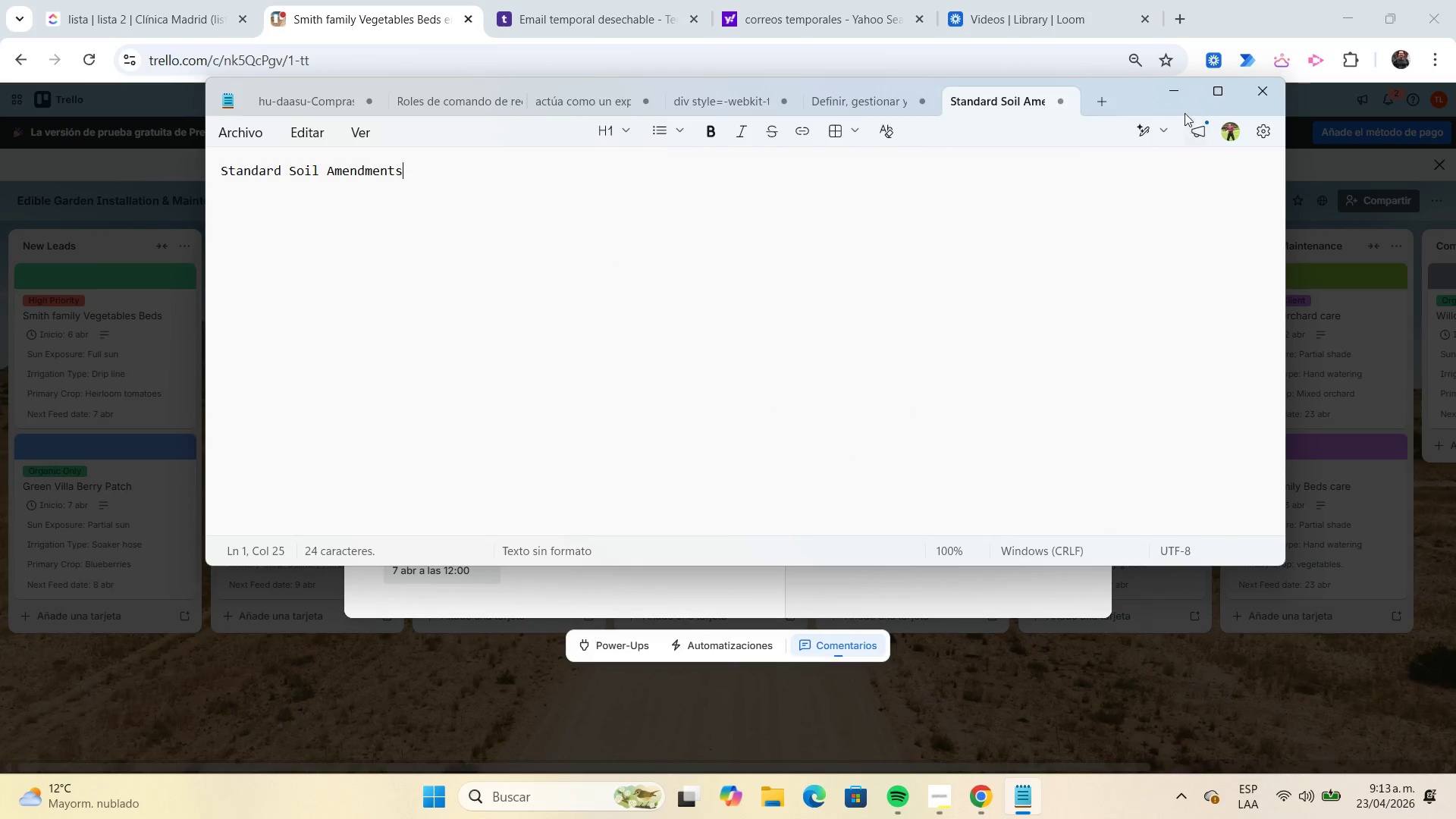 
left_click([1178, 98])
 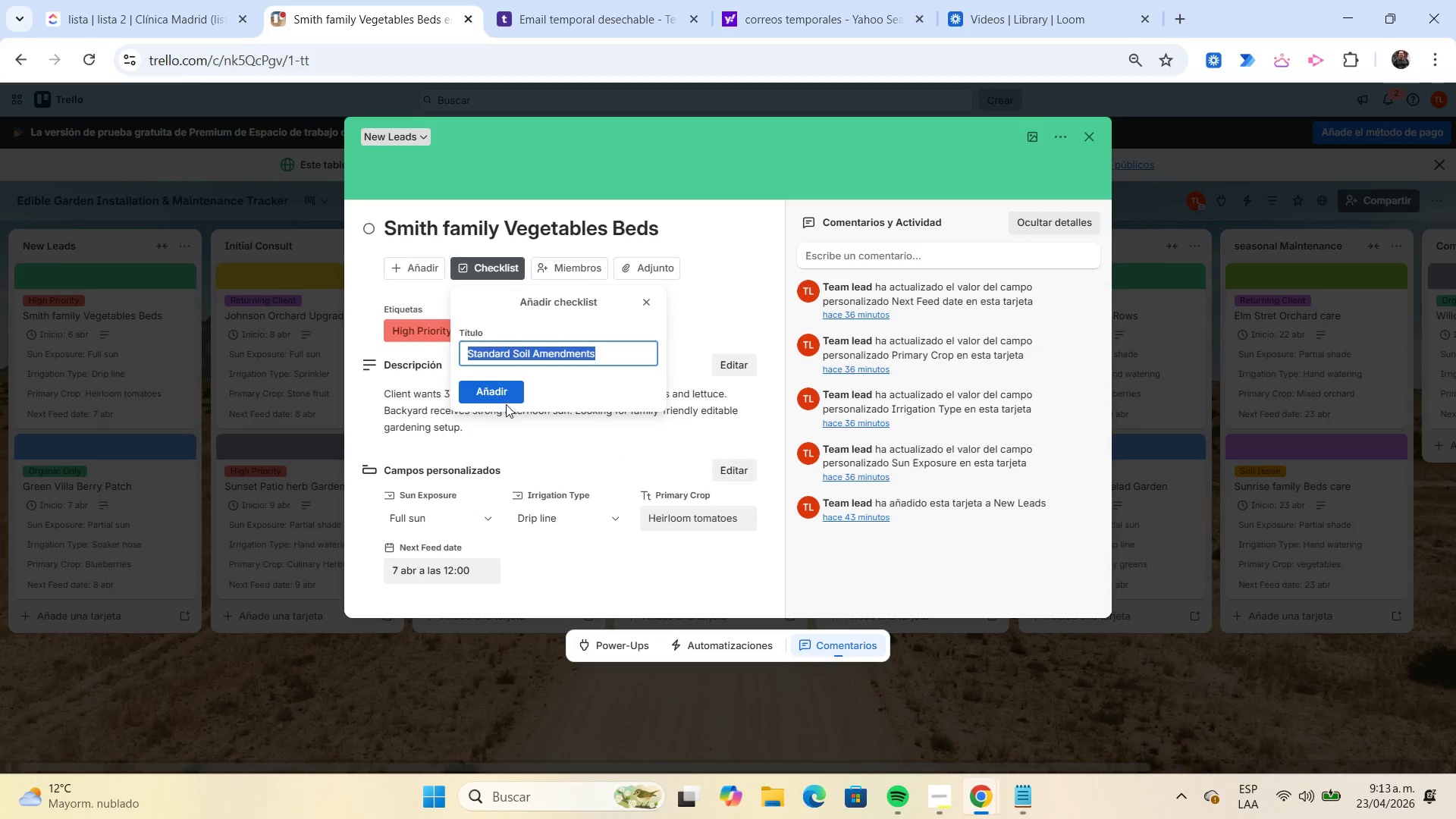 
left_click([511, 392])
 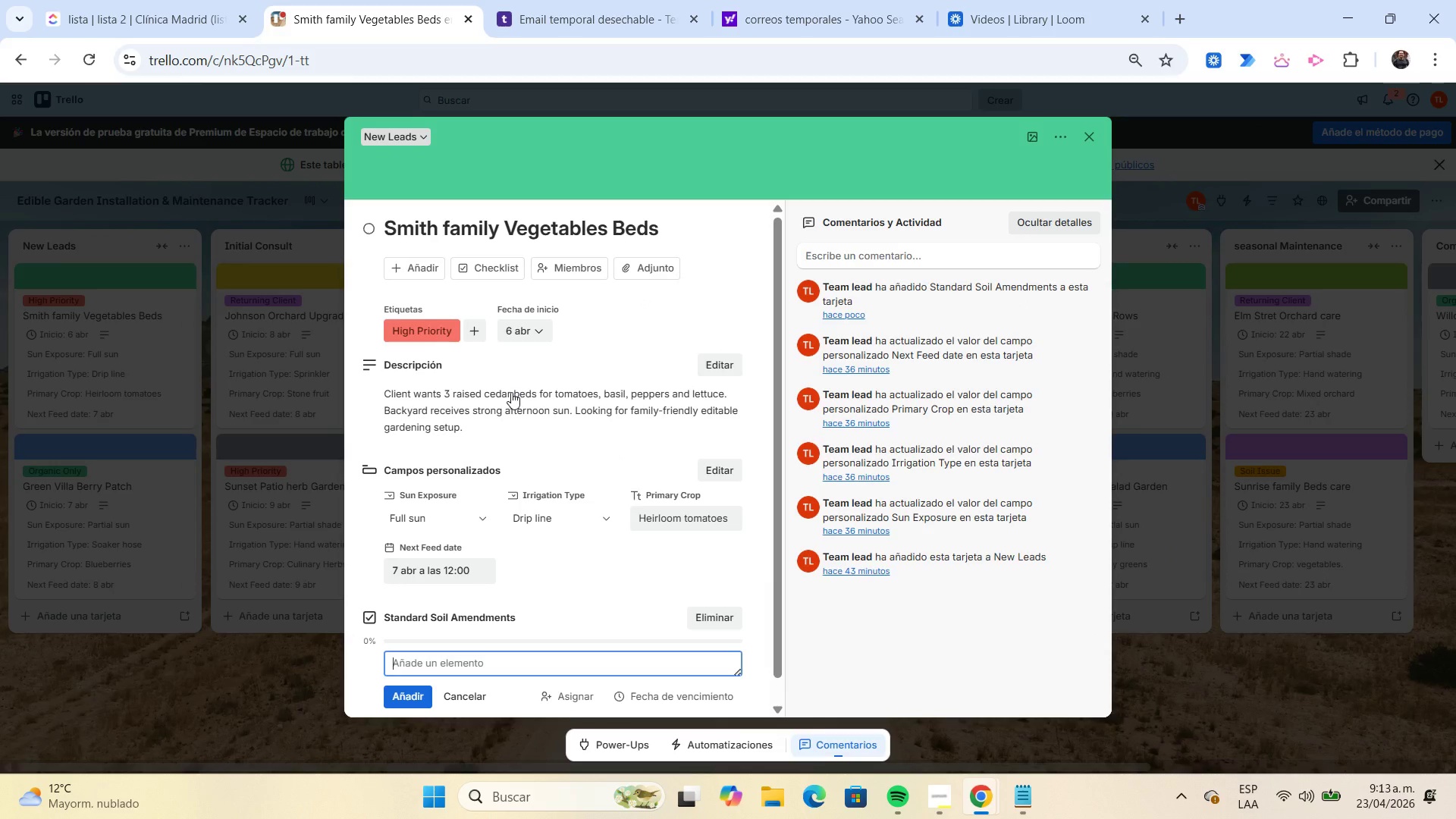 
wait(10.0)
 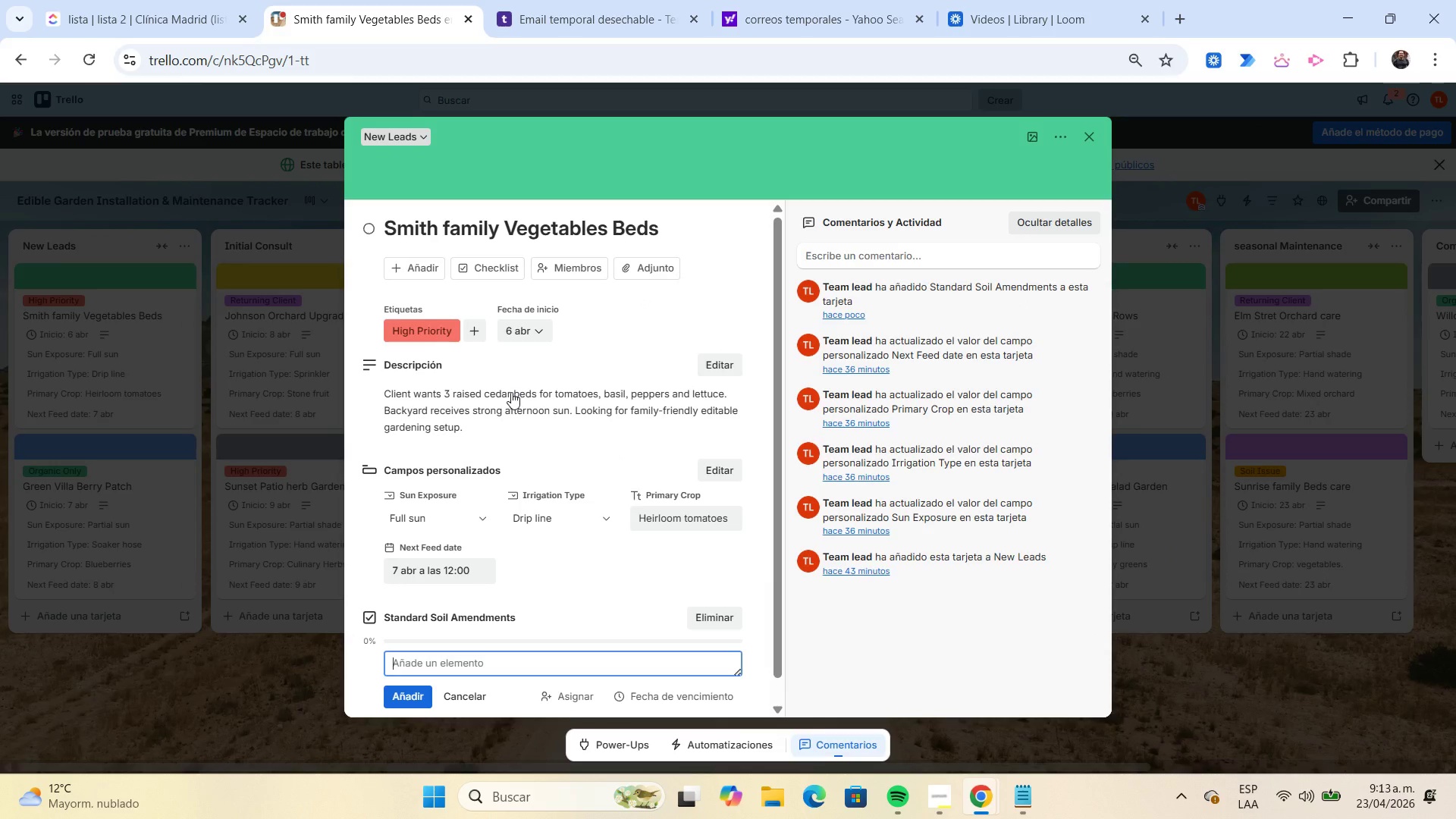 
type(Add compost)
 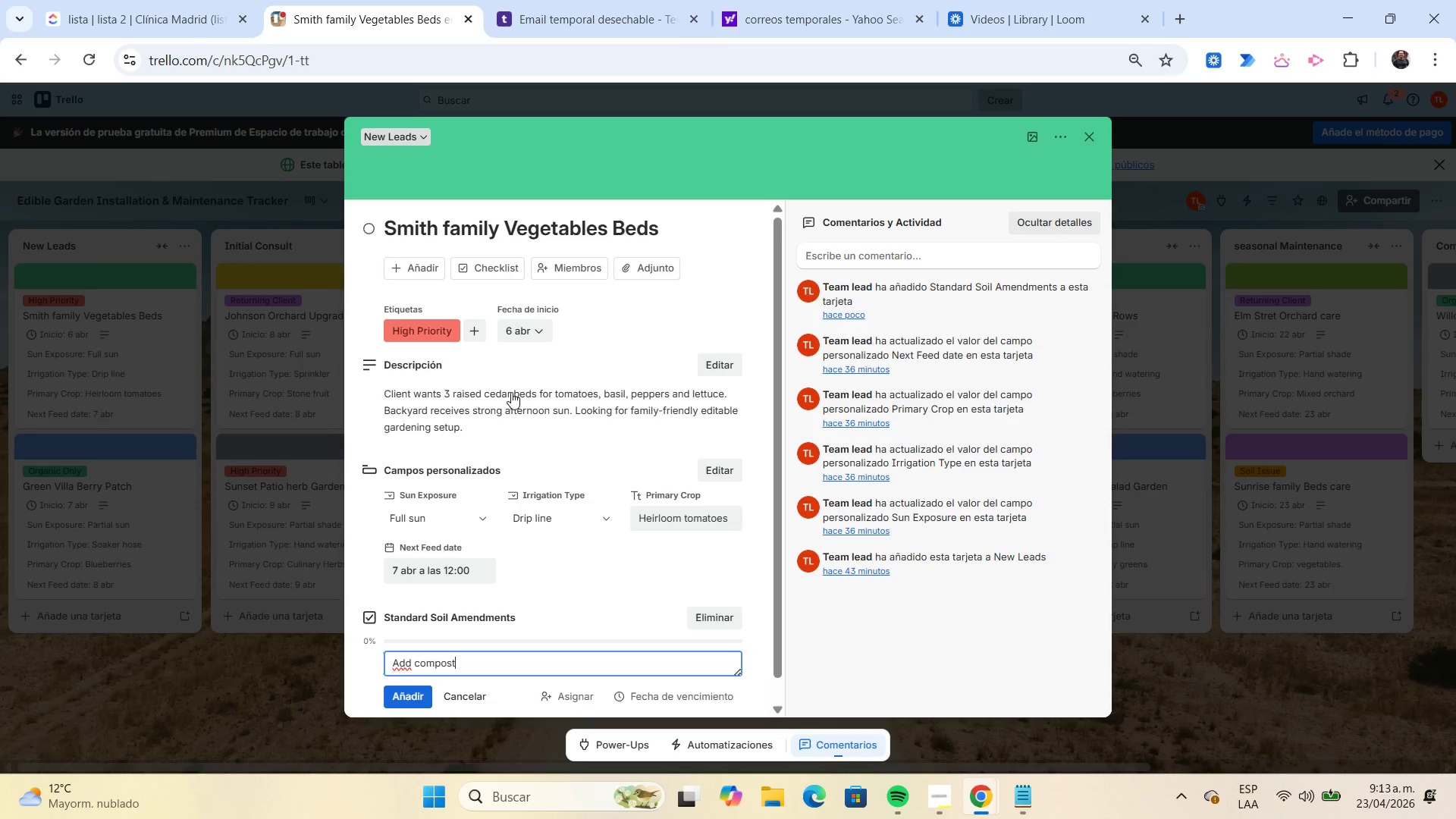 
key(Enter)
 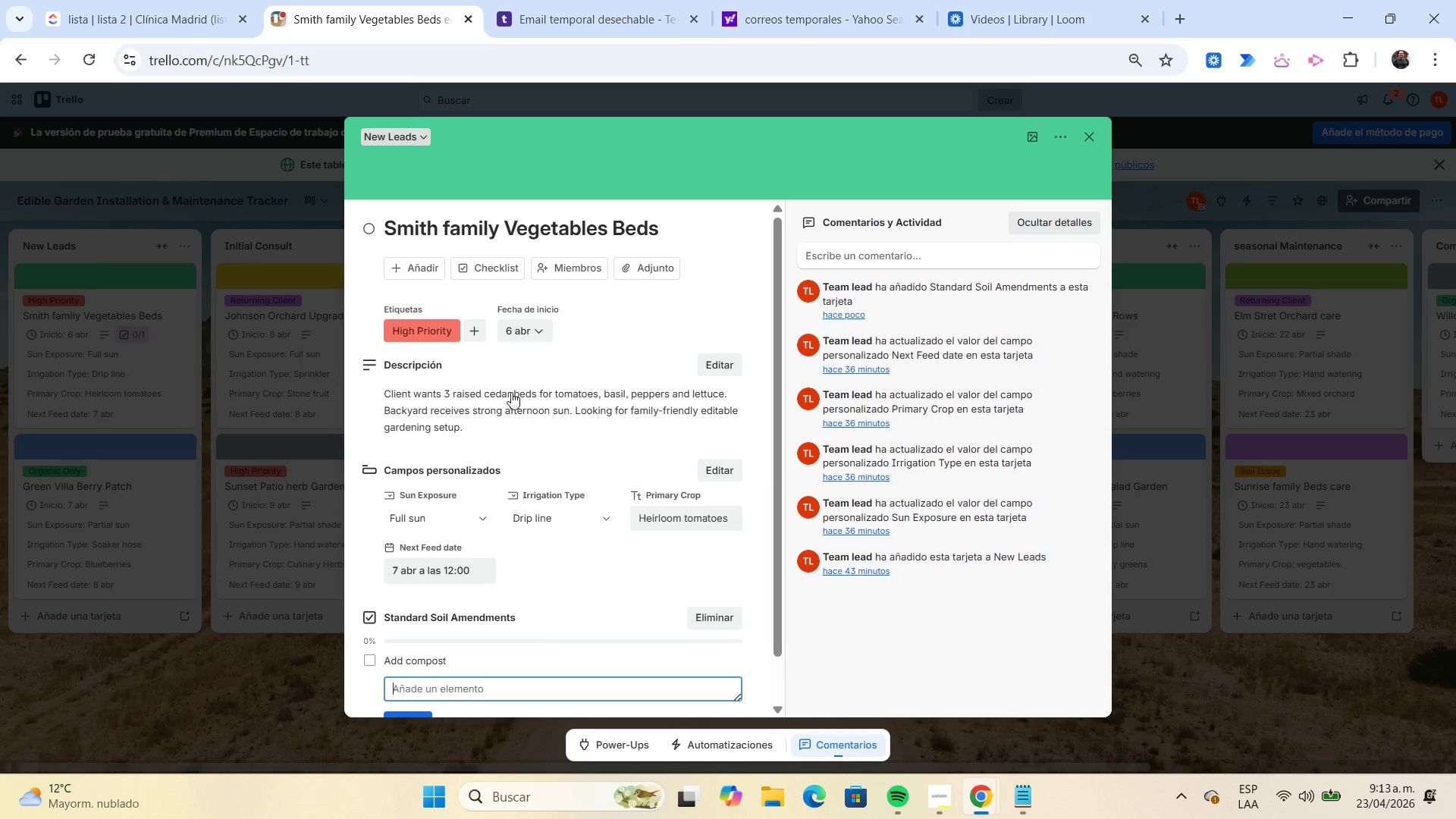 
type(Add worm casting)
 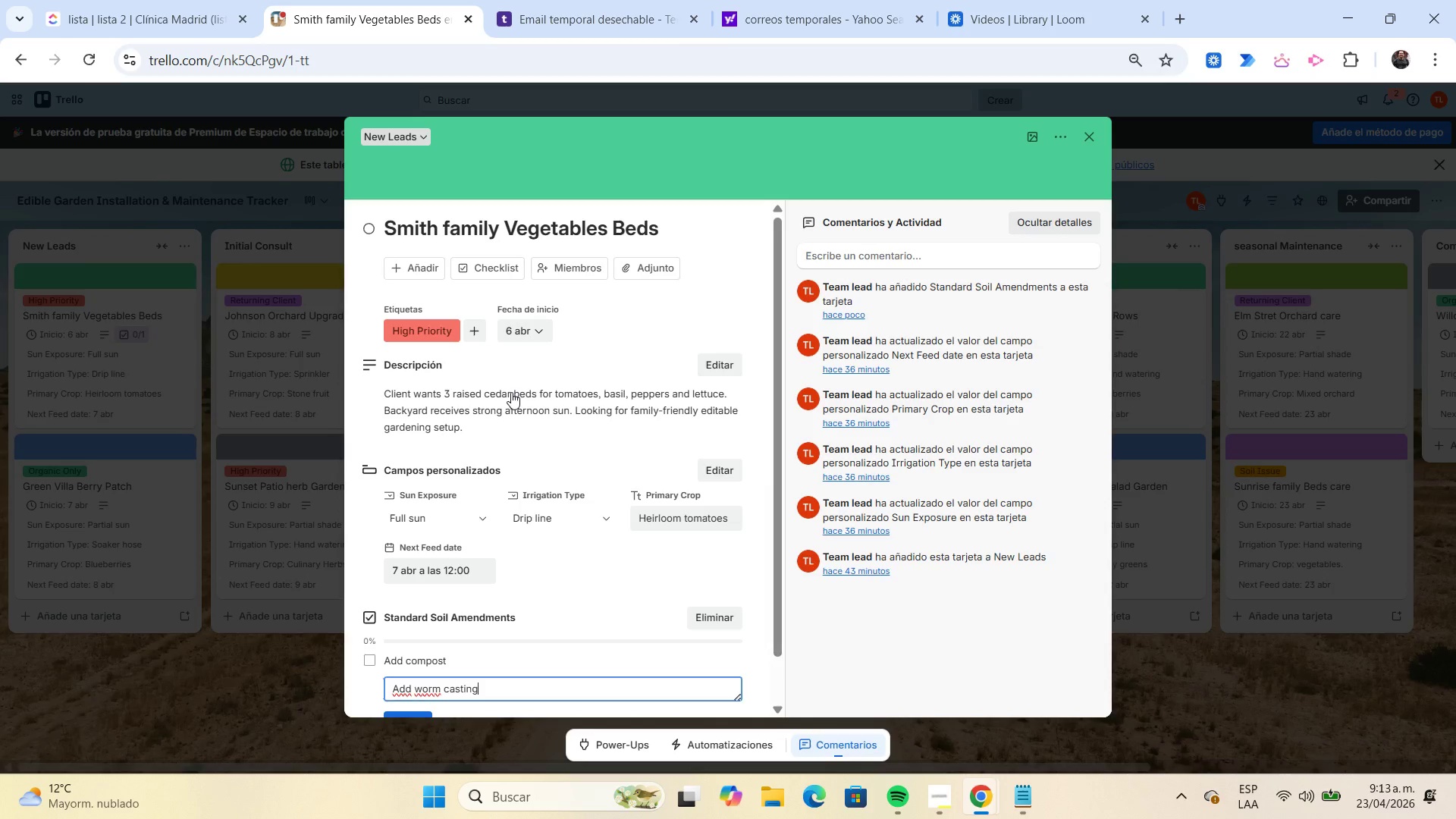 
key(Enter)
 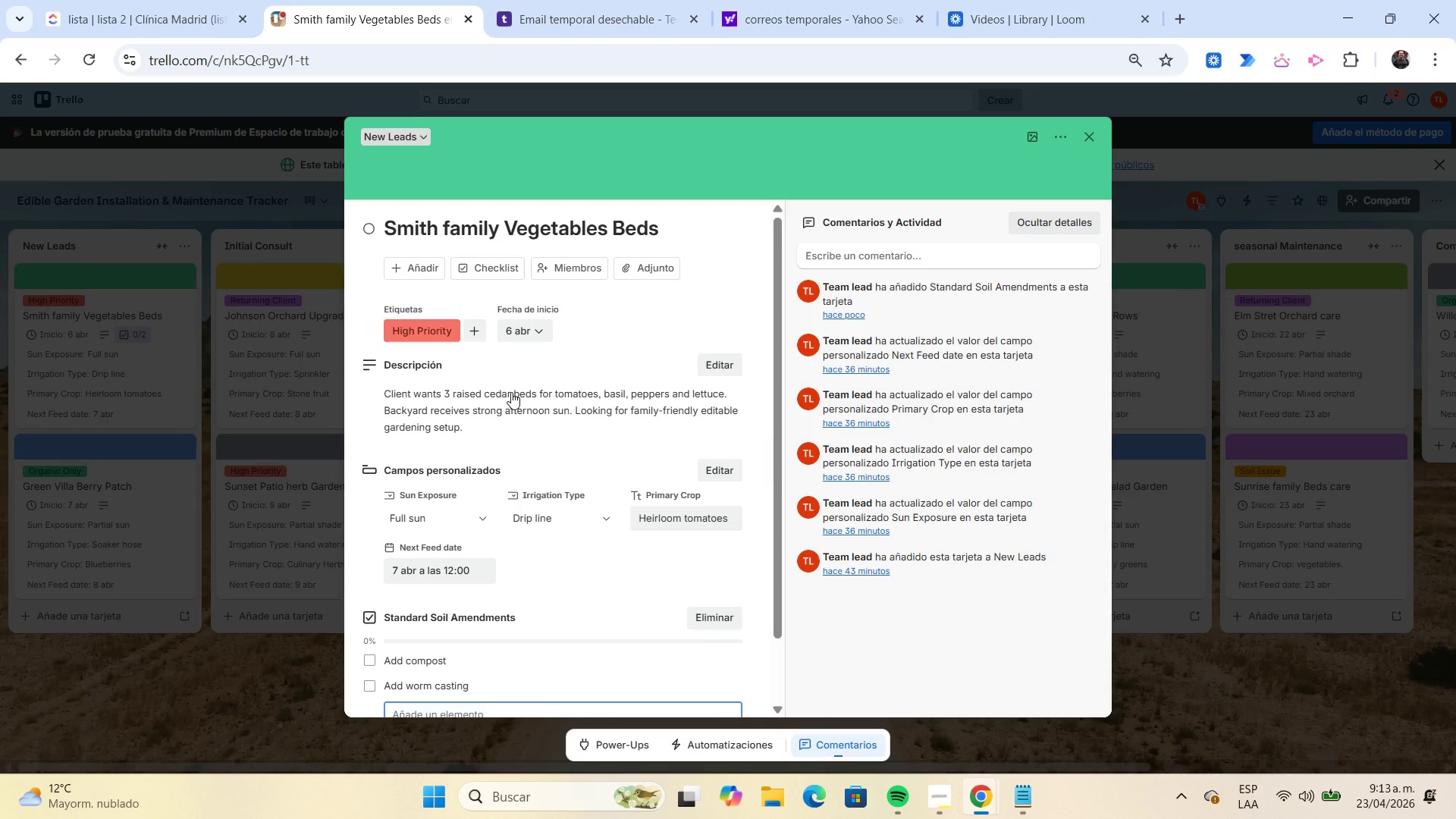 
scroll: coordinate [511, 392], scroll_direction: down, amount: 2.0
 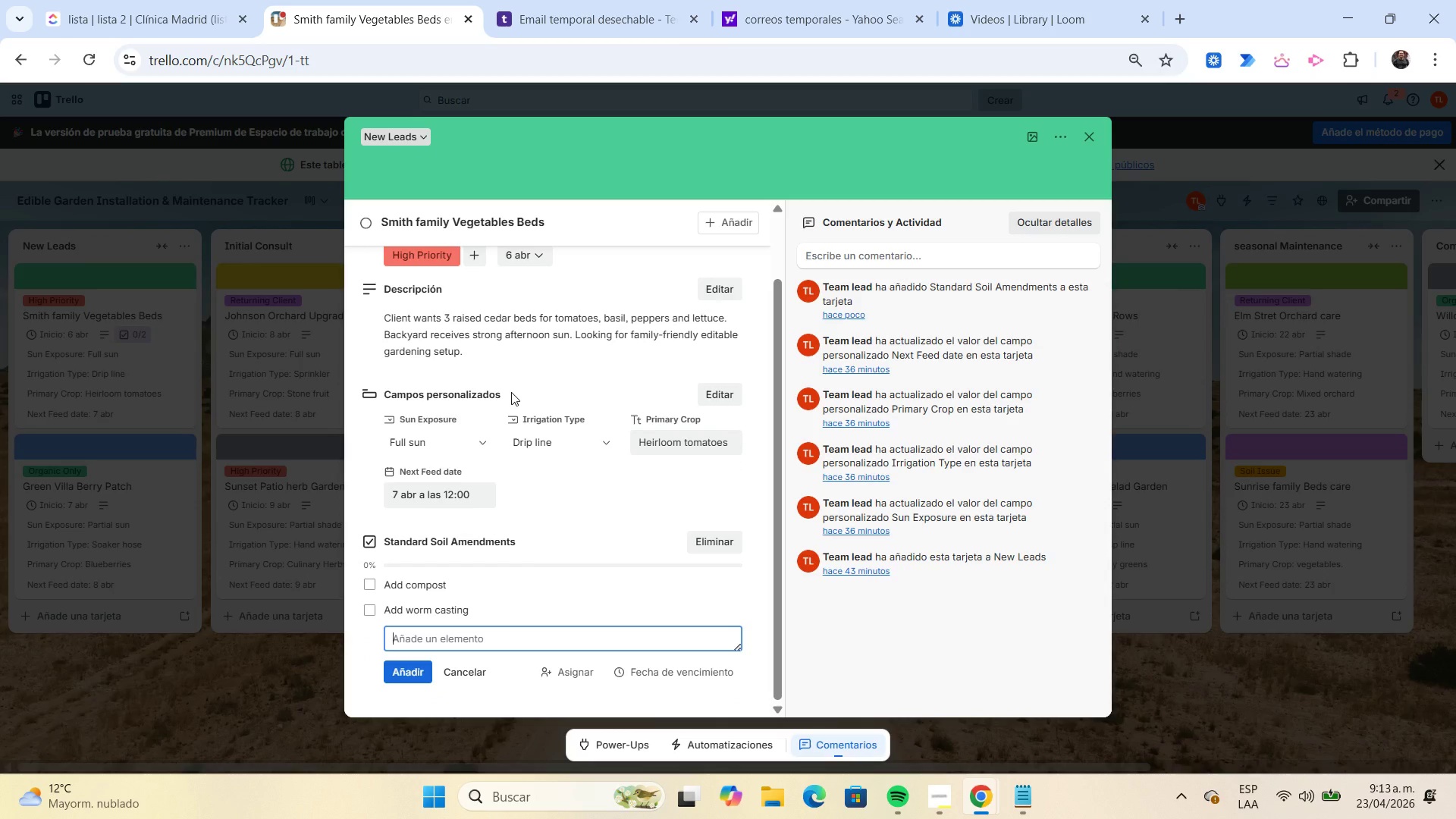 
type(Add mulch layer)
 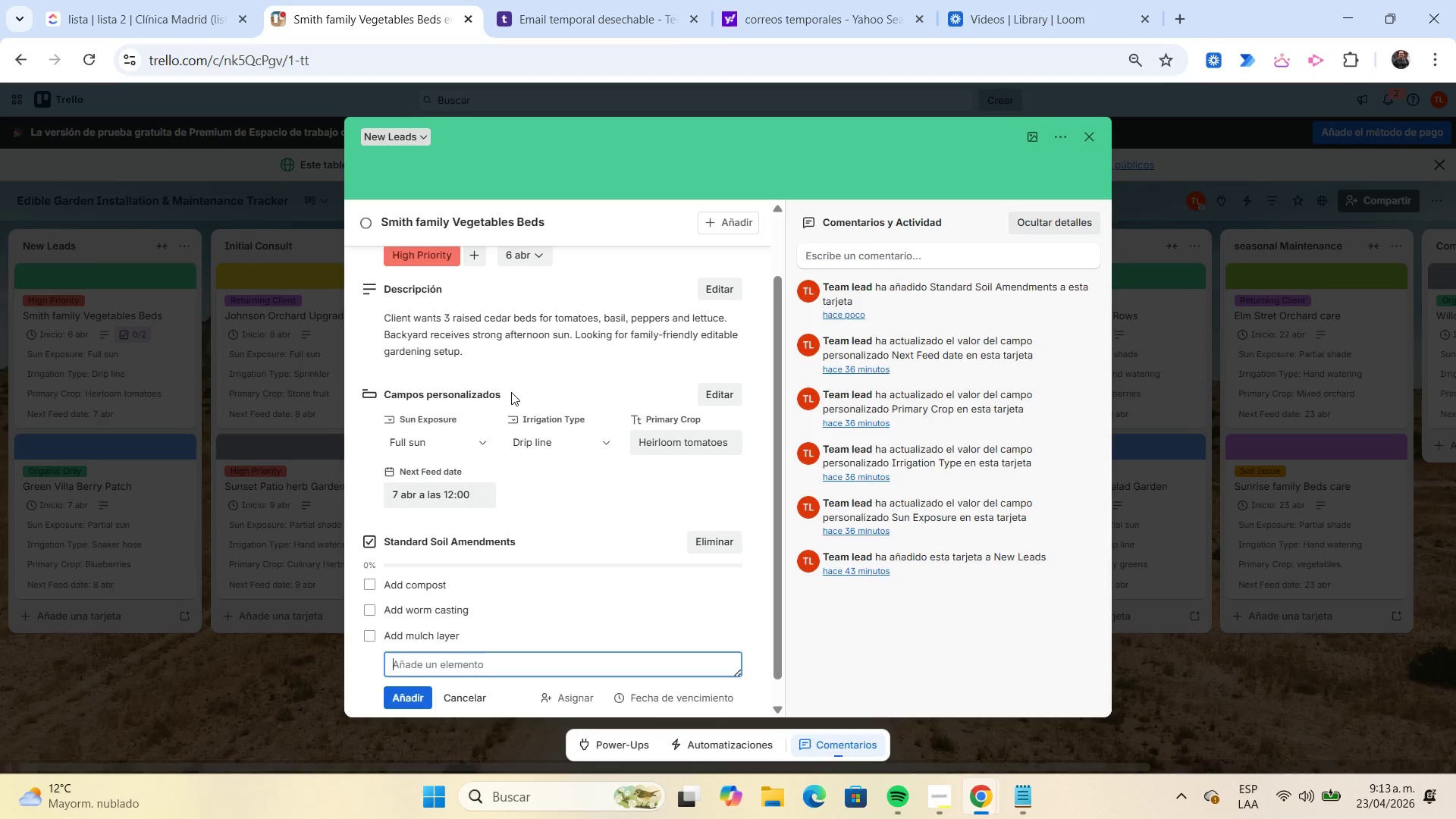 
key(Enter)
 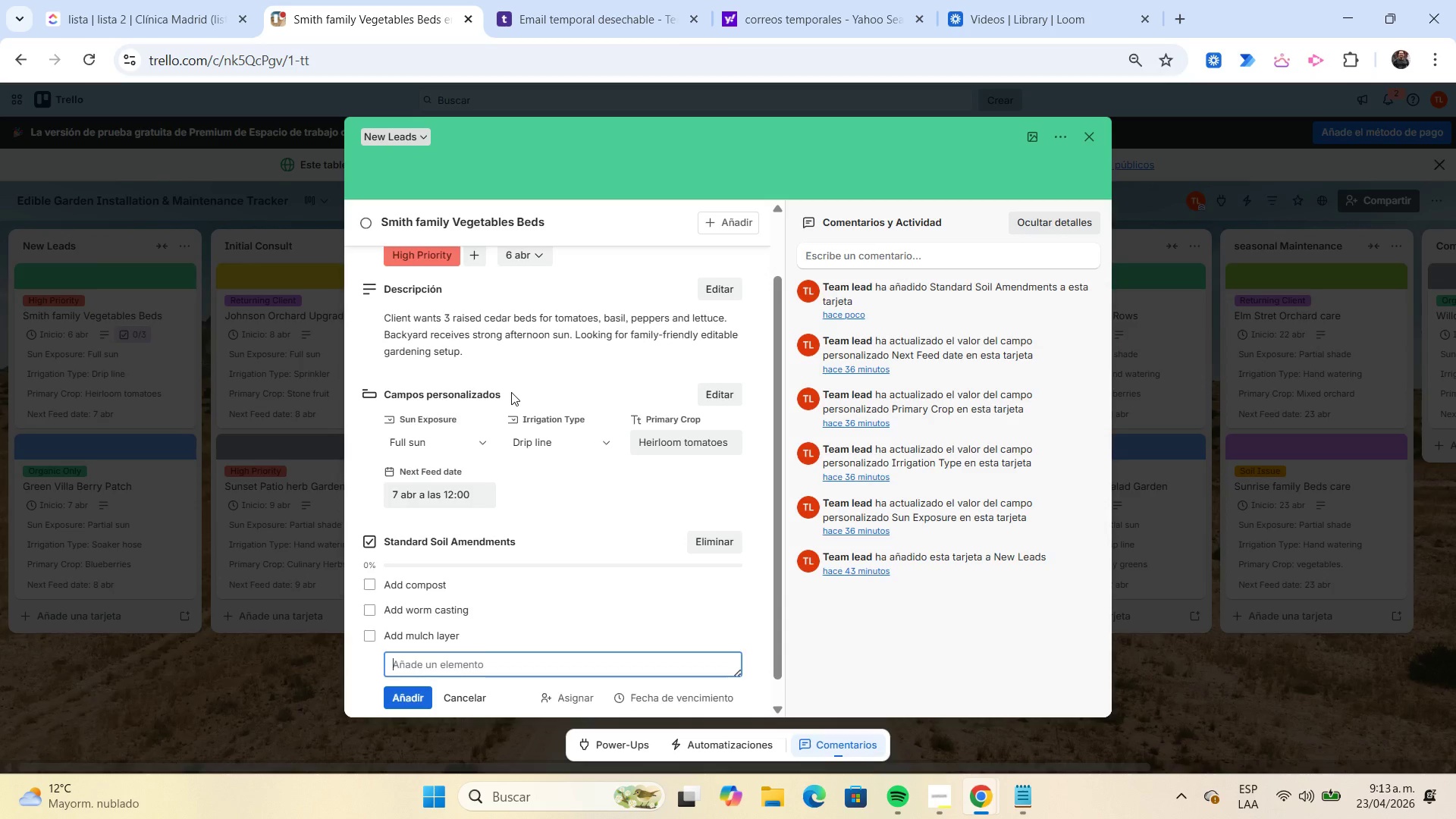 
type(Water deeply)
 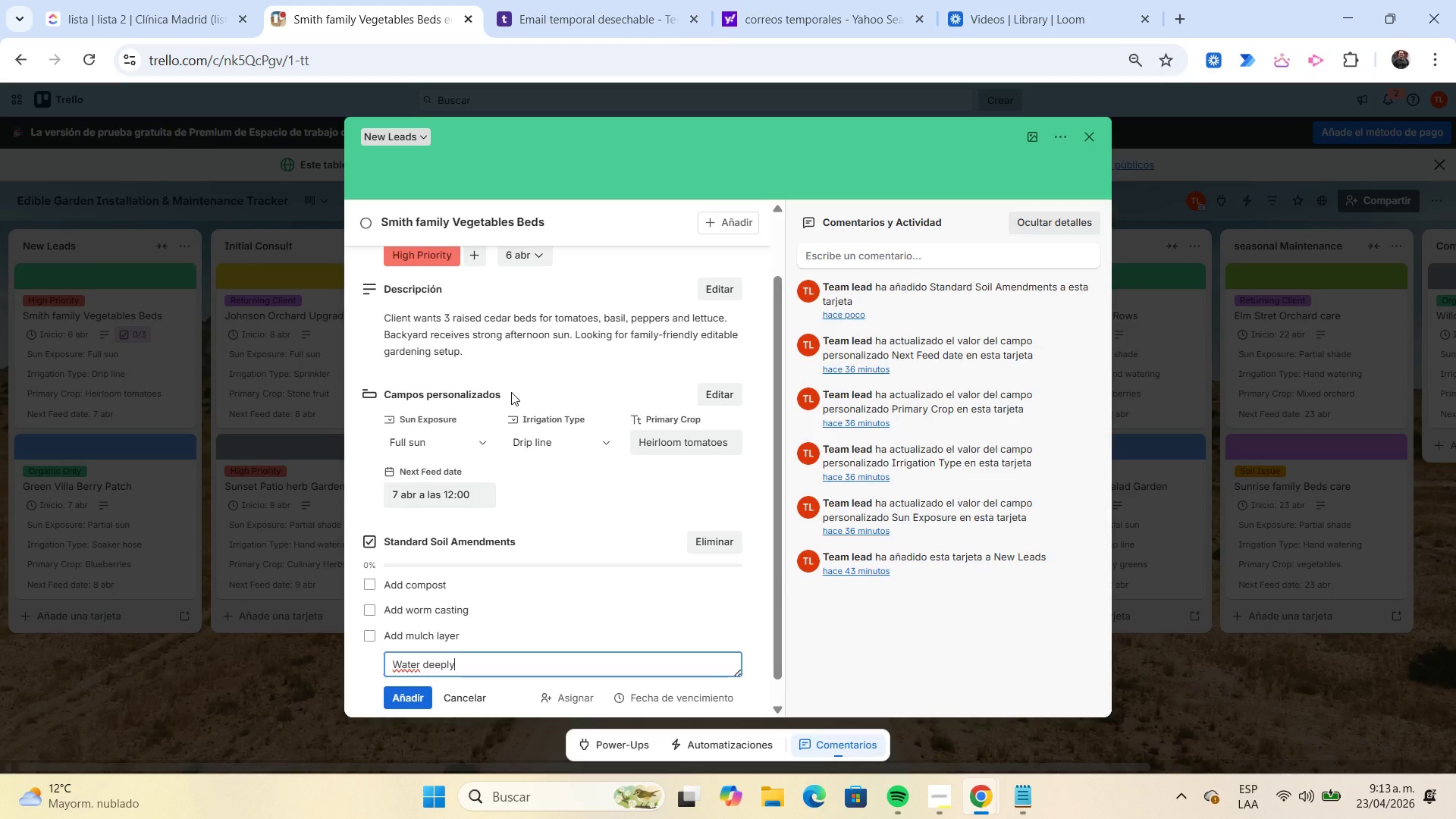 
key(Enter)
 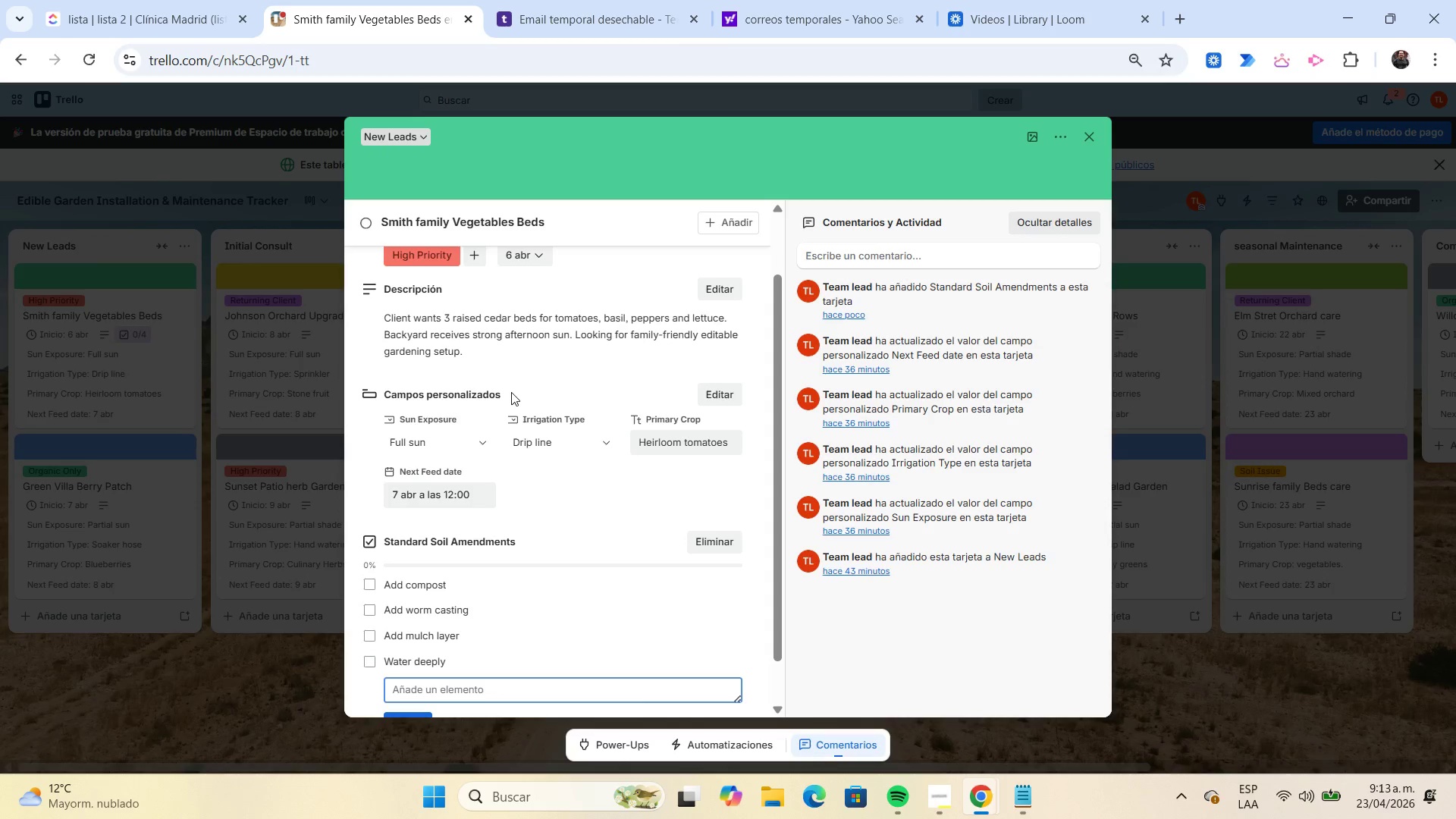 
type(Insep)
key(Backspace)
key(Backspace)
type(pect drainage)
 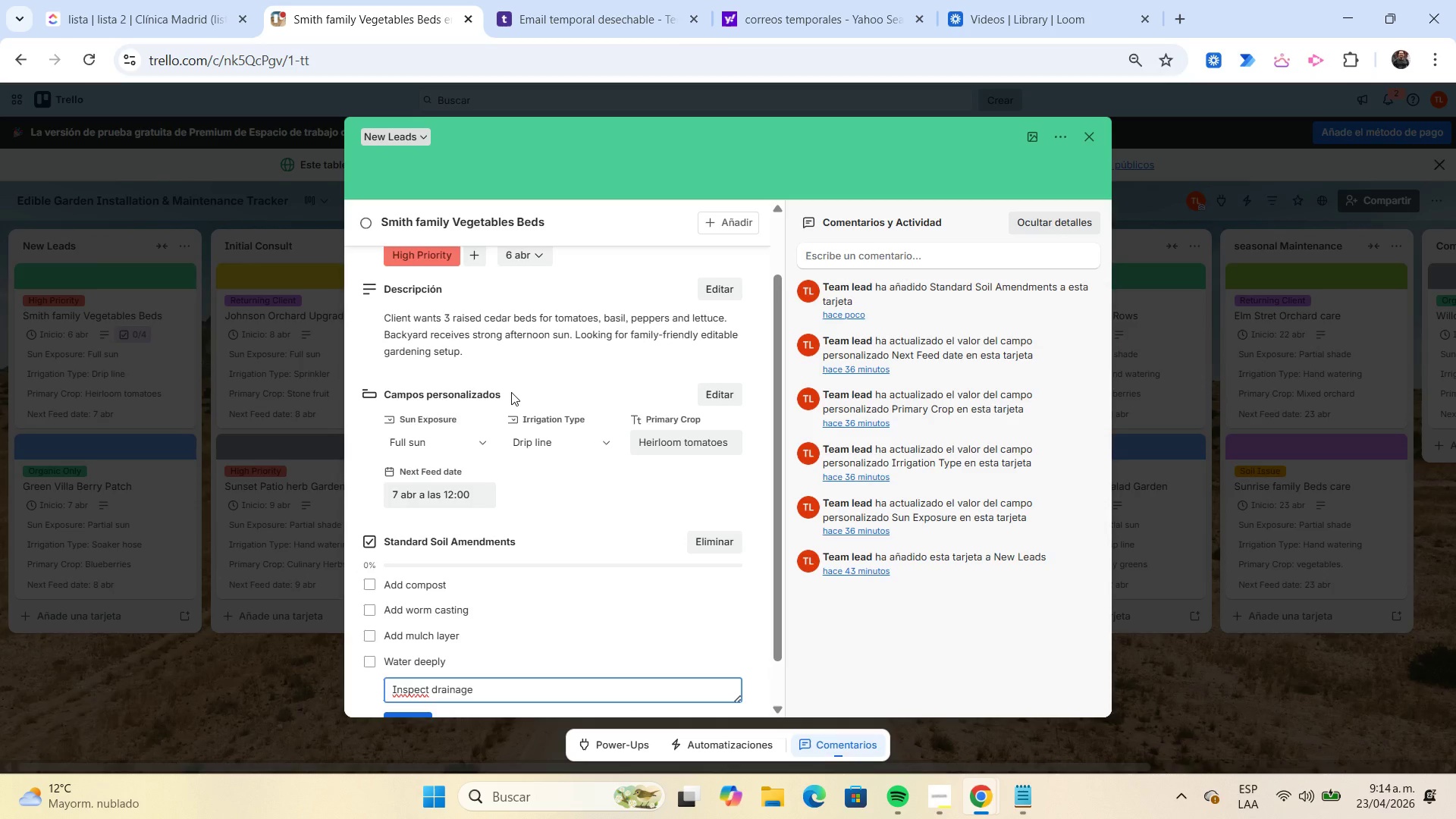 
key(Enter)
 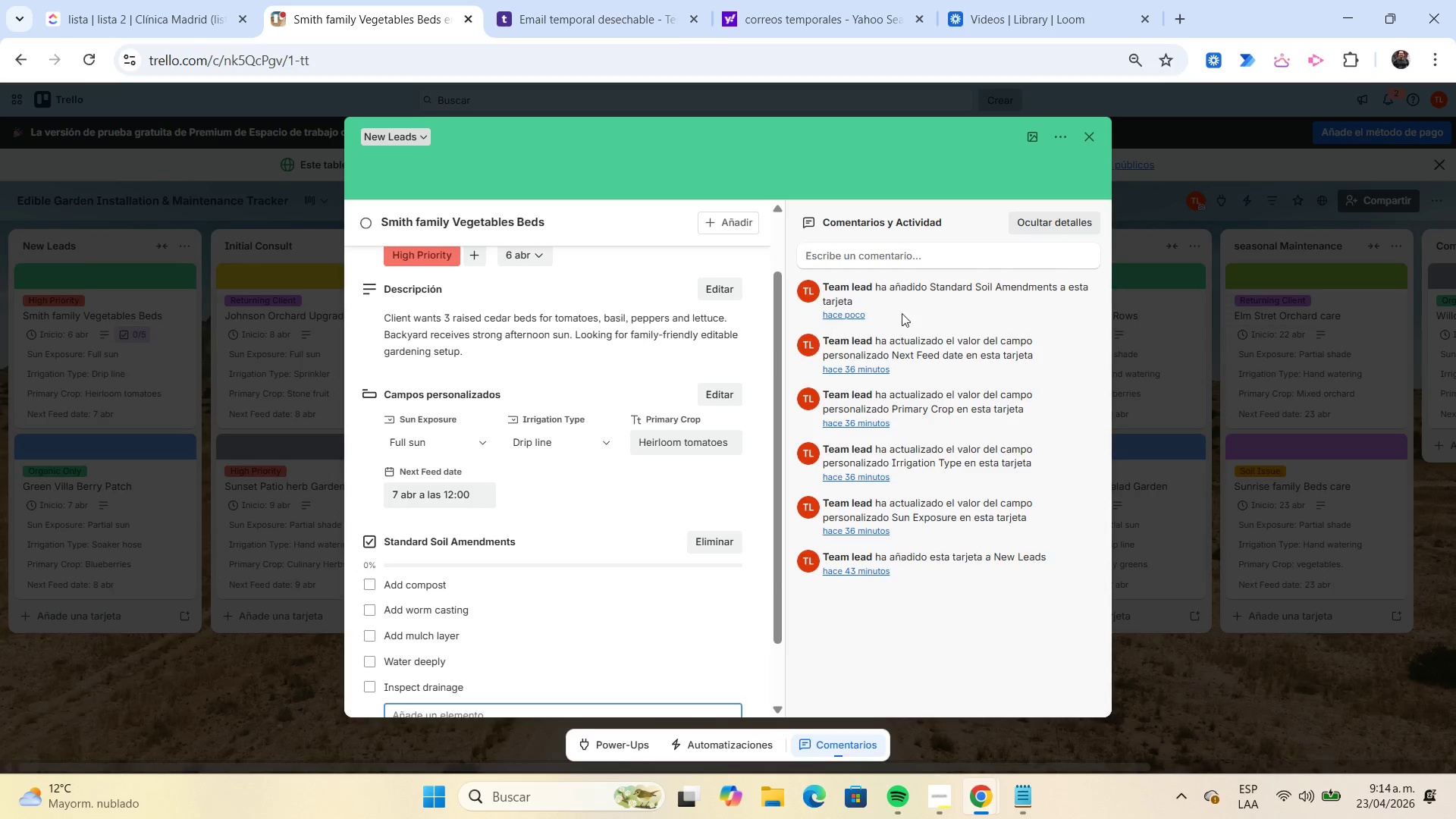 
left_click([1087, 146])
 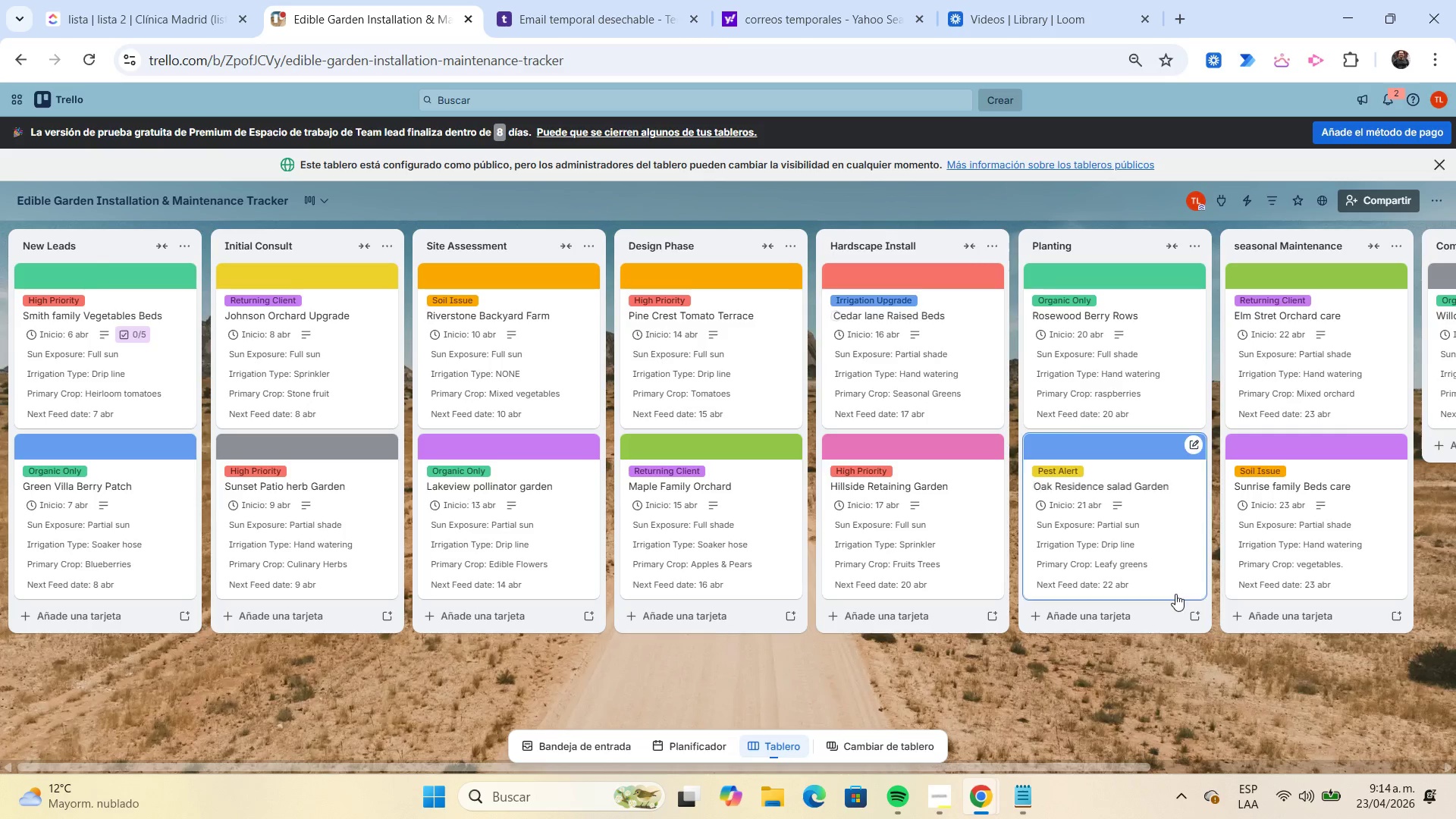 
wait(5.01)
 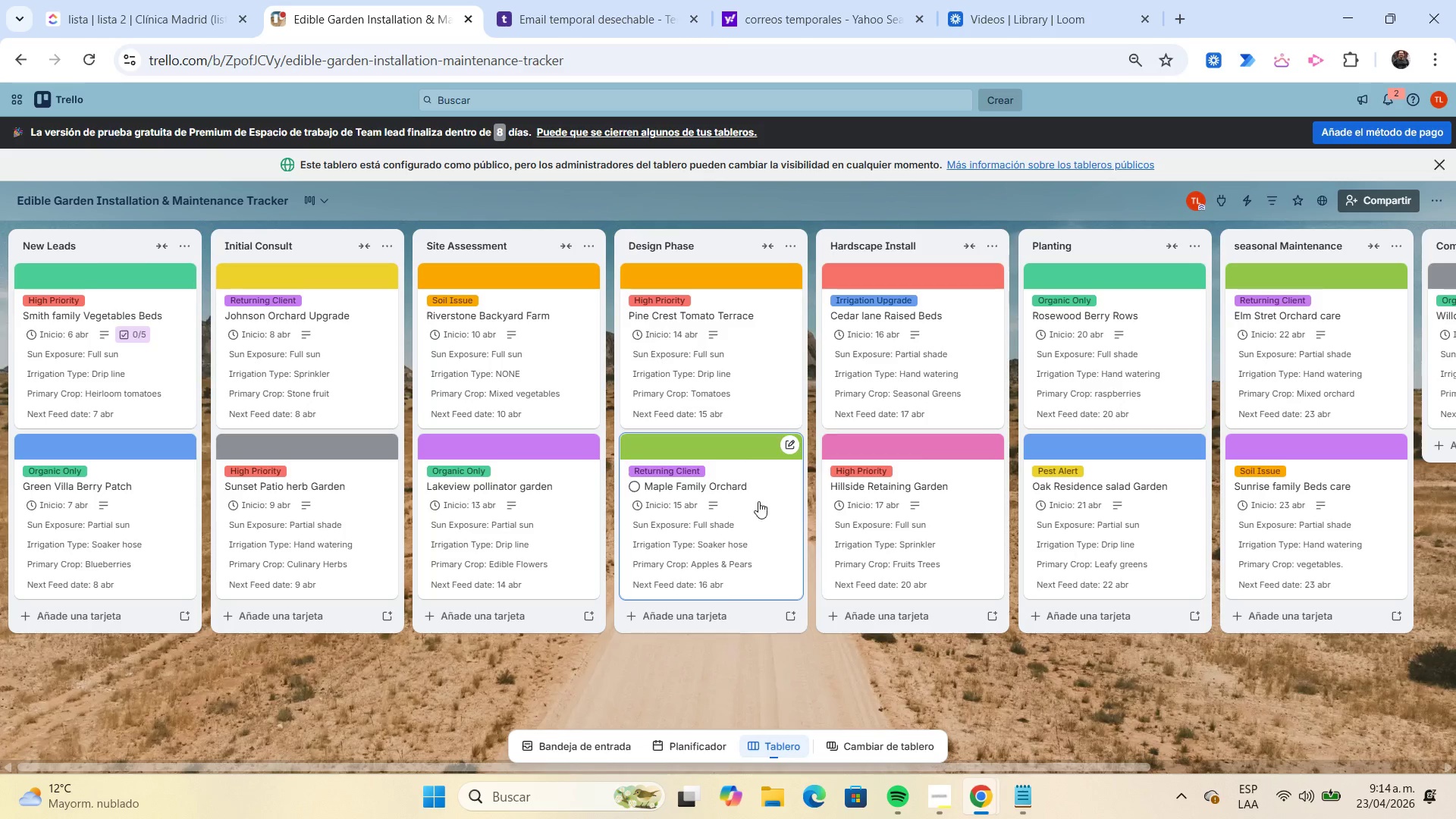 
mouse_move([1332, 792])
 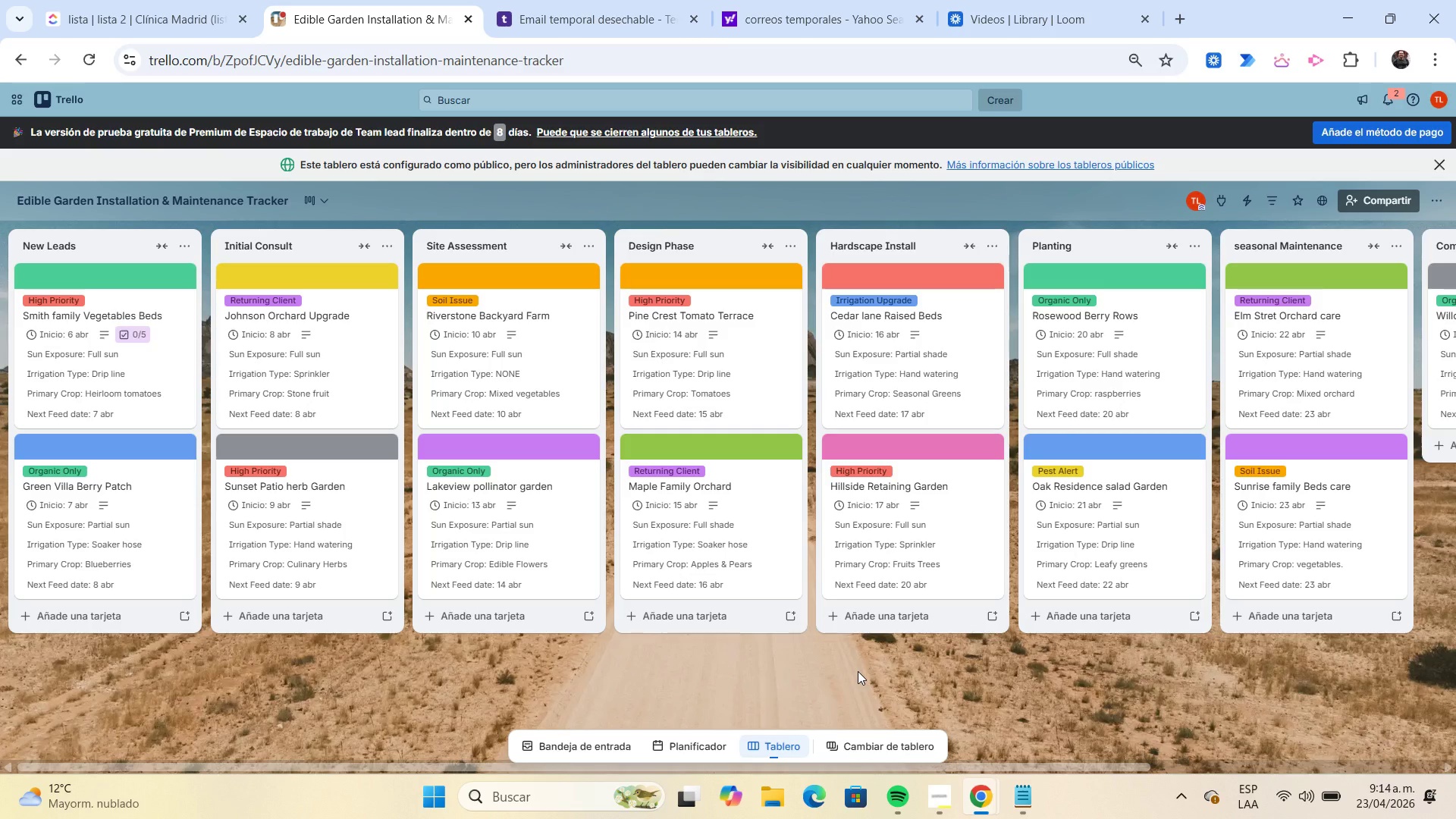 
wait(12.04)
 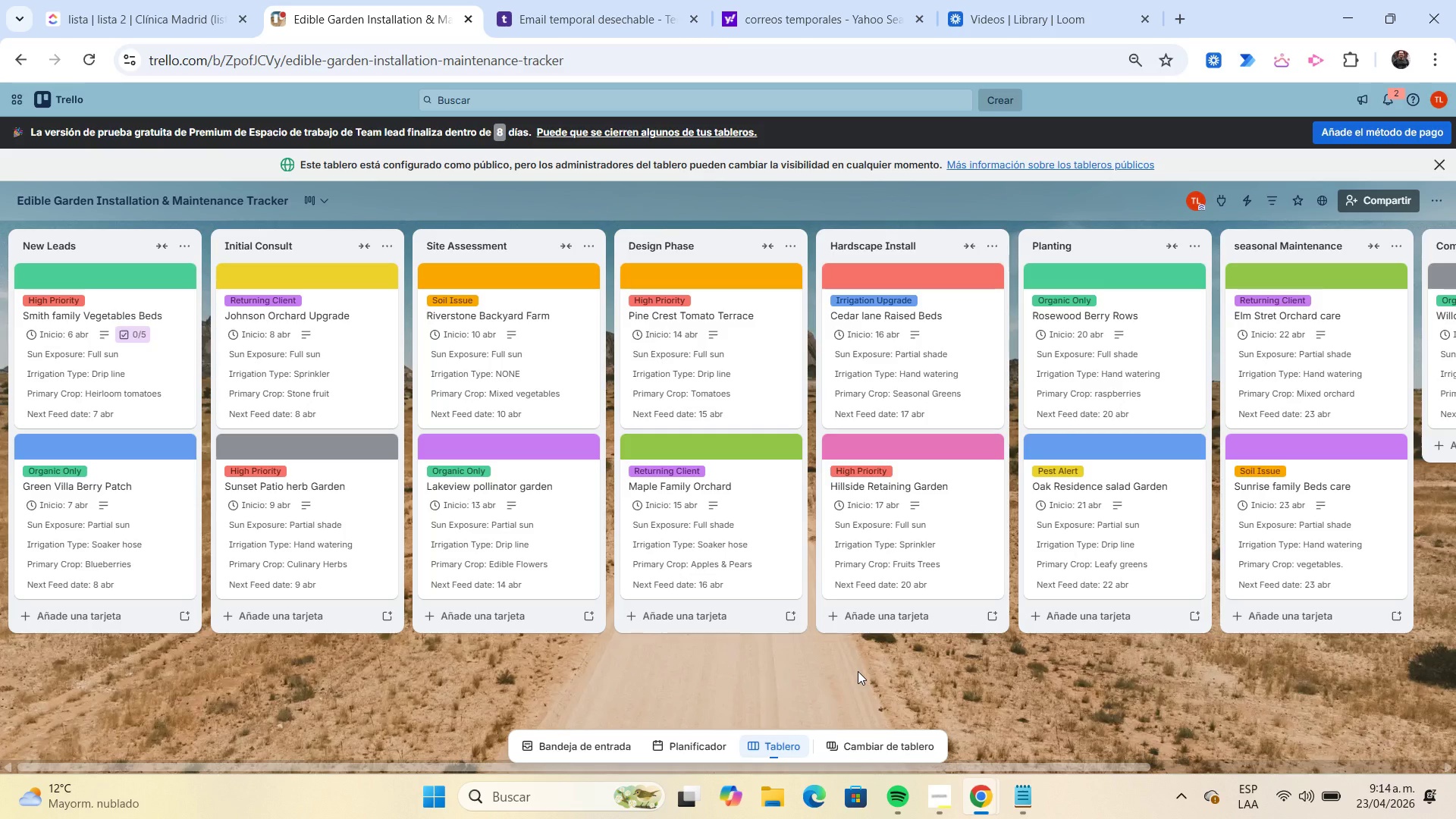 
left_click([1253, 202])
 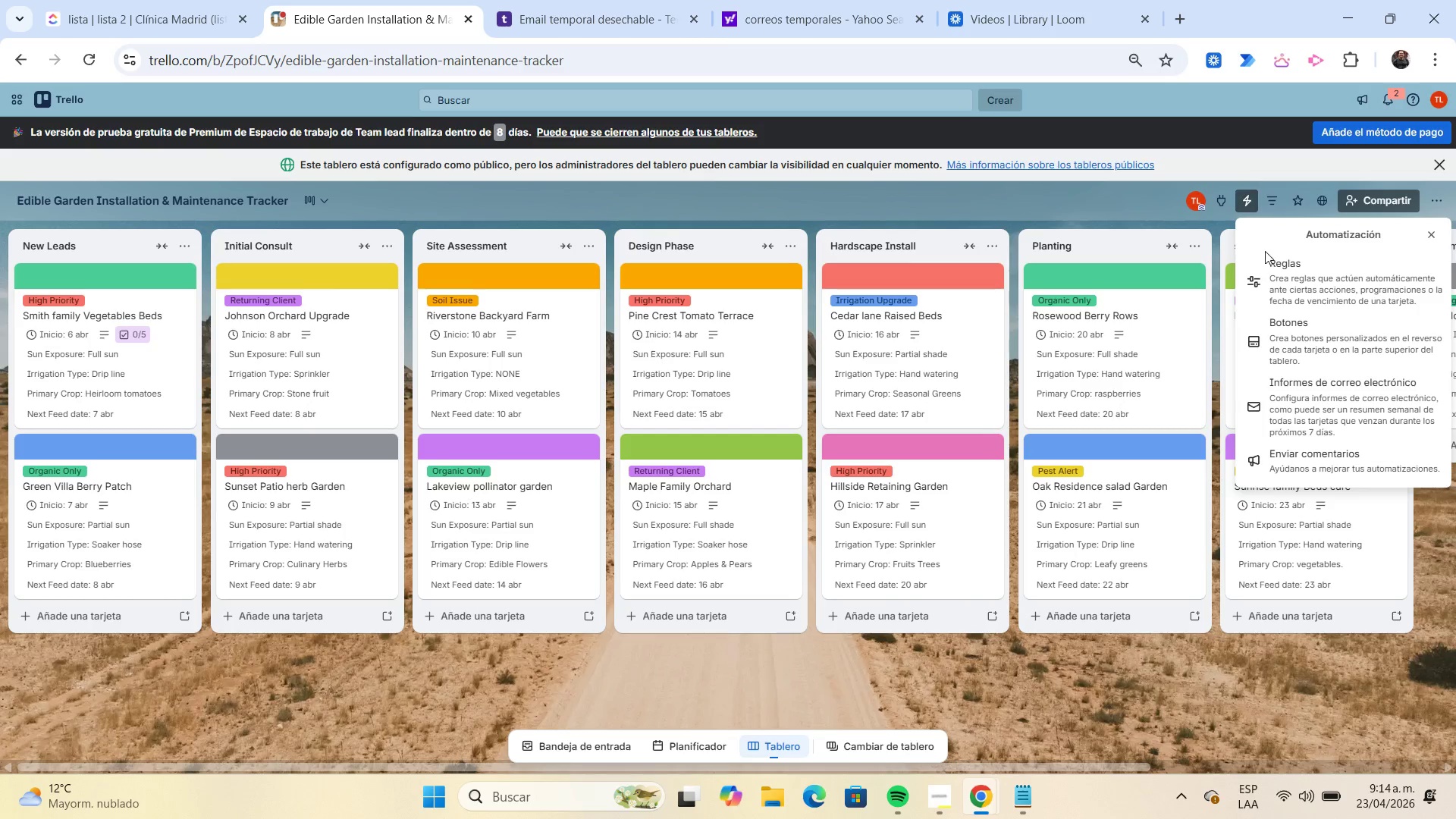 
left_click([1281, 278])
 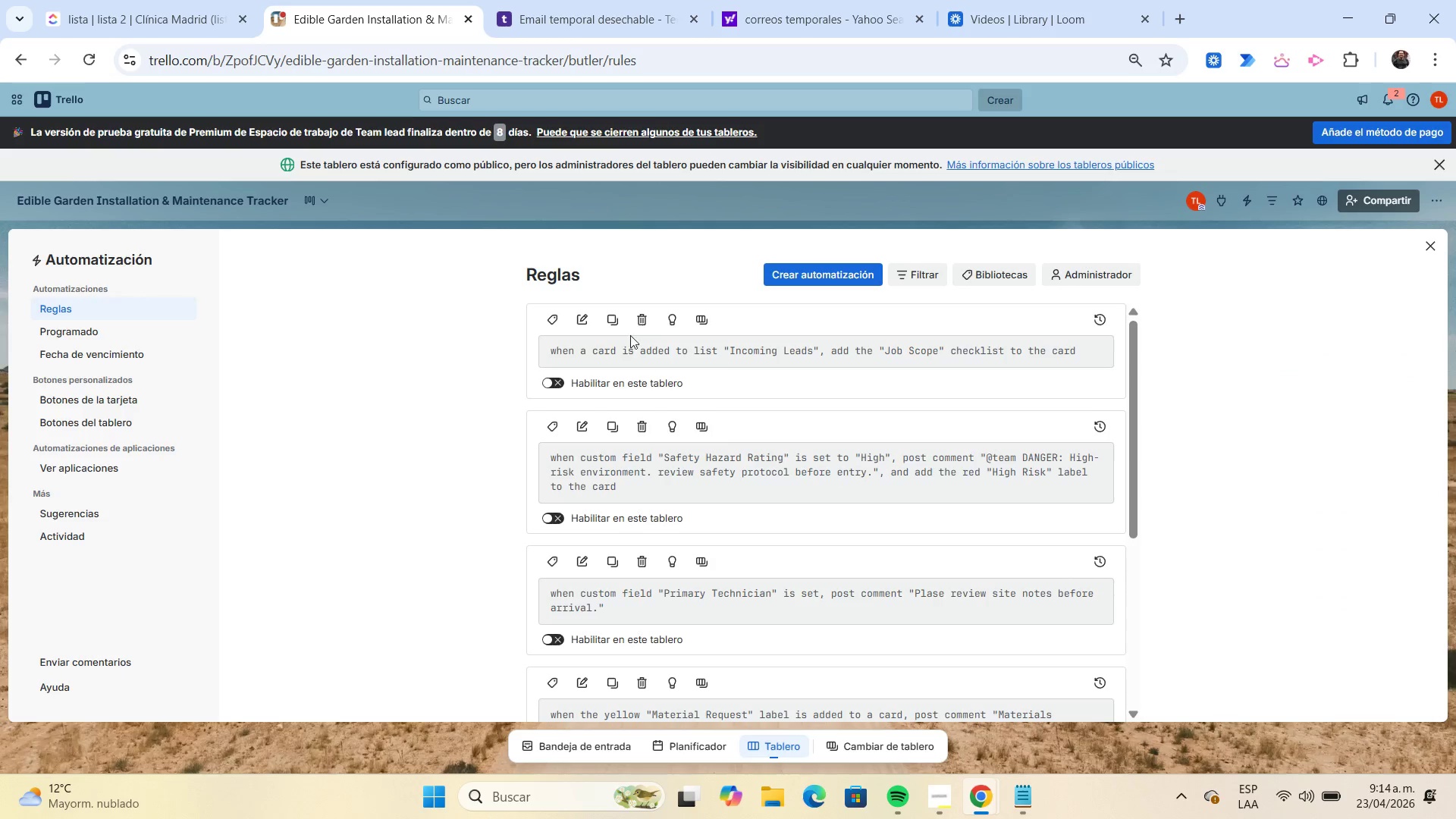 
left_click([644, 323])
 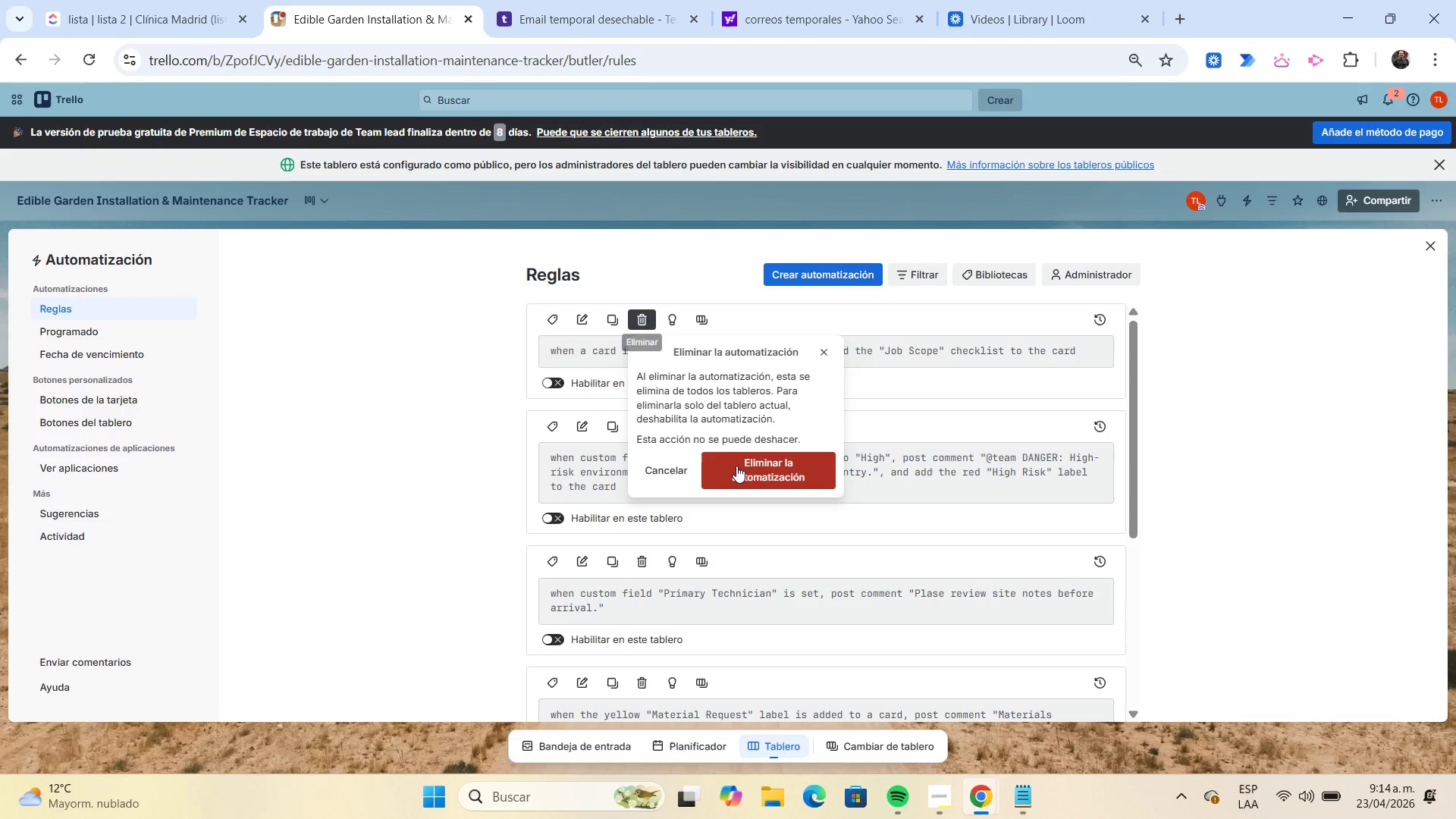 
left_click([736, 466])
 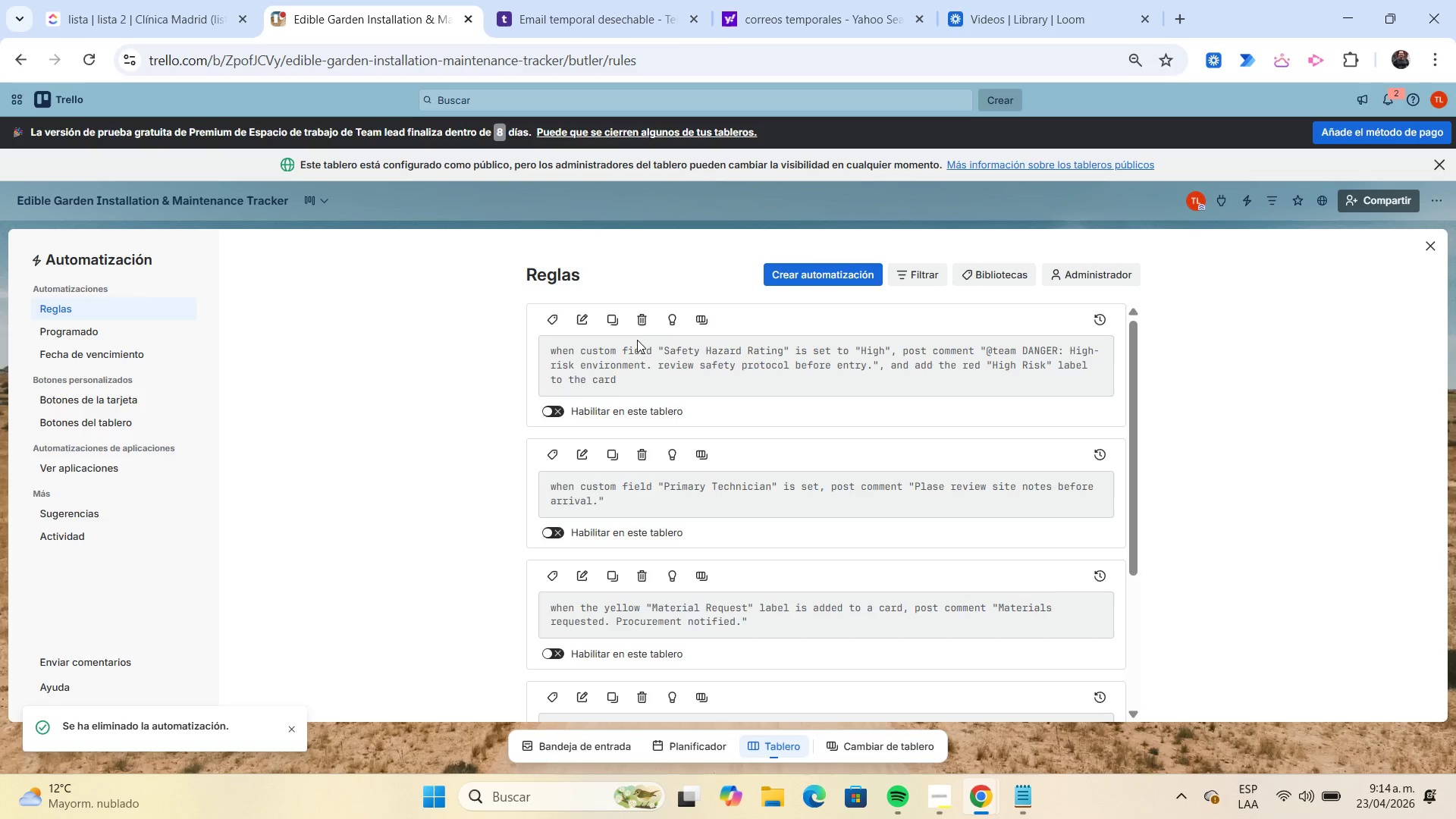 
left_click([639, 323])
 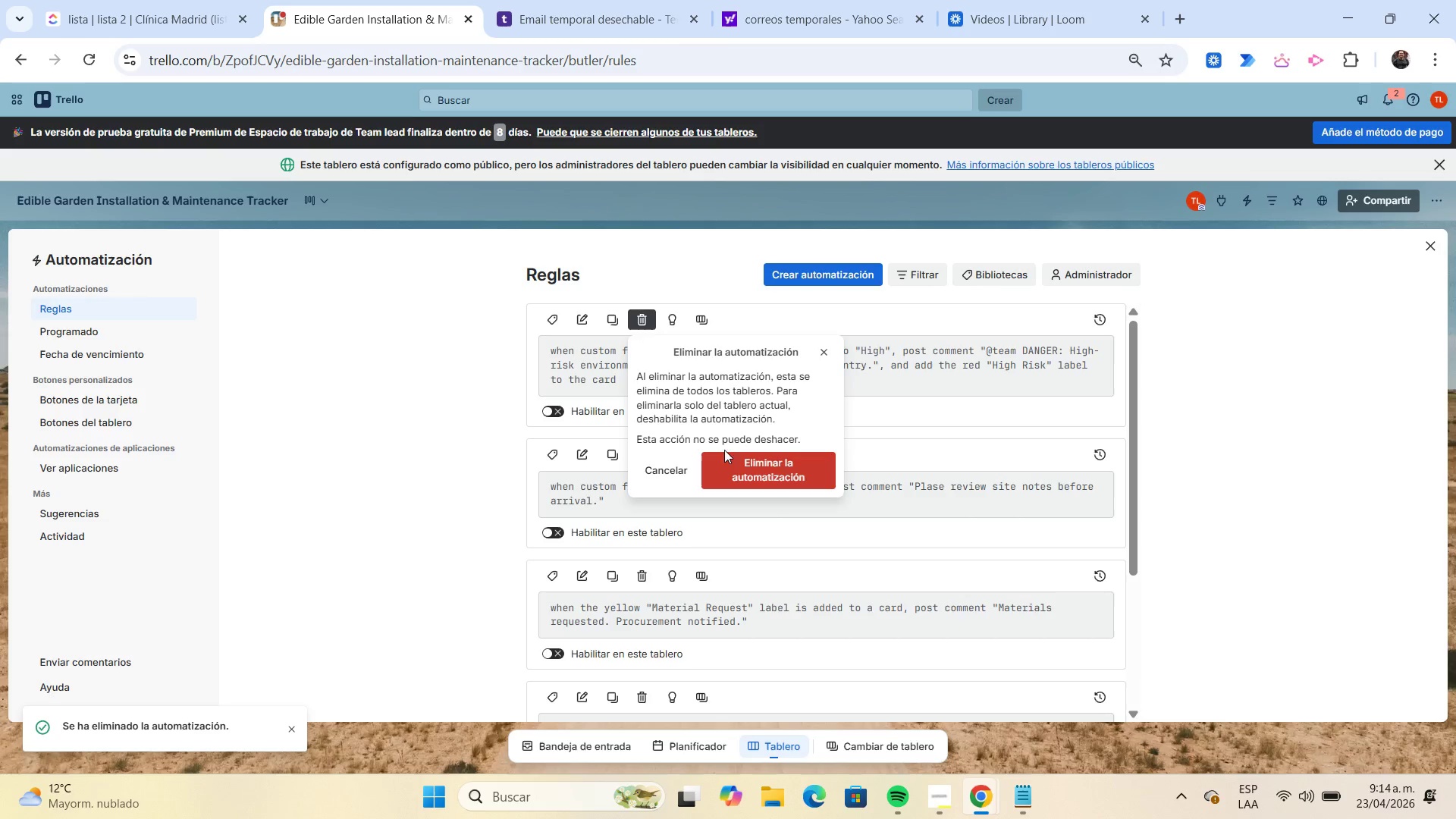 
left_click([724, 456])
 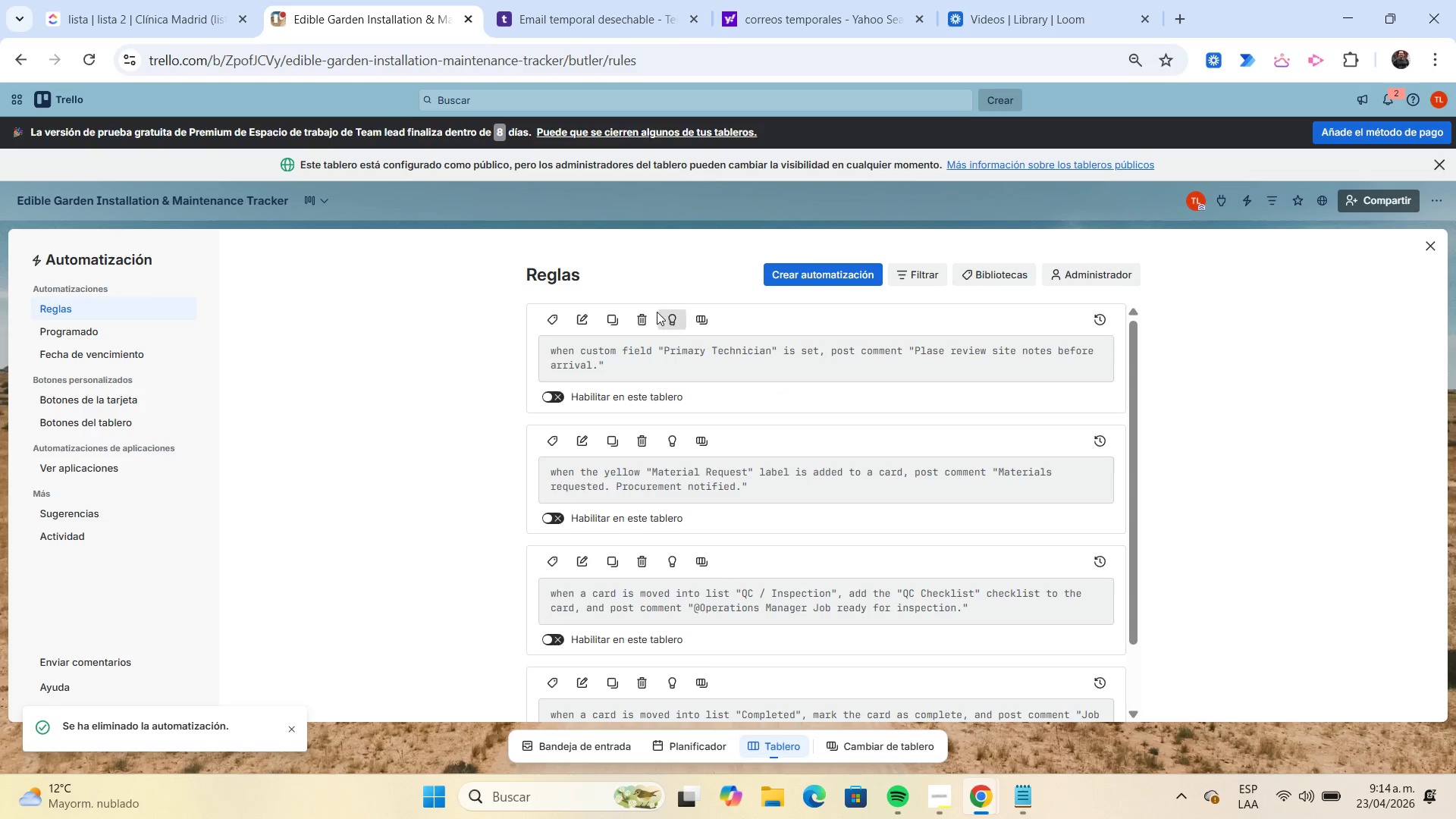 
left_click([650, 312])
 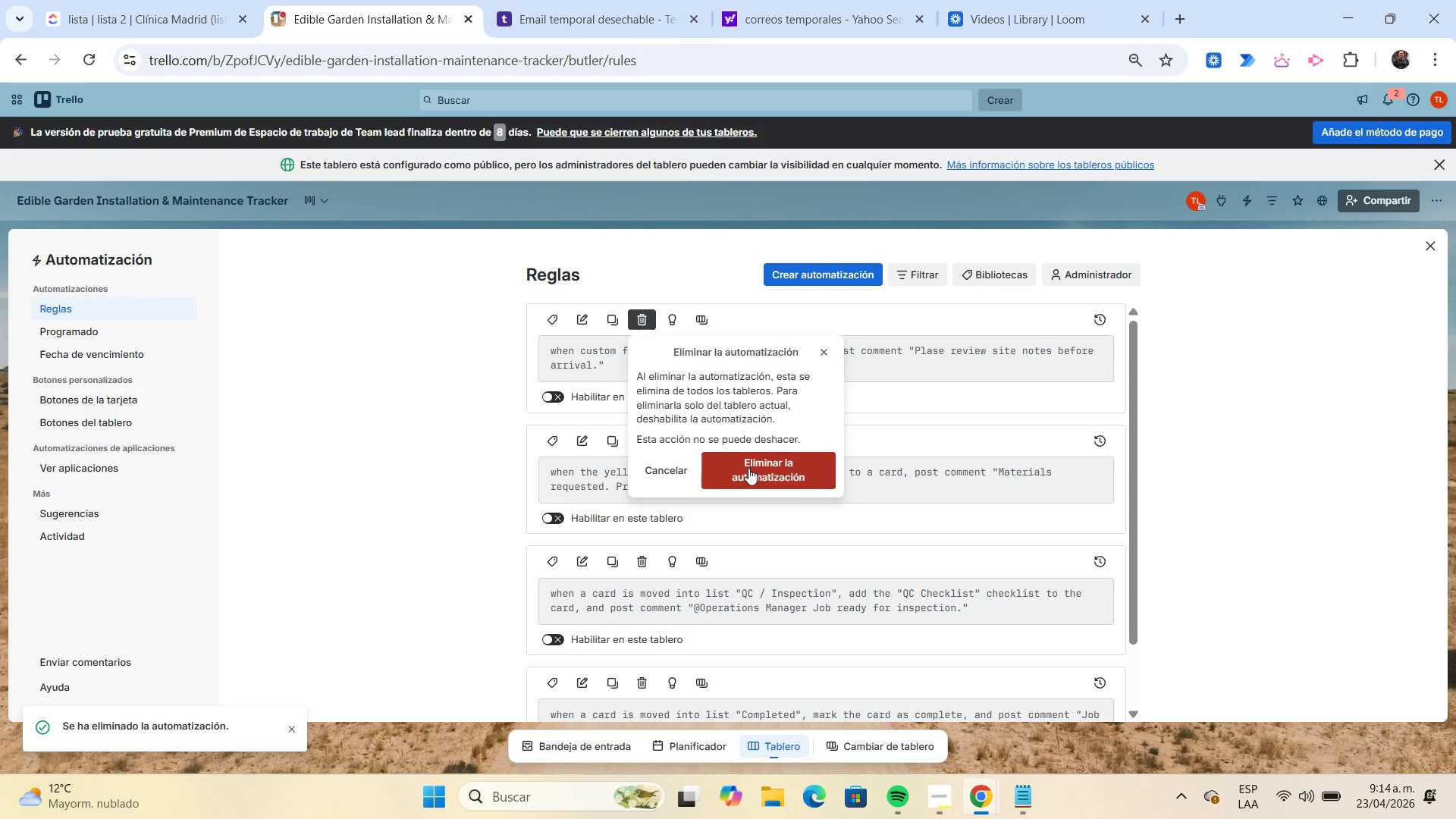 
left_click([752, 469])
 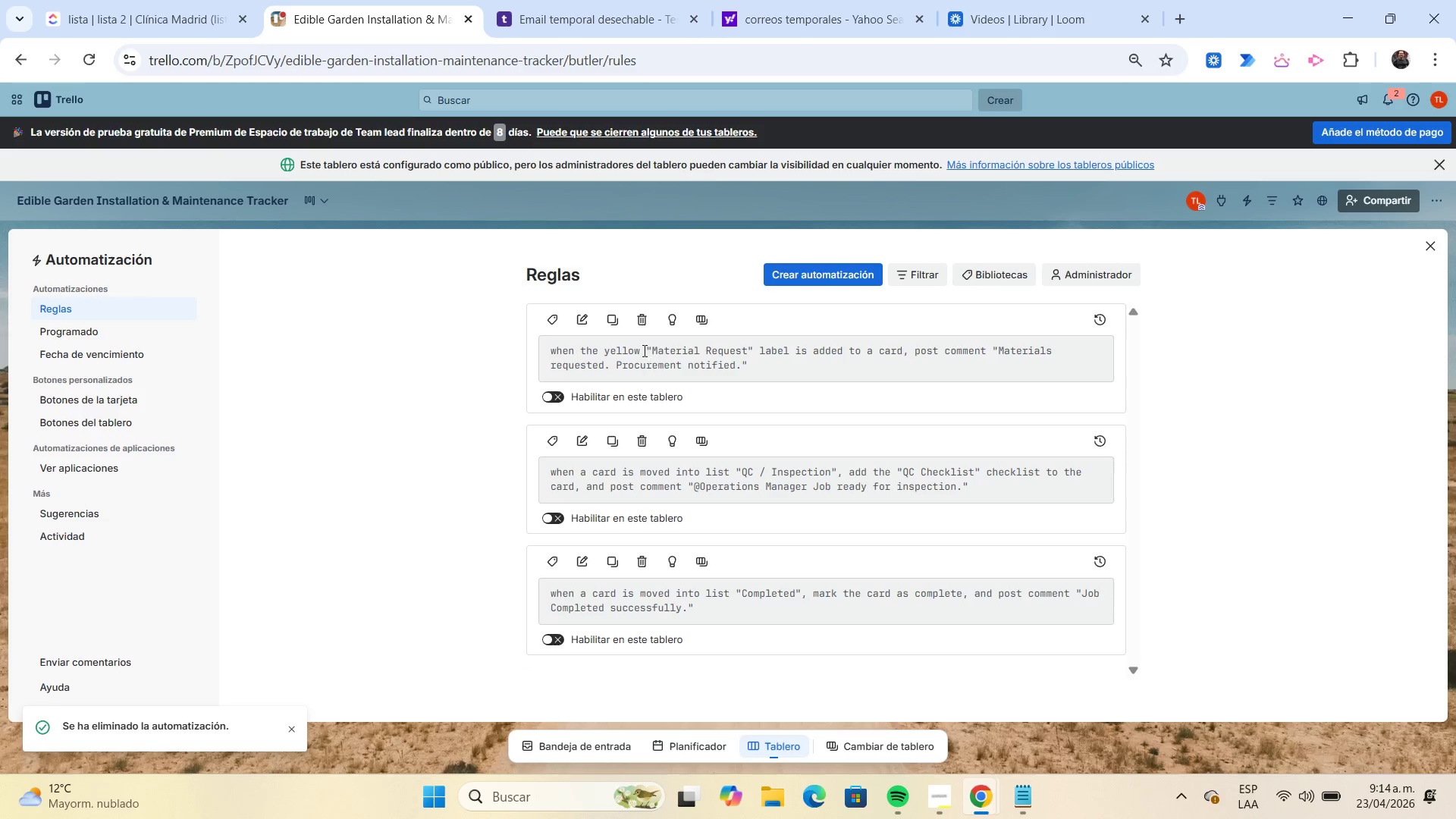 
left_click([646, 325])
 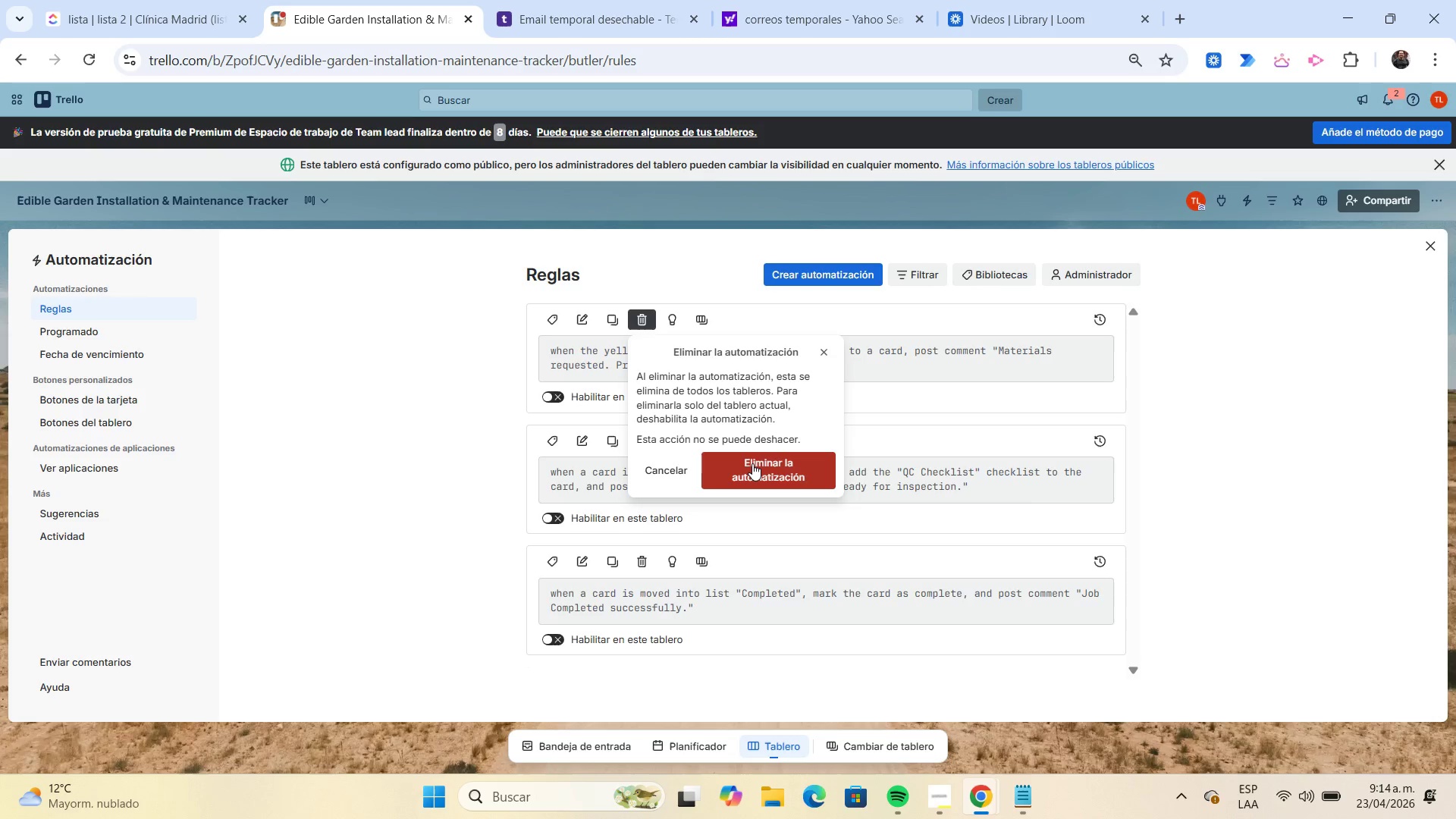 
left_click([752, 463])
 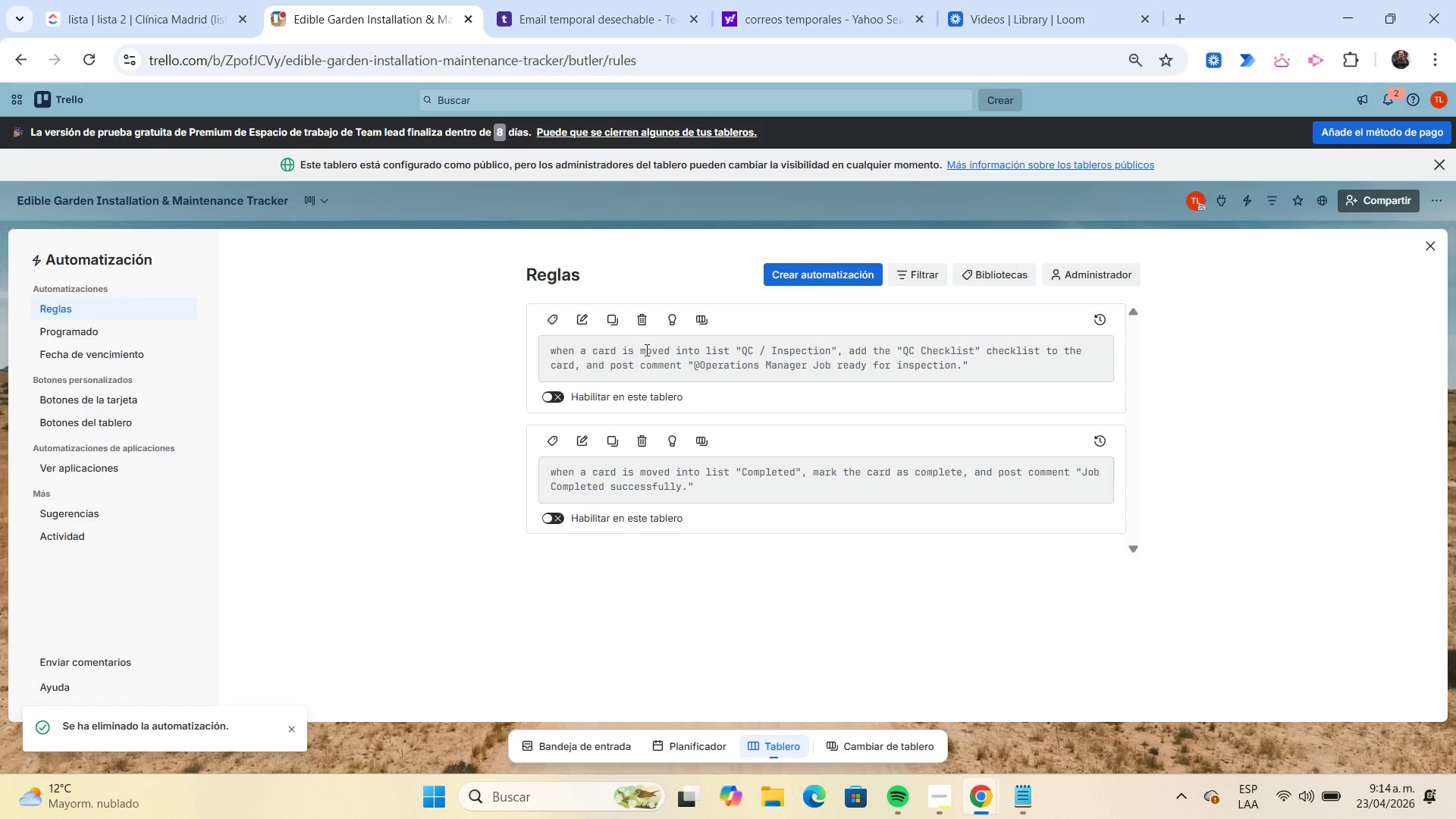 
left_click([643, 318])
 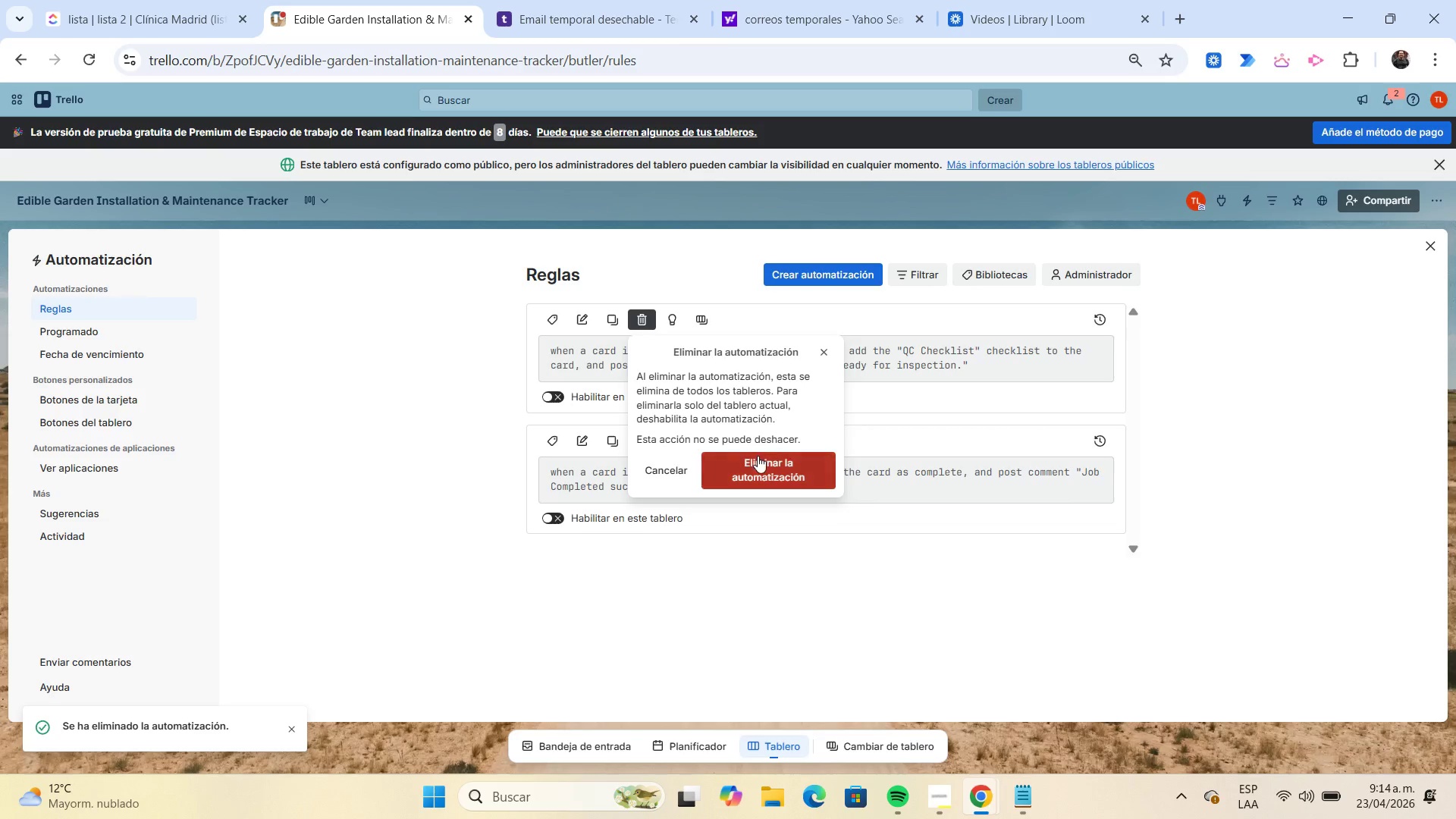 
left_click([759, 465])
 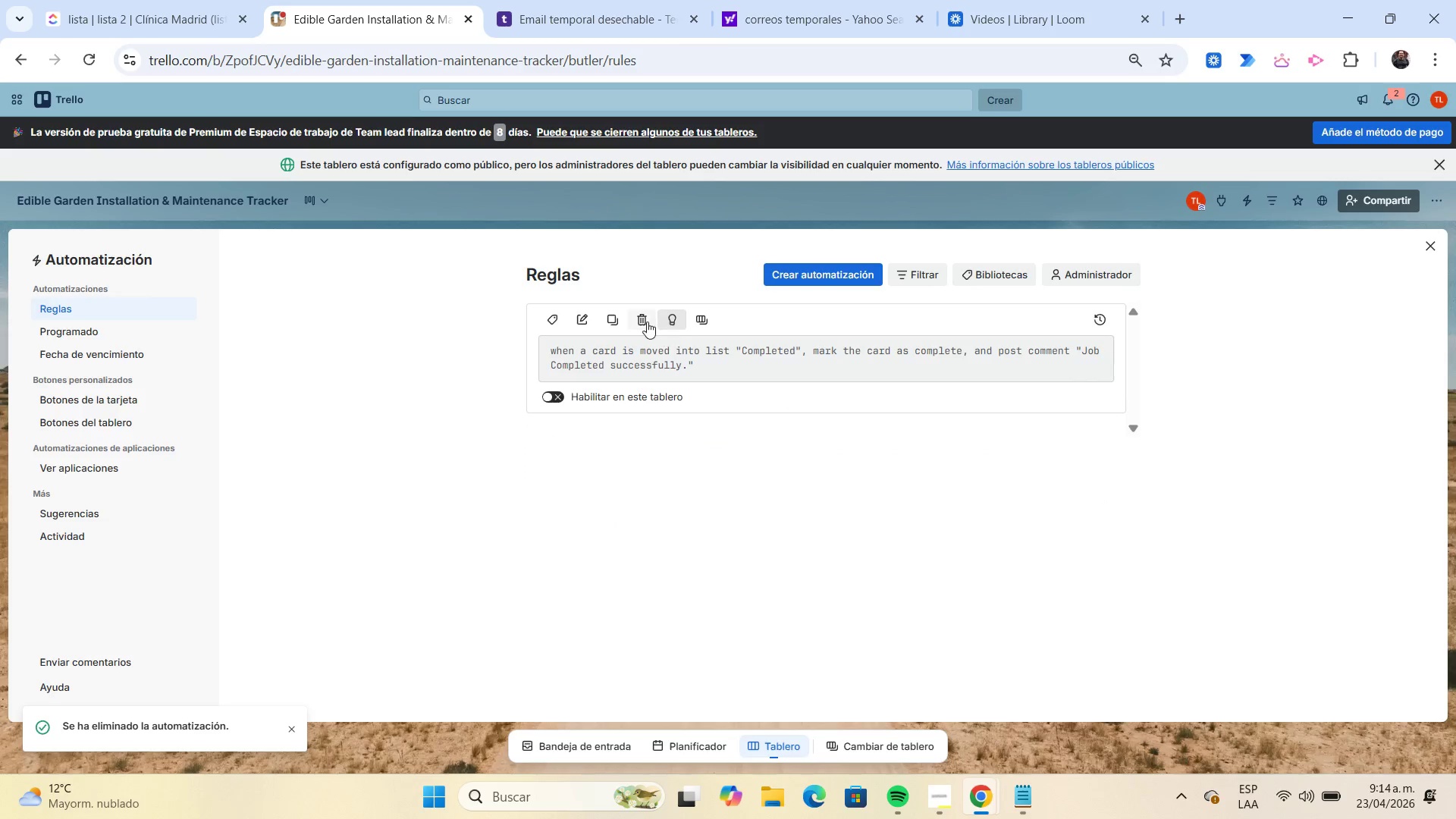 
left_click([646, 322])
 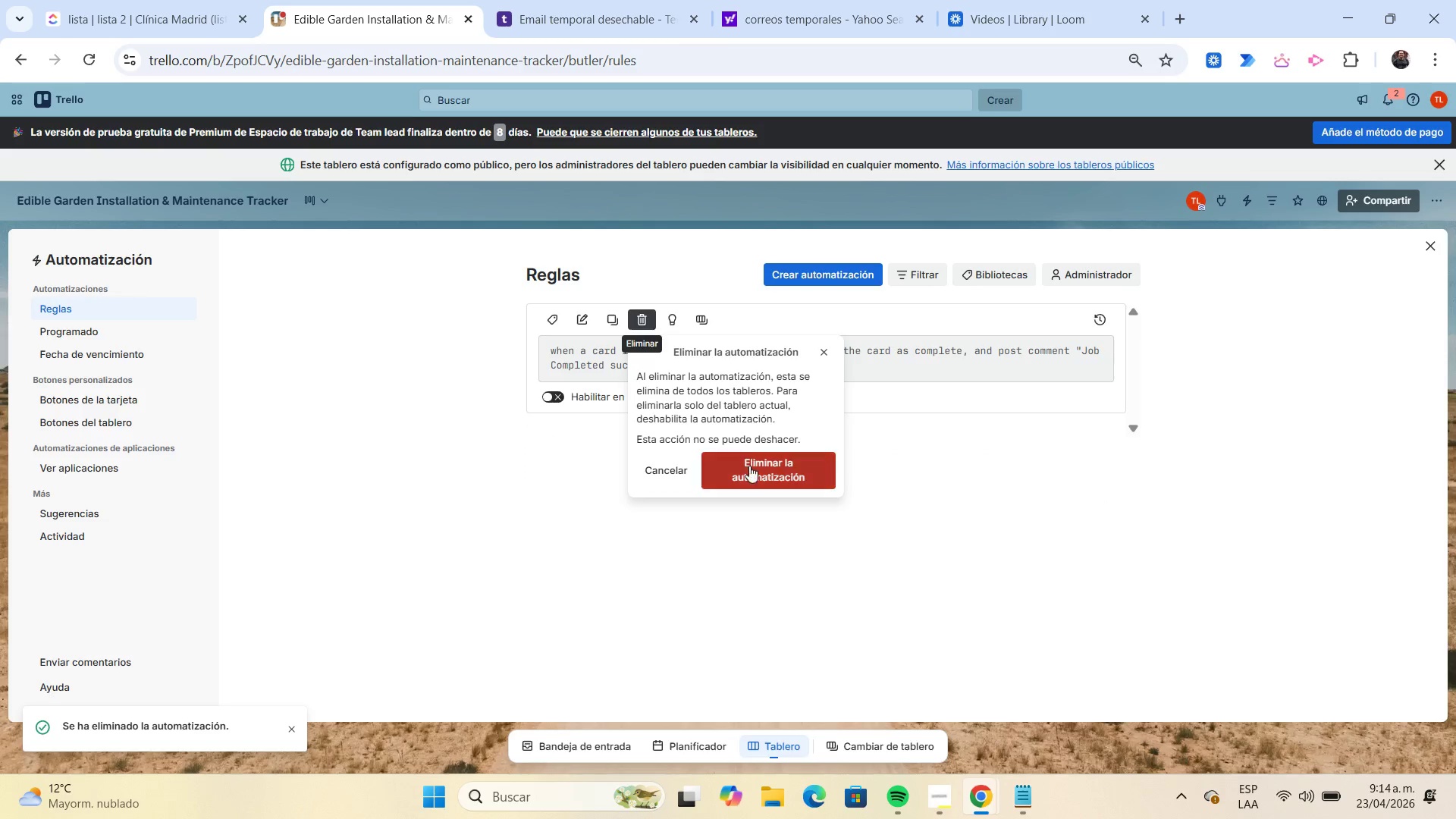 
left_click([751, 469])
 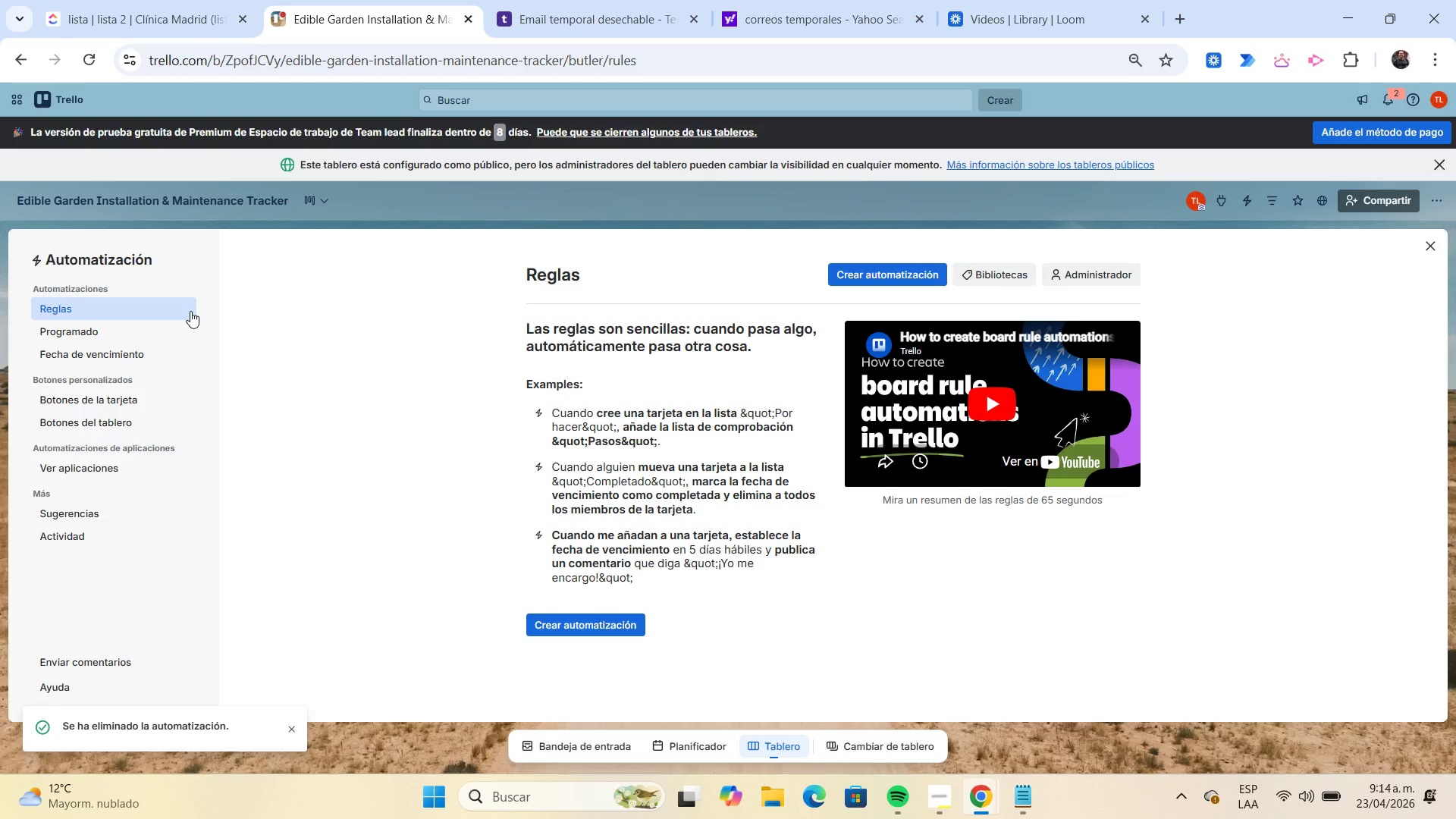 
left_click([170, 322])
 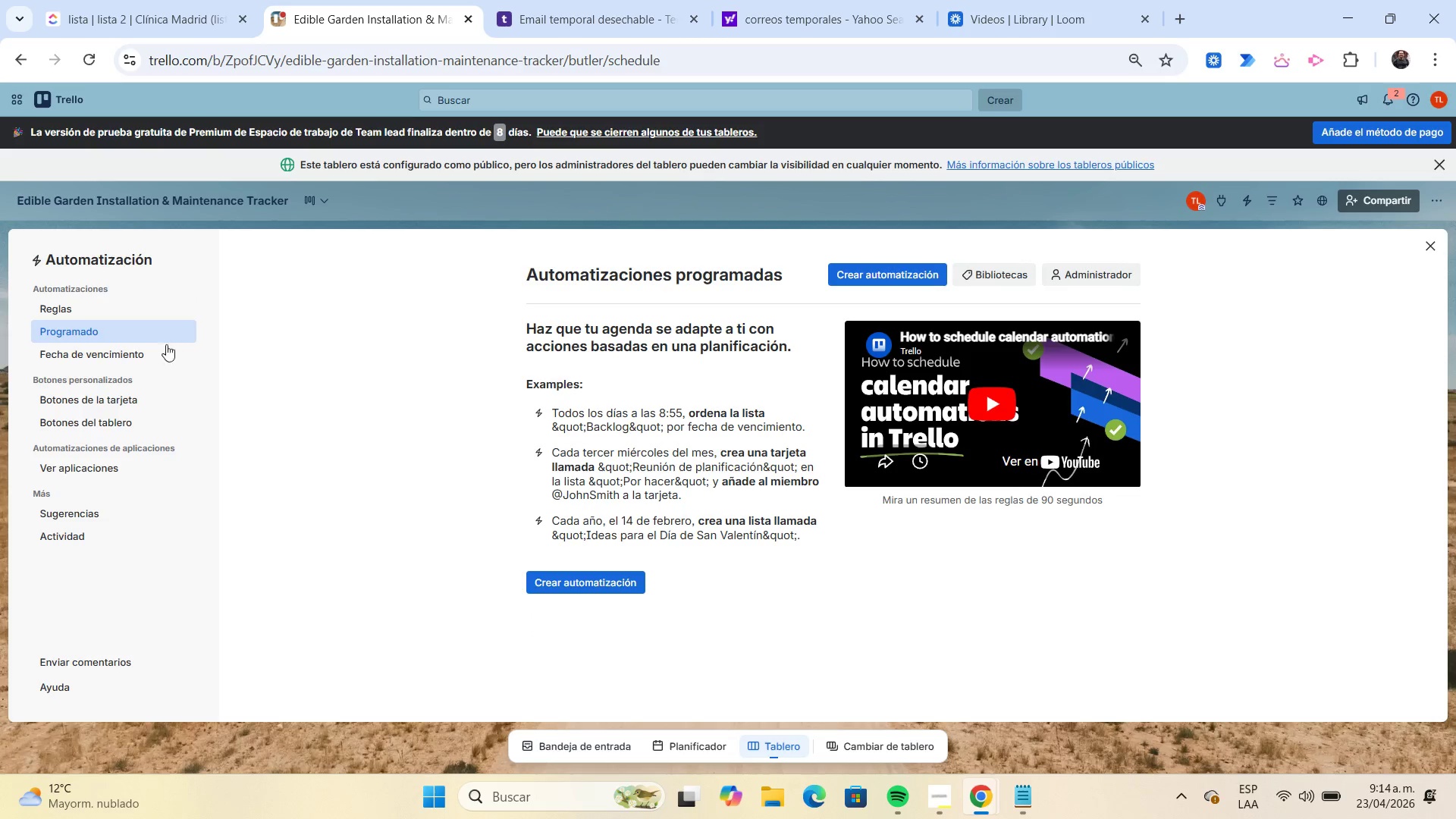 
left_click([164, 350])
 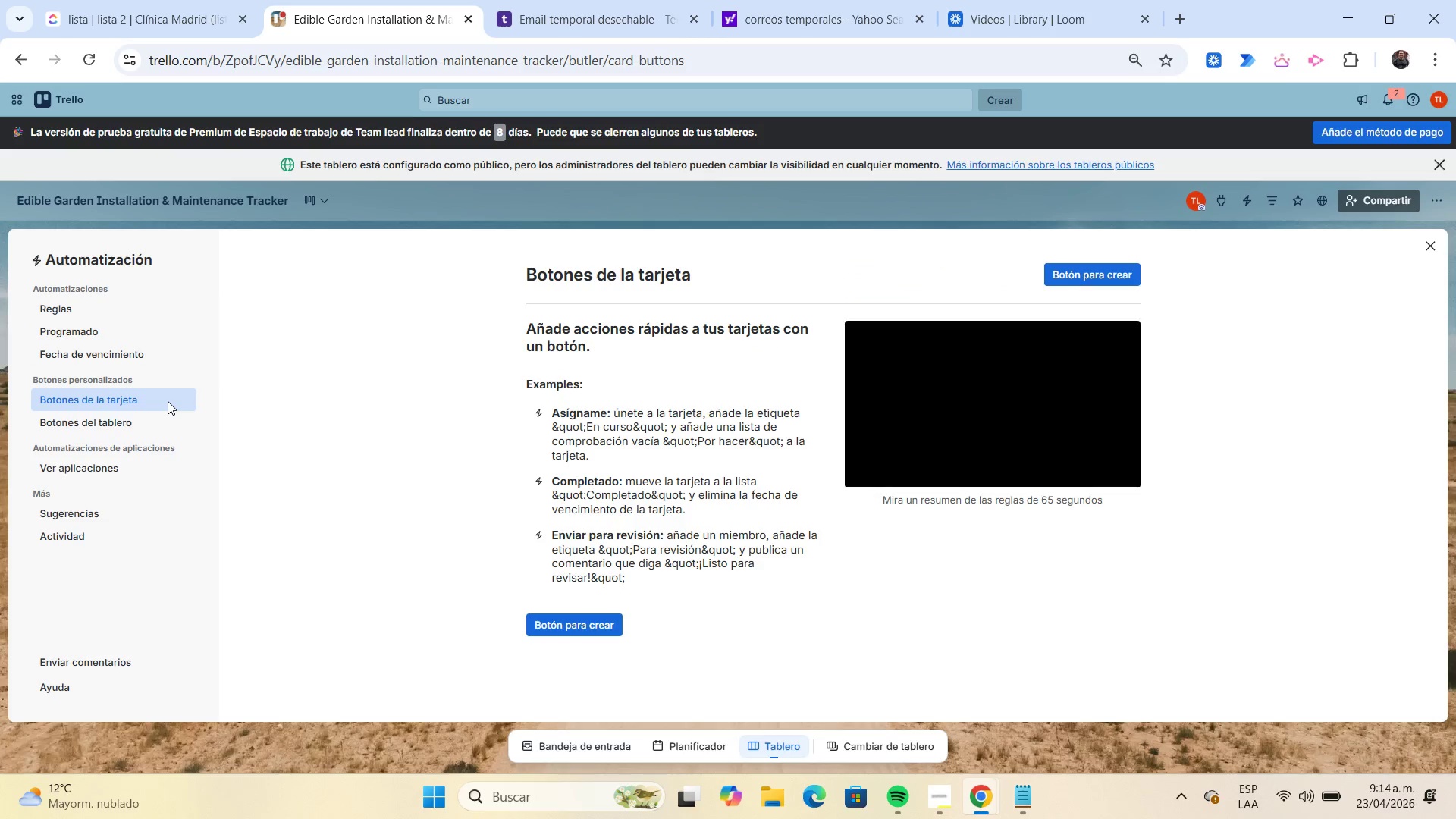 
left_click([159, 421])
 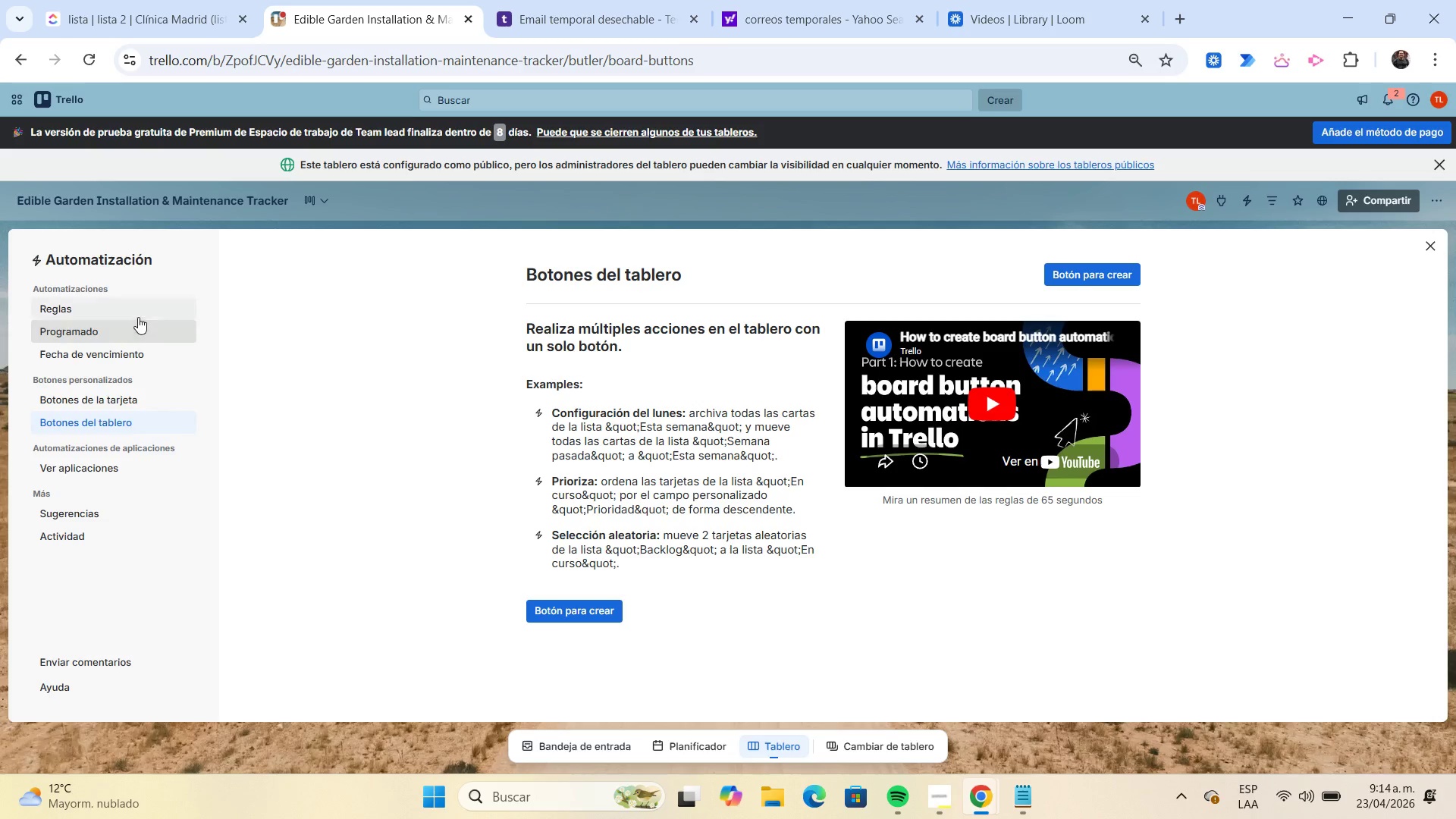 
left_click([138, 313])
 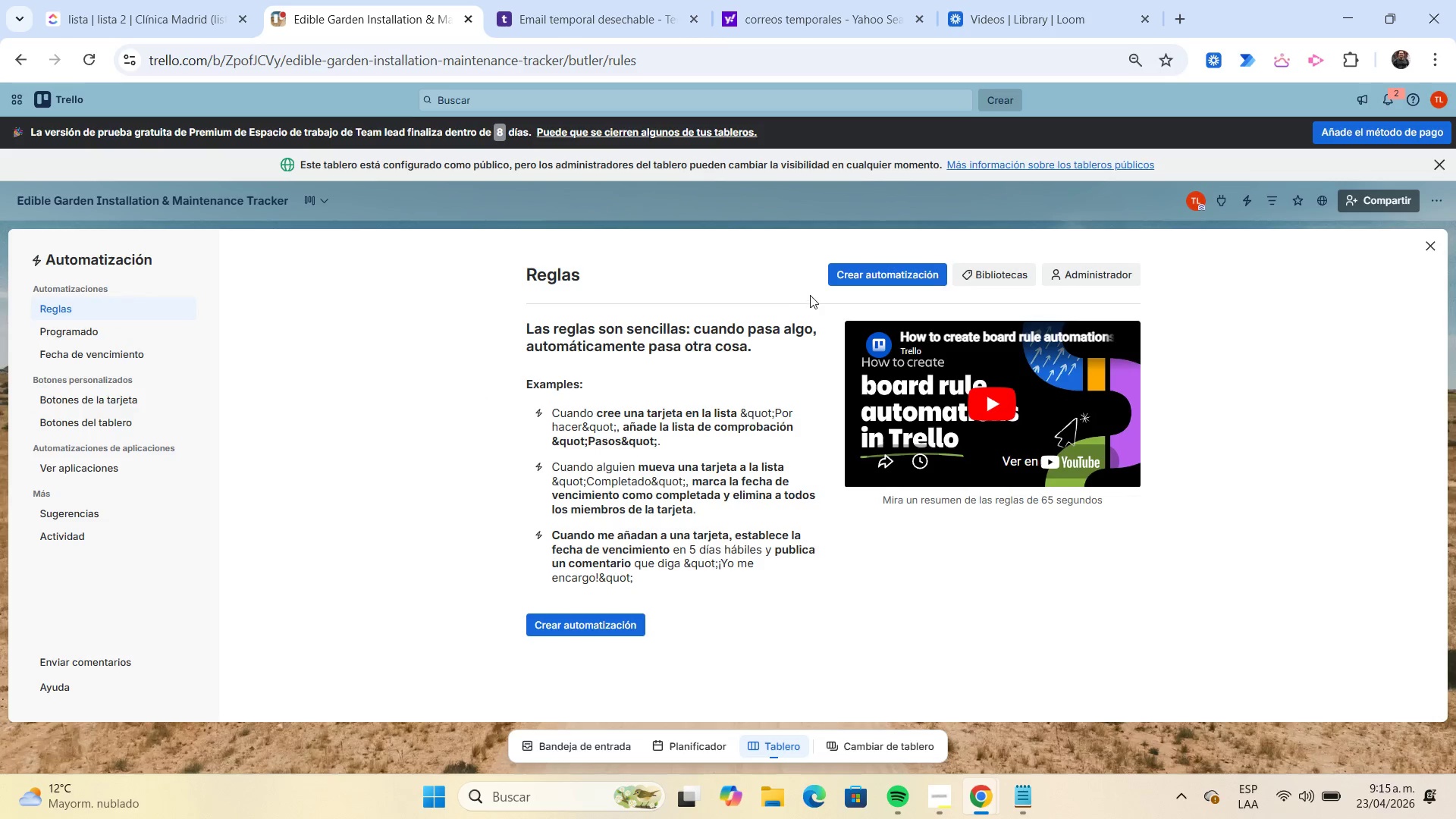 
left_click([846, 275])
 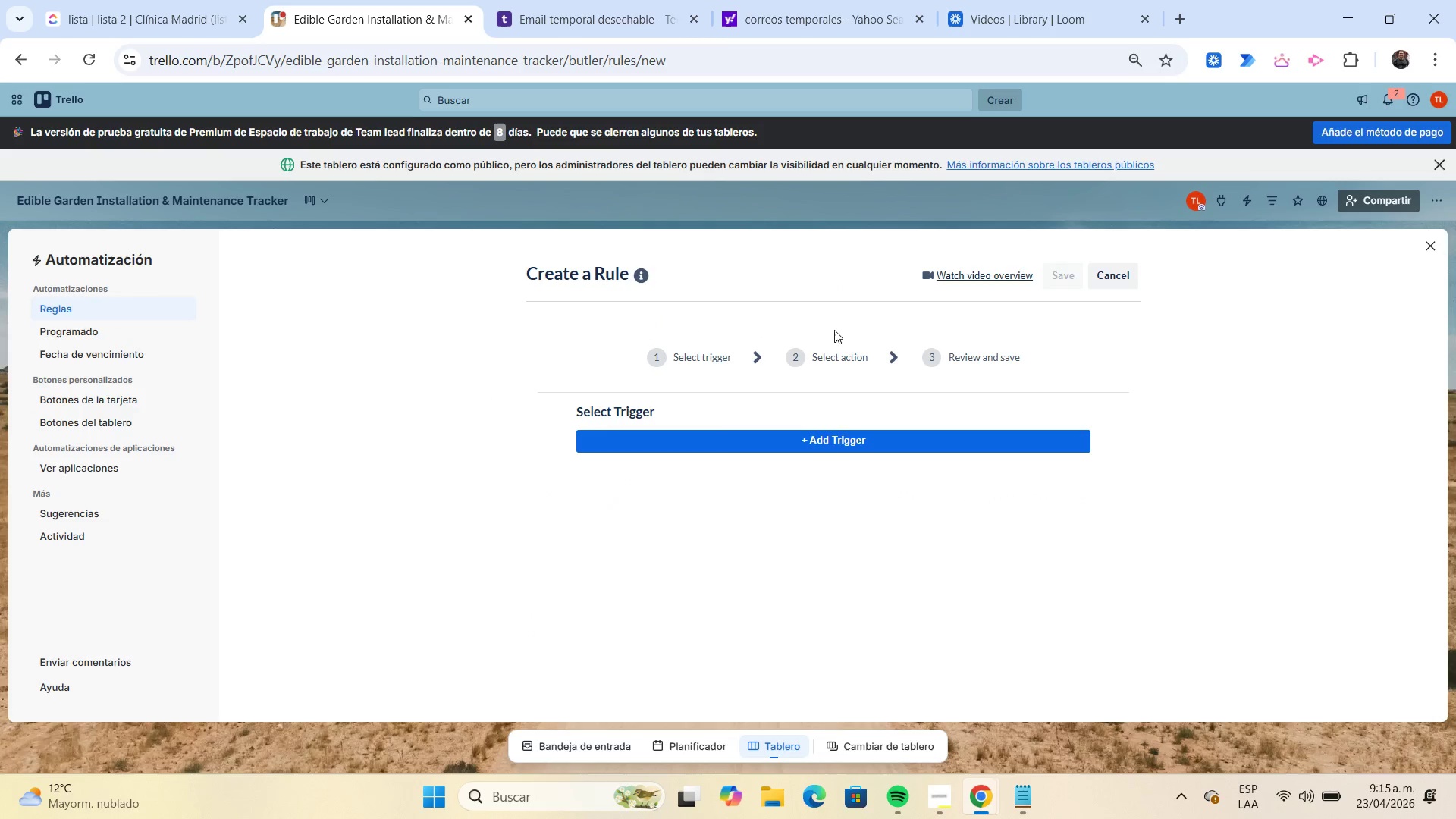 
left_click([833, 441])
 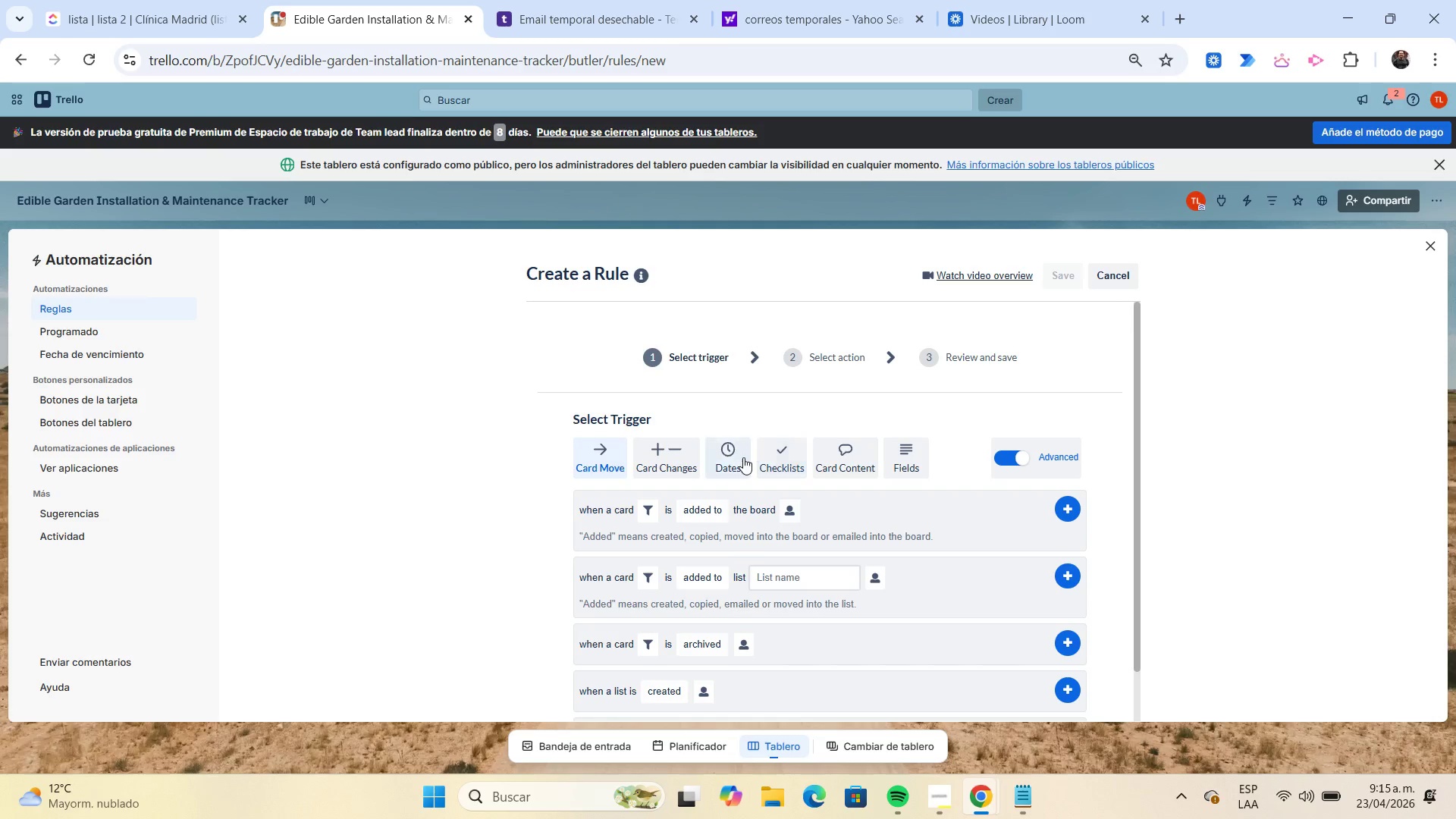 
wait(5.55)
 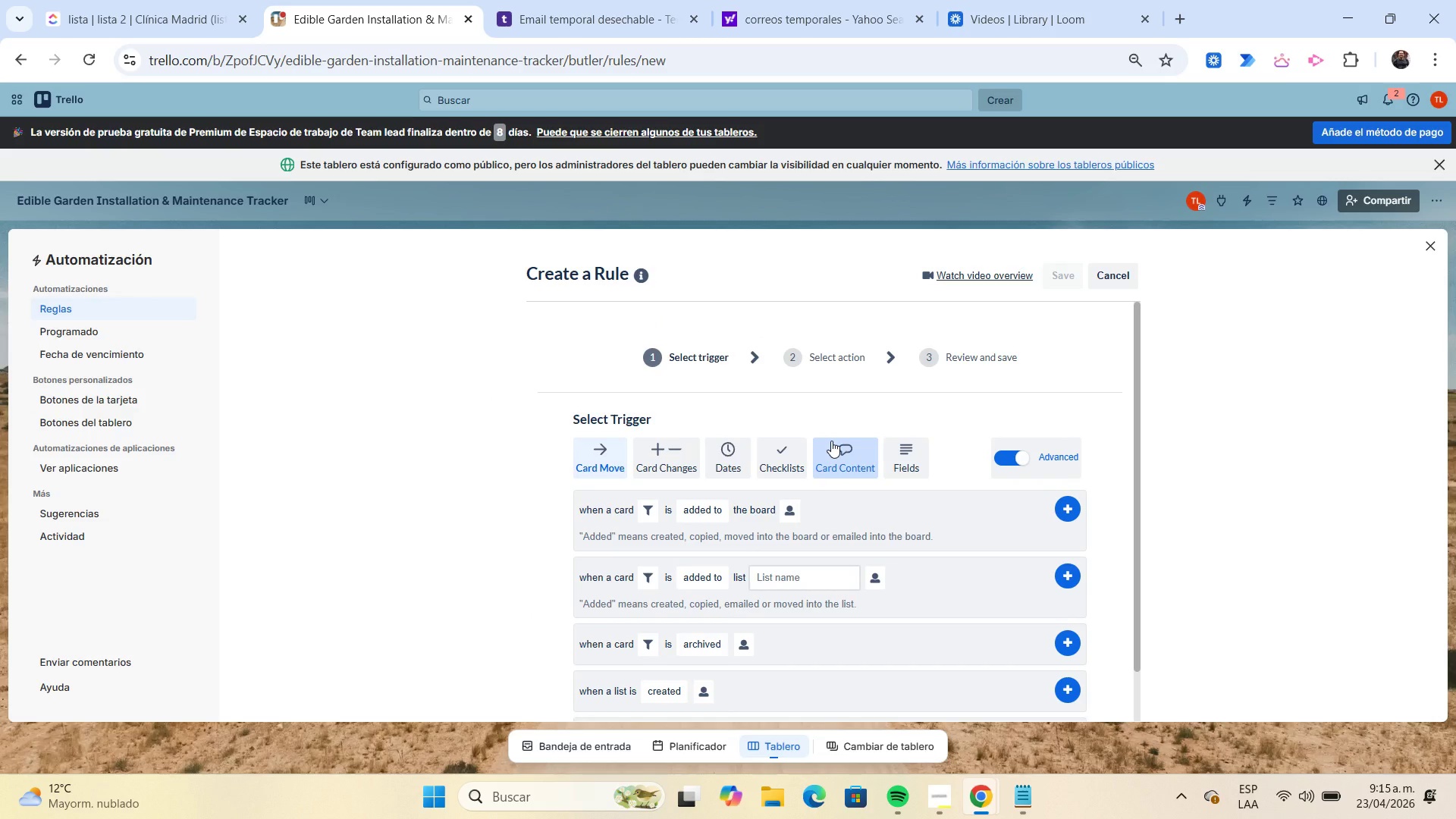 
left_click([710, 572])
 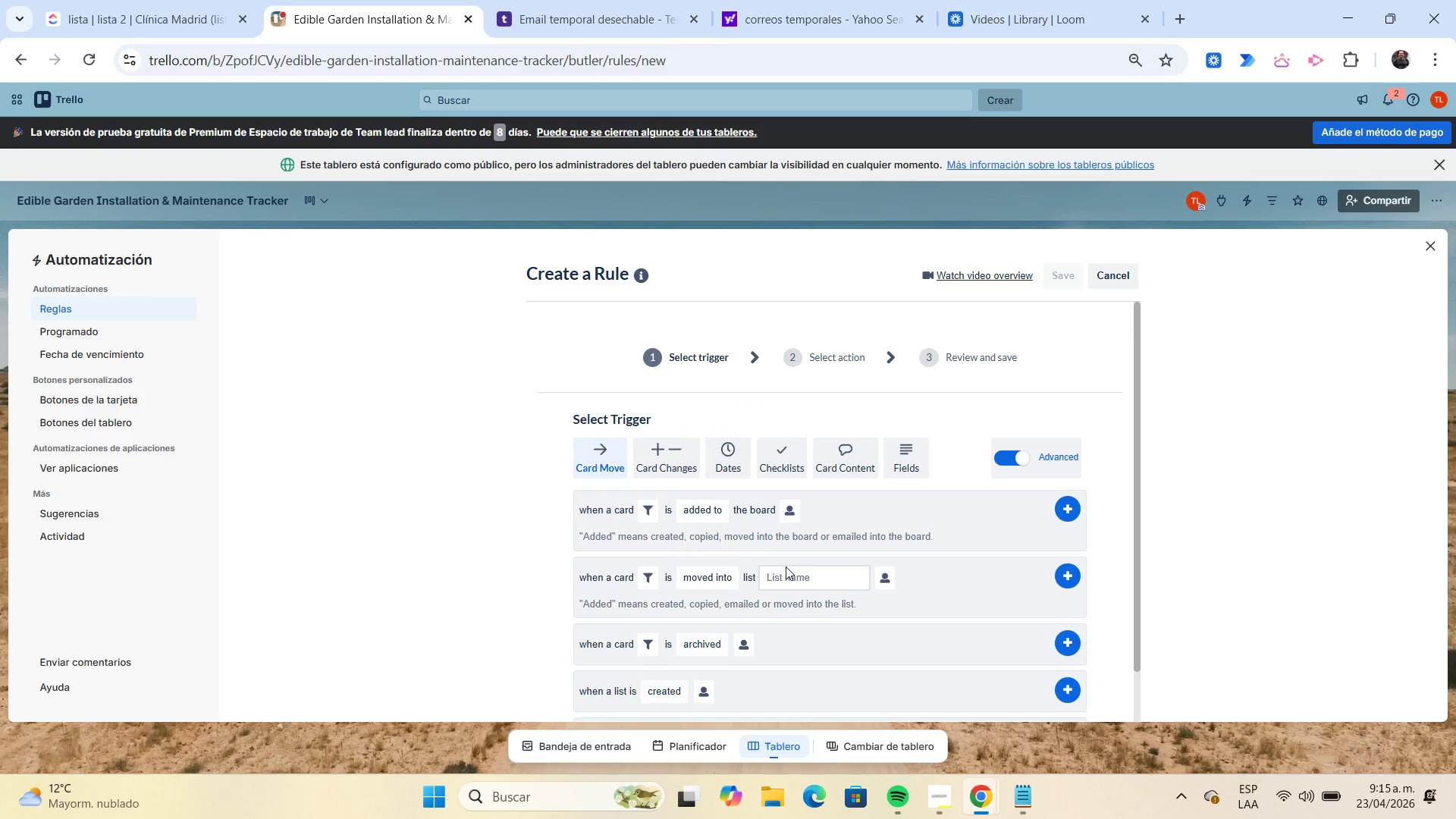 
left_click([808, 578])
 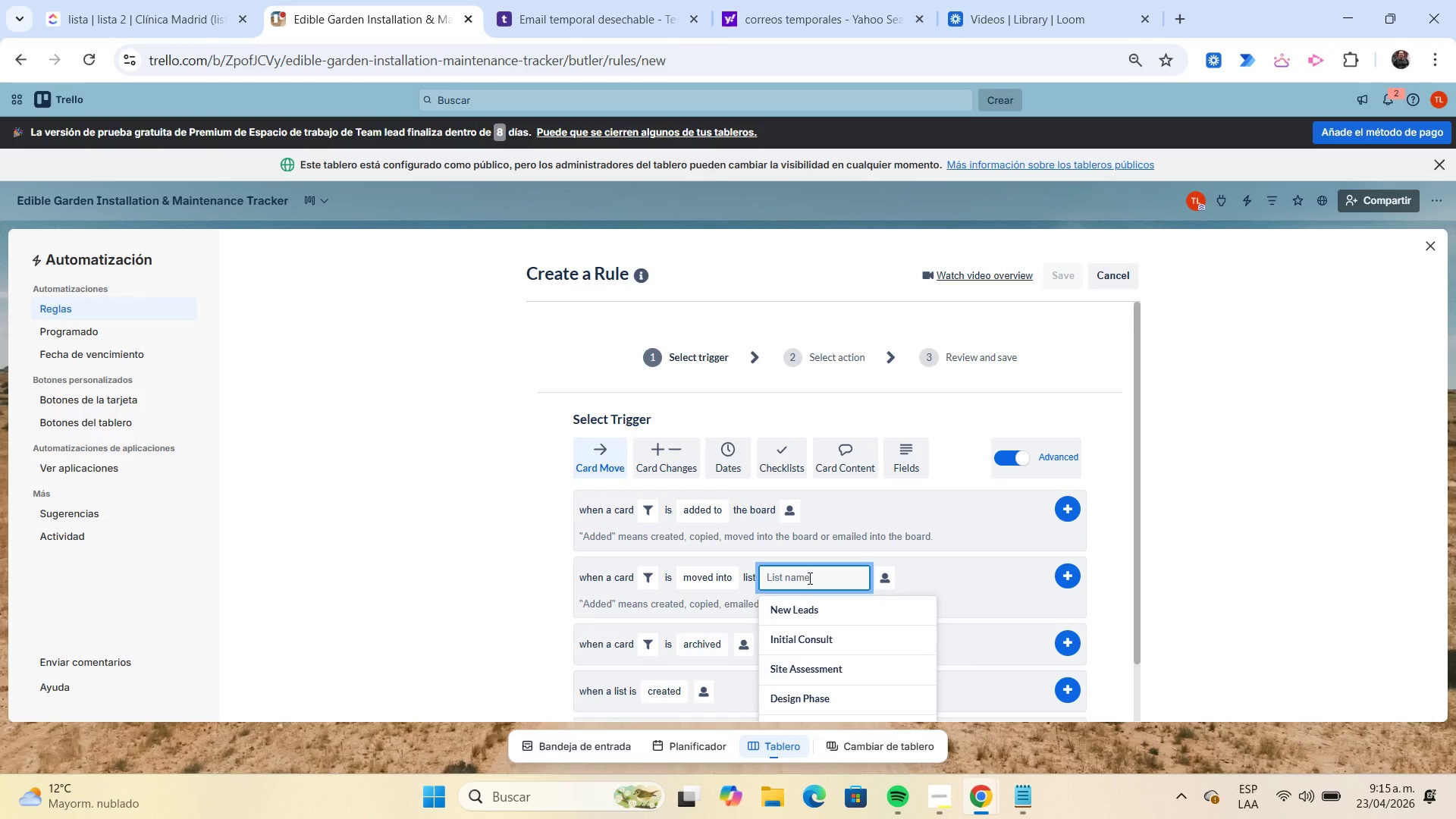 
scroll: coordinate [842, 617], scroll_direction: down, amount: 1.0
 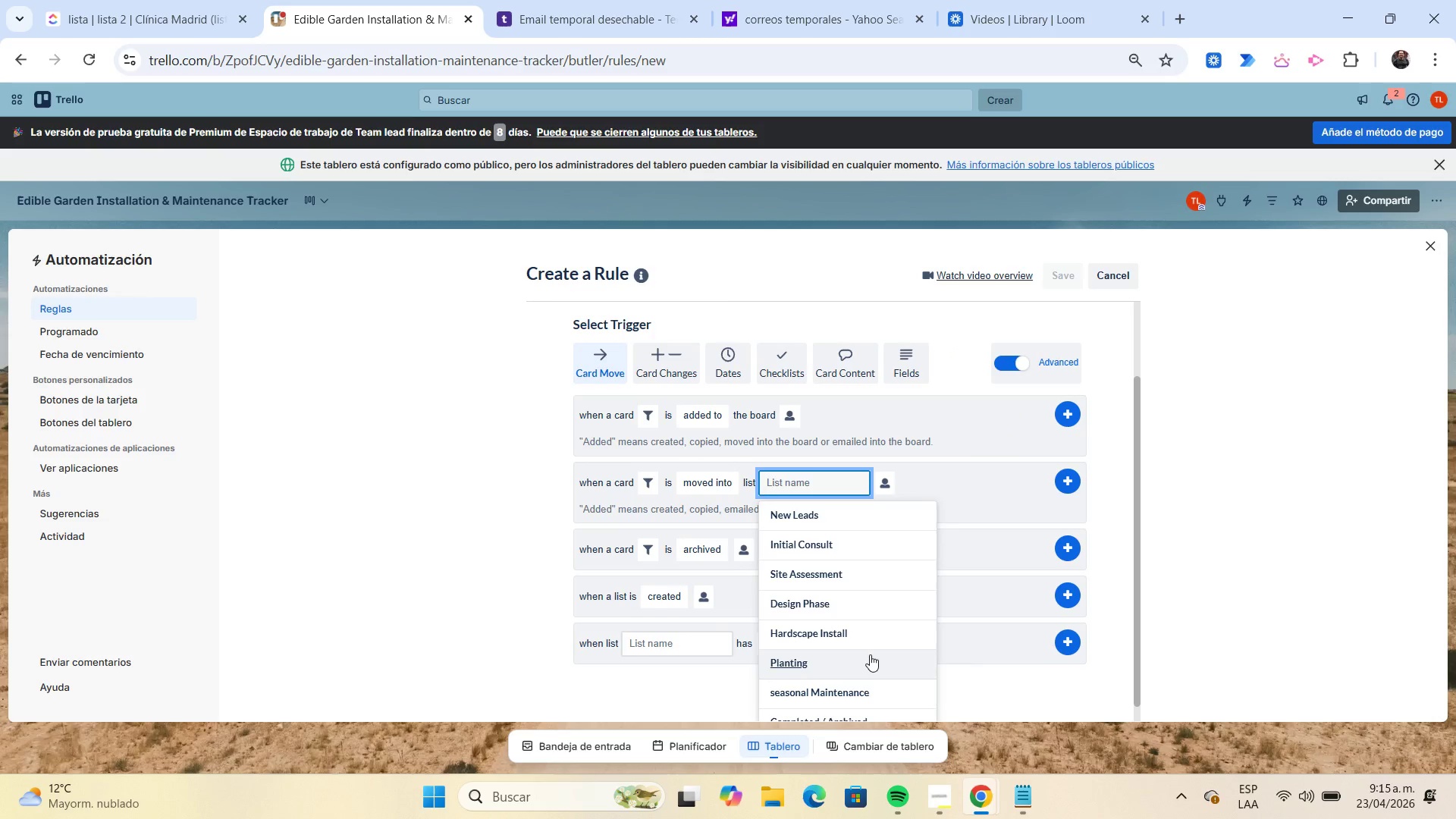 
left_click([870, 654])
 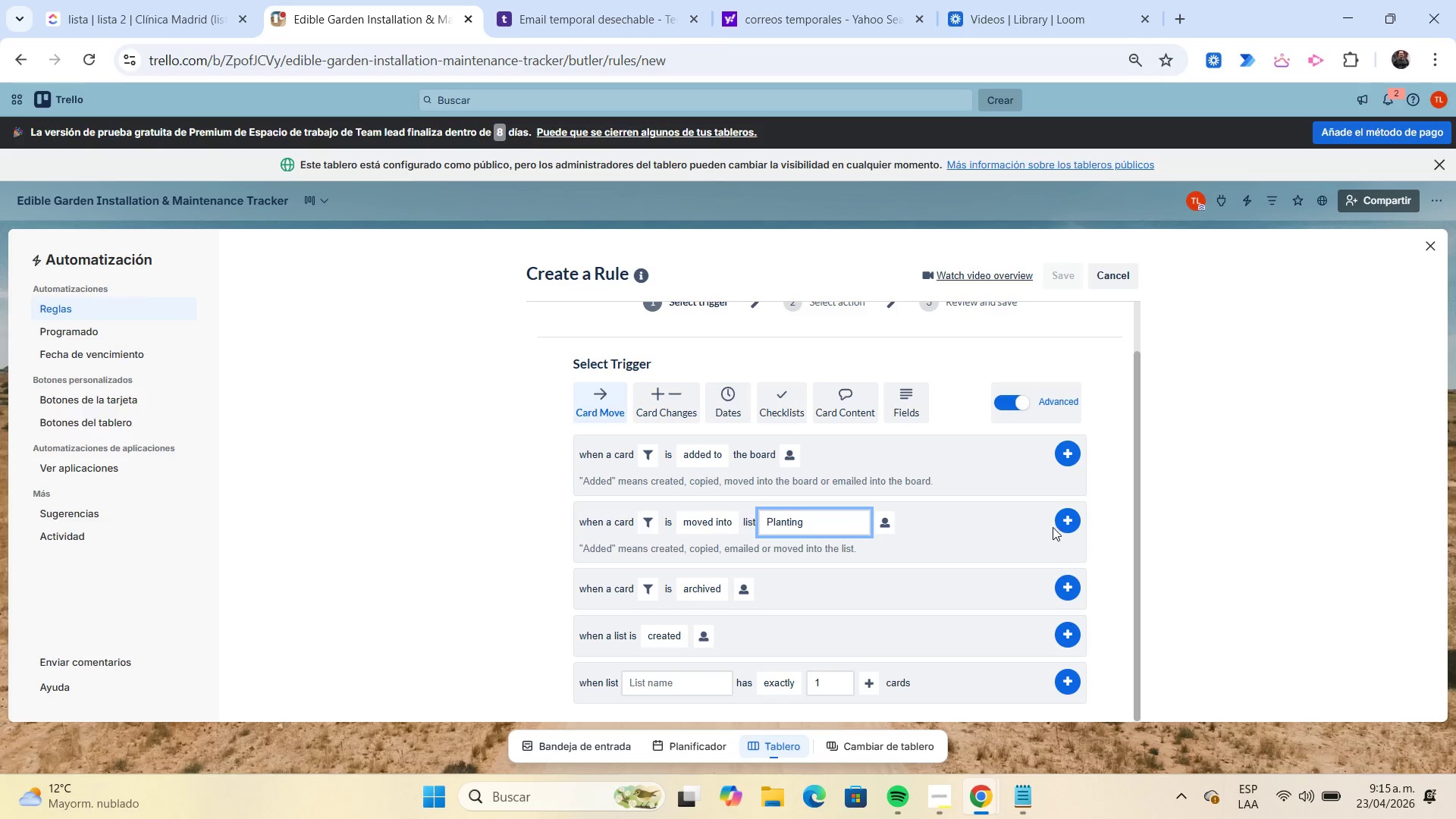 
left_click([1061, 526])
 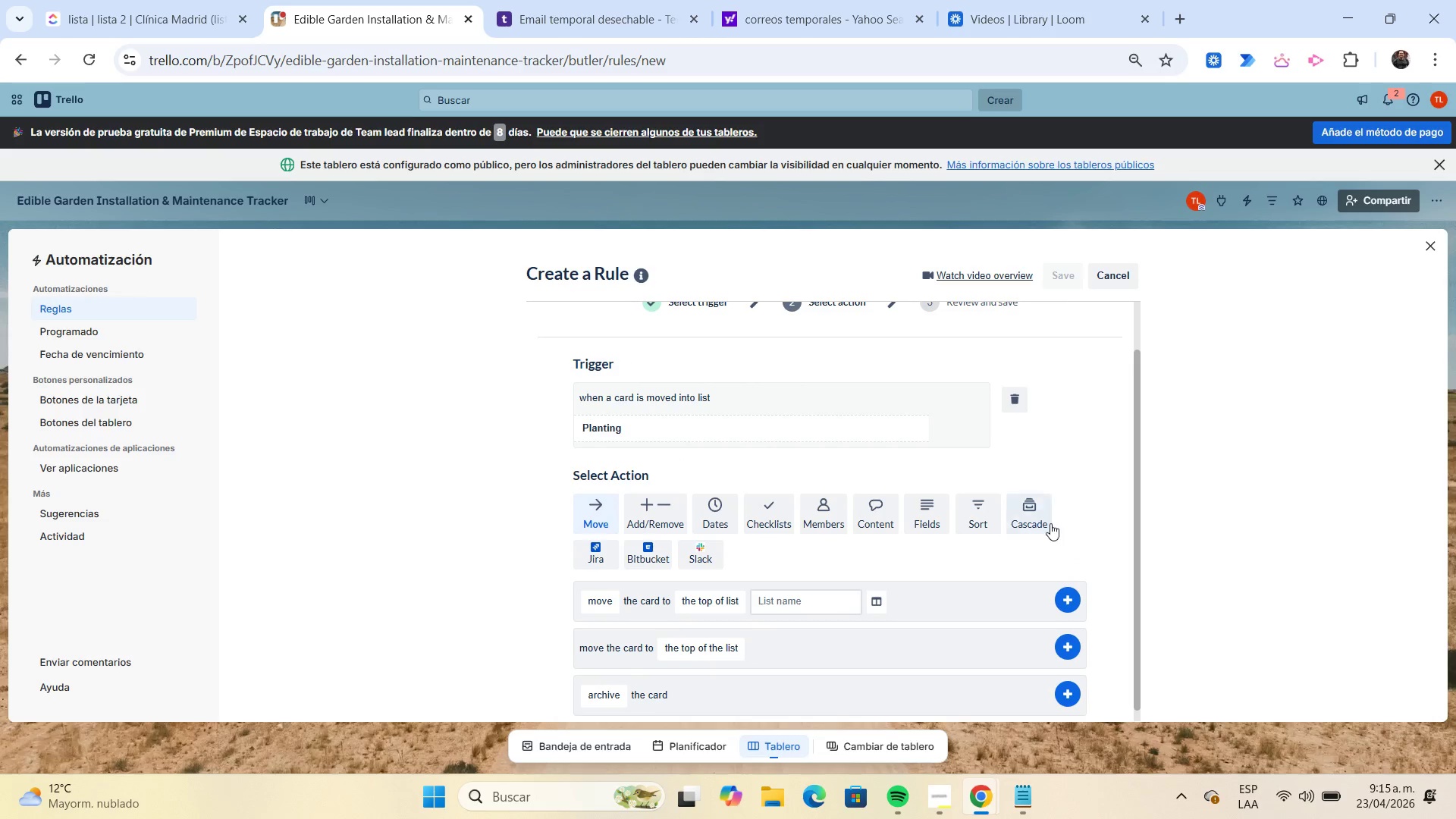 
wait(5.16)
 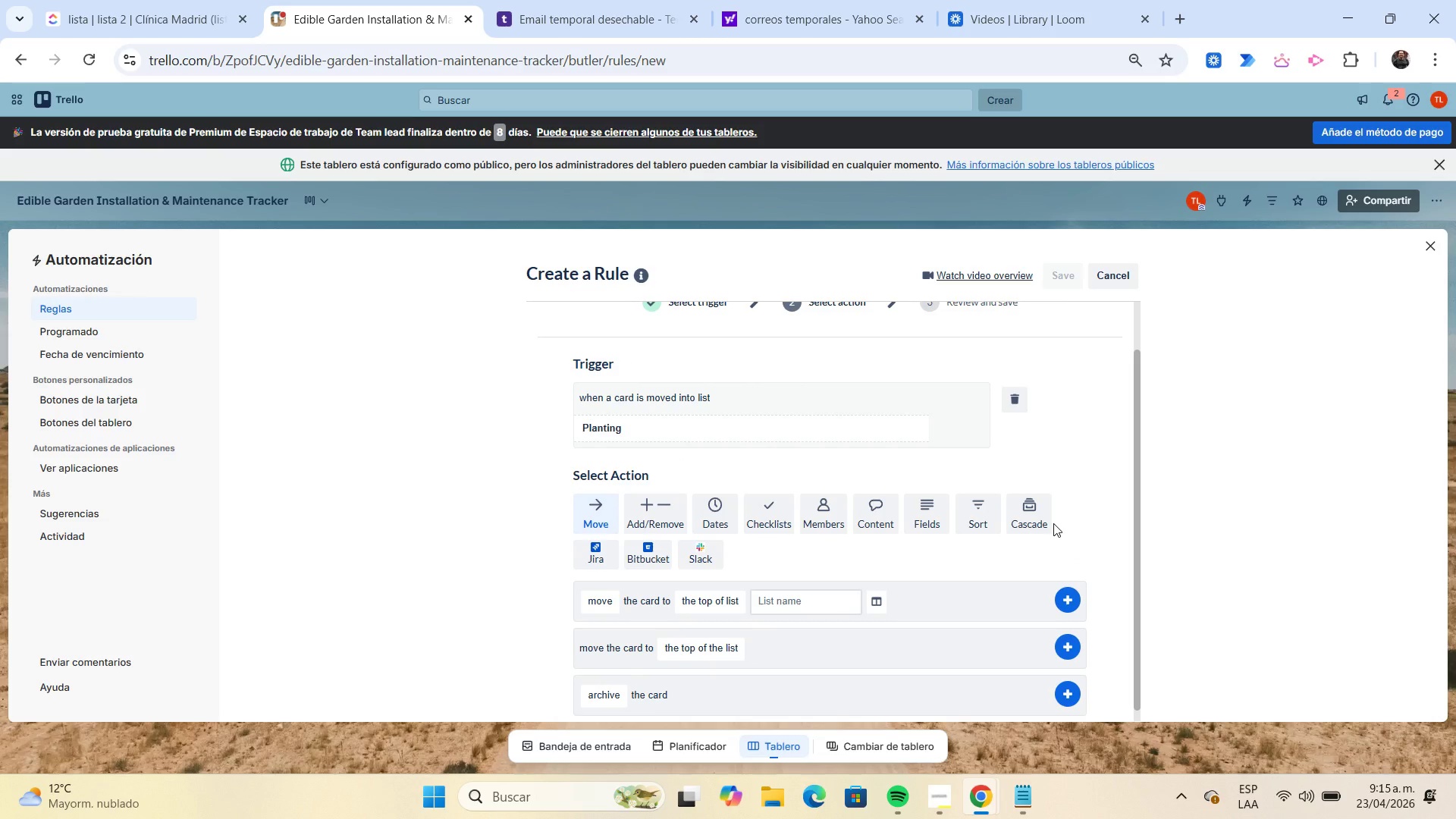 
left_click([771, 526])
 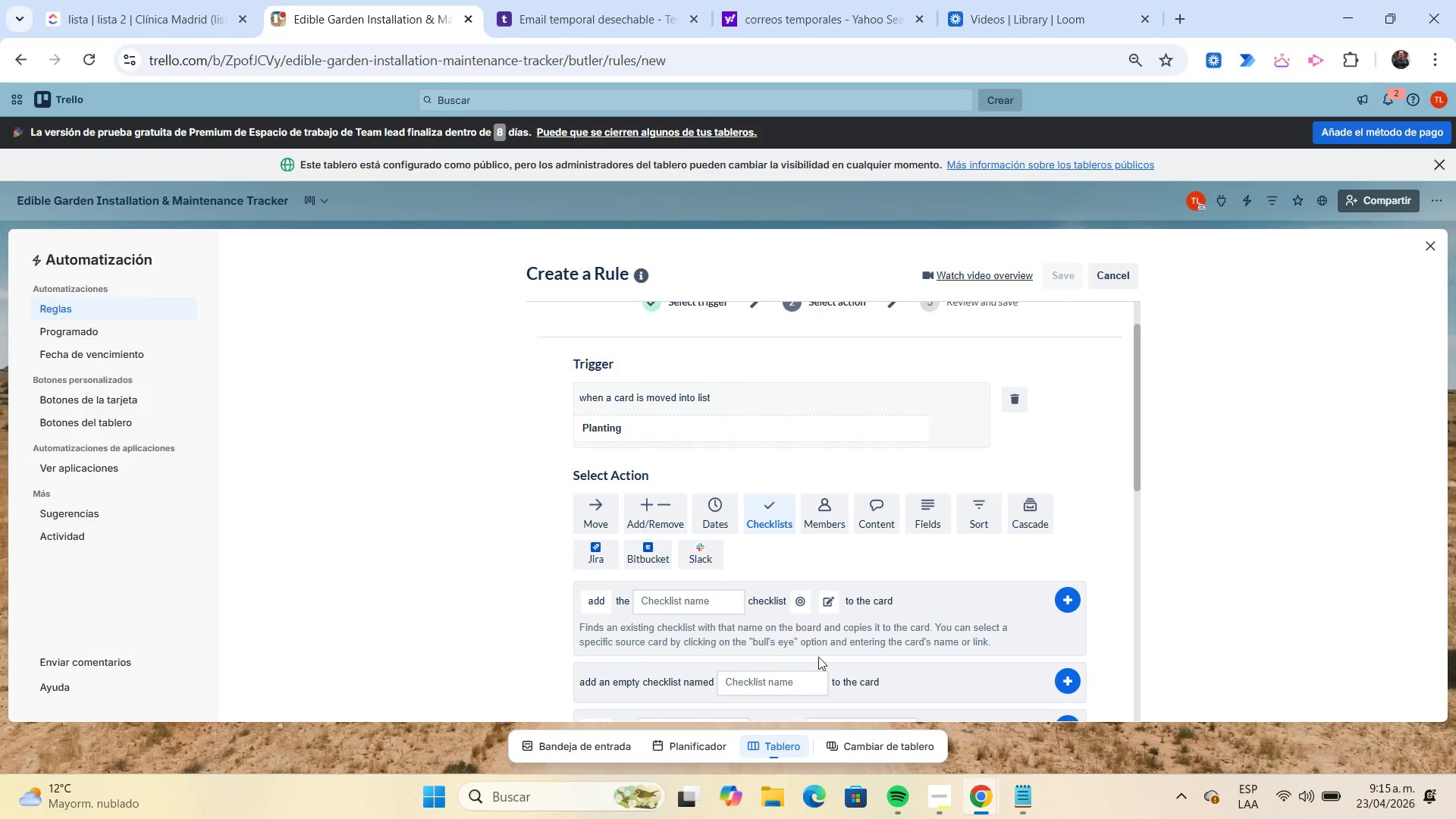 
left_click([1020, 795])
 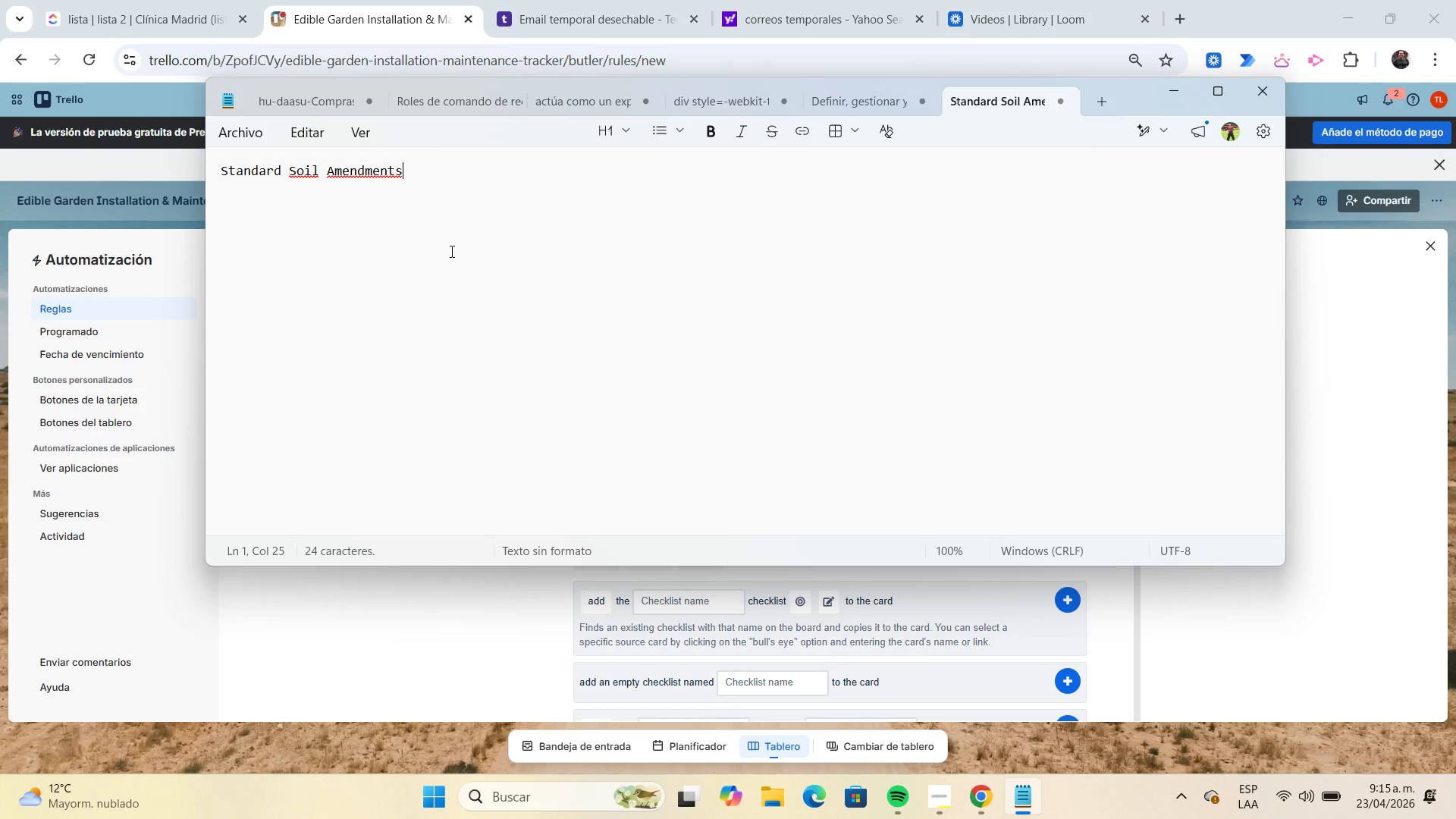 
key(Shift+Home)
 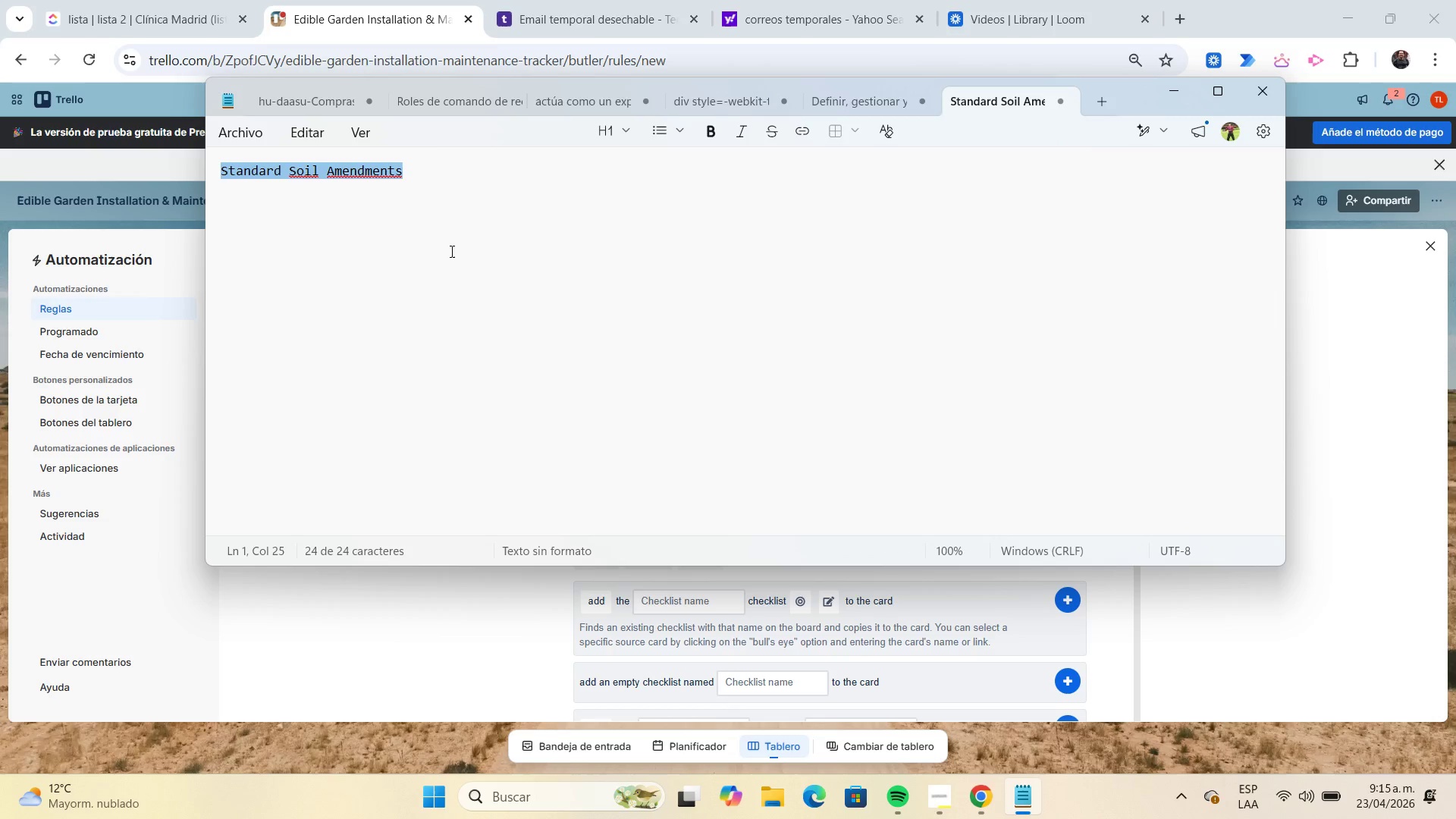 
key(Control+C)
 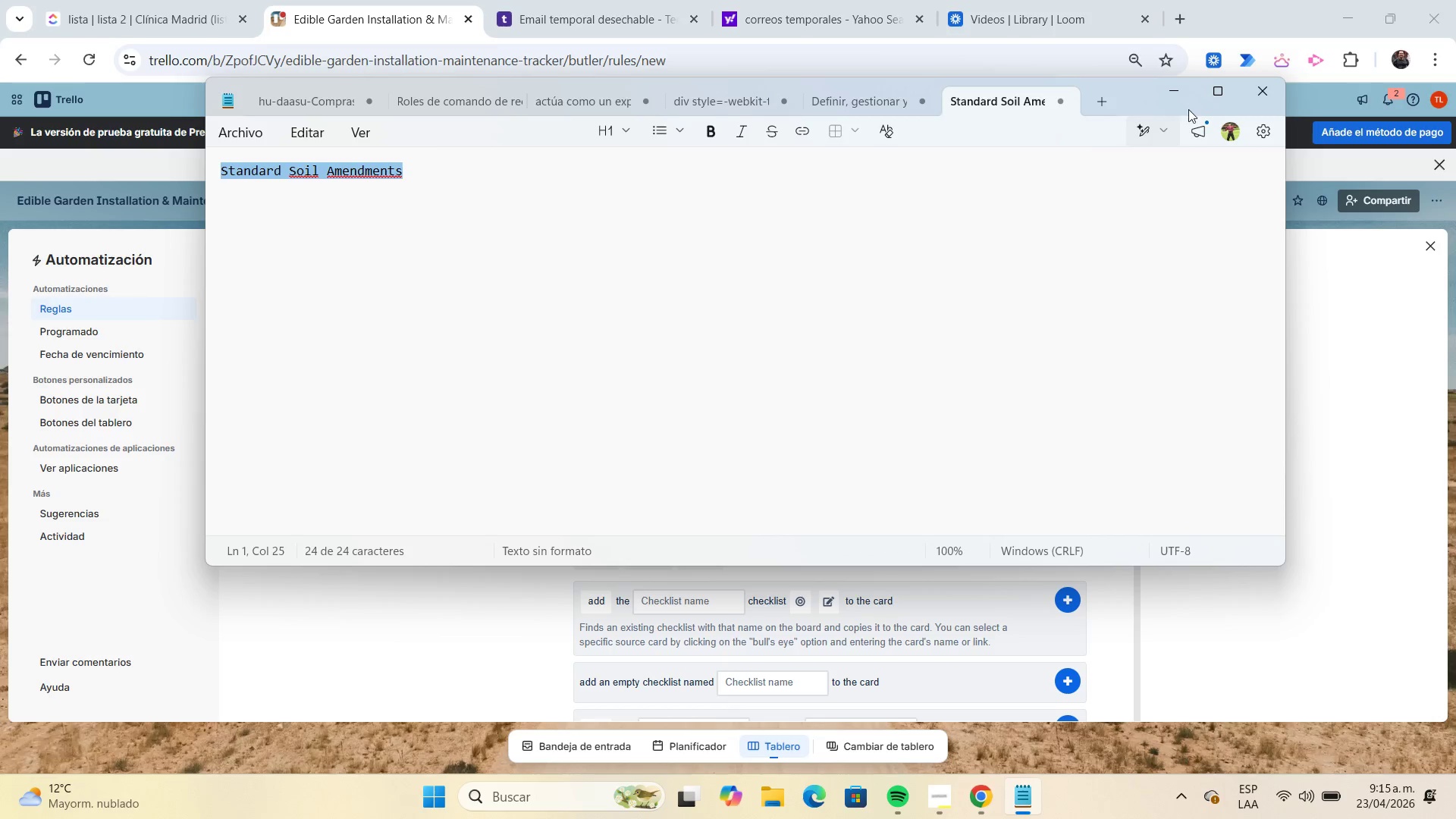 
left_click([1174, 99])
 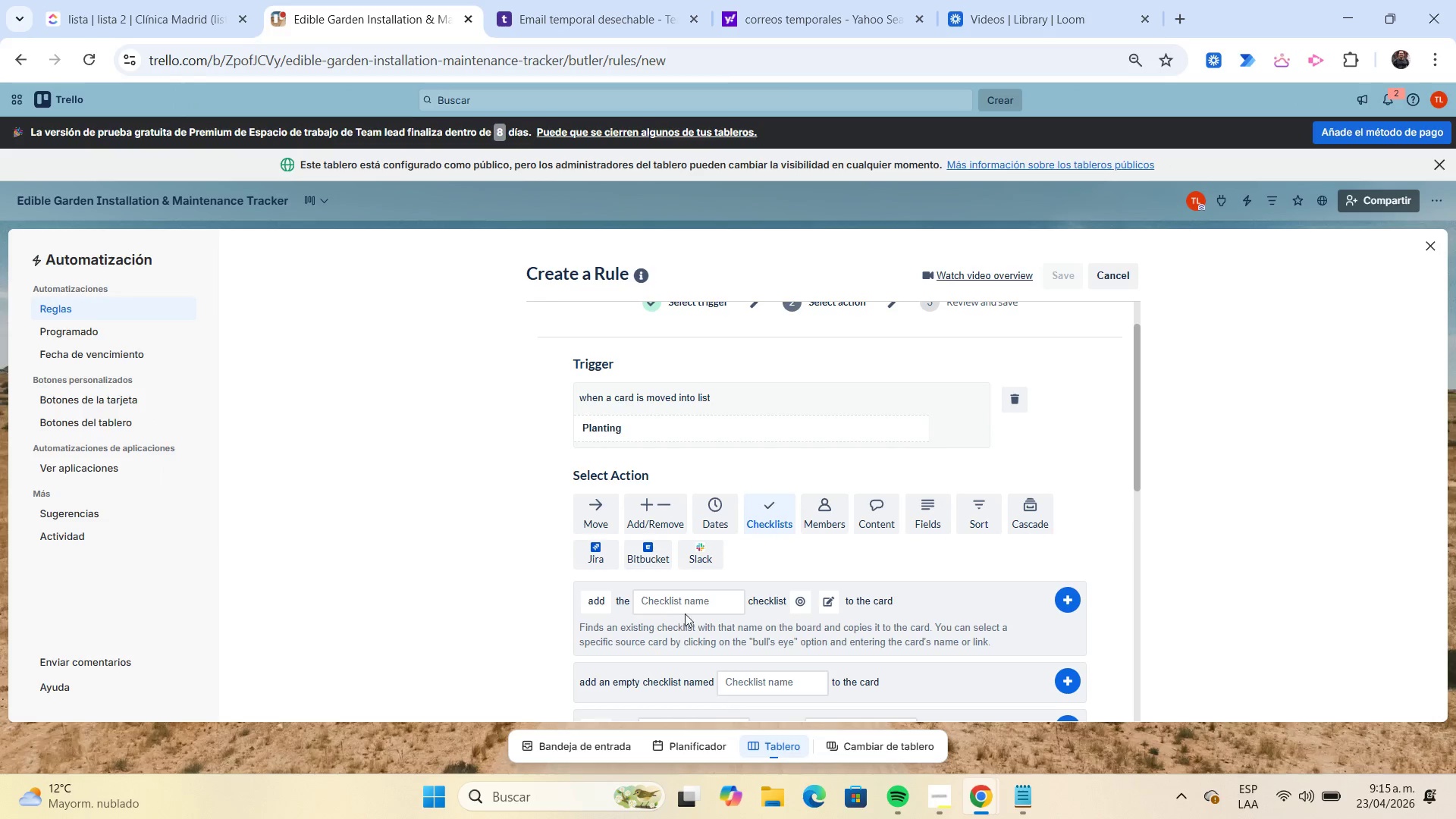 
left_click([692, 607])
 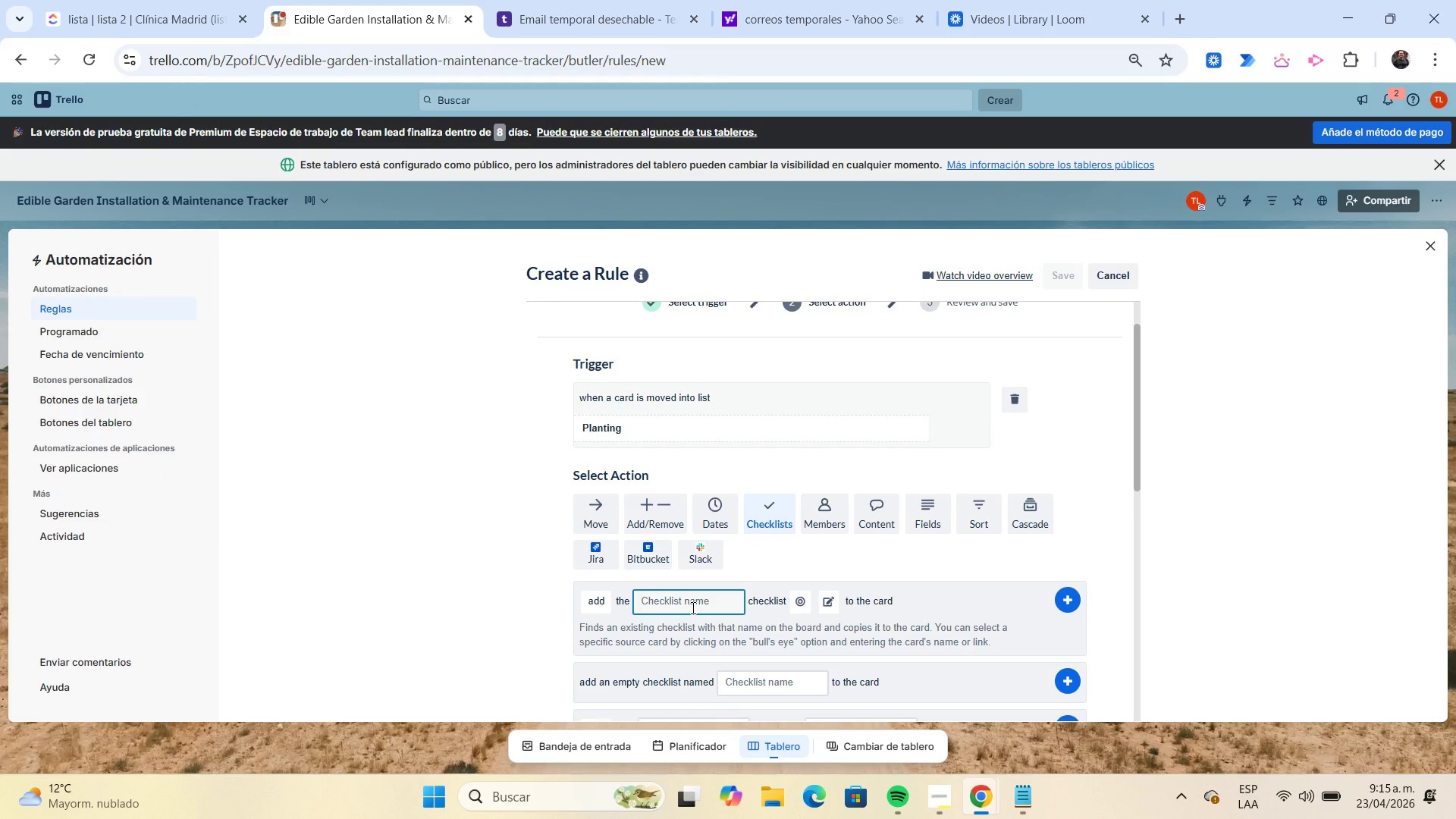 
key(Control+ControlLeft)
 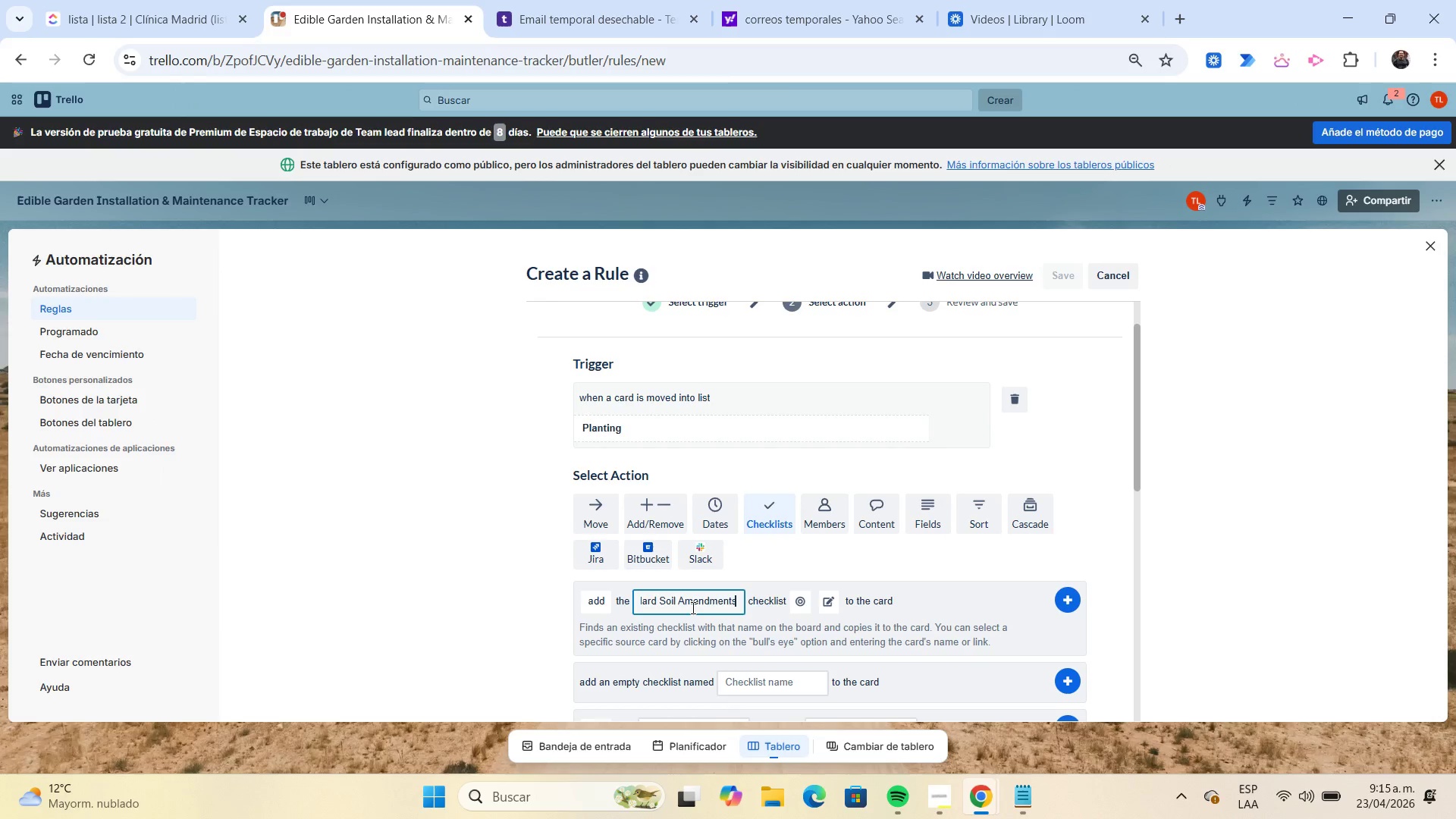 
key(Control+V)
 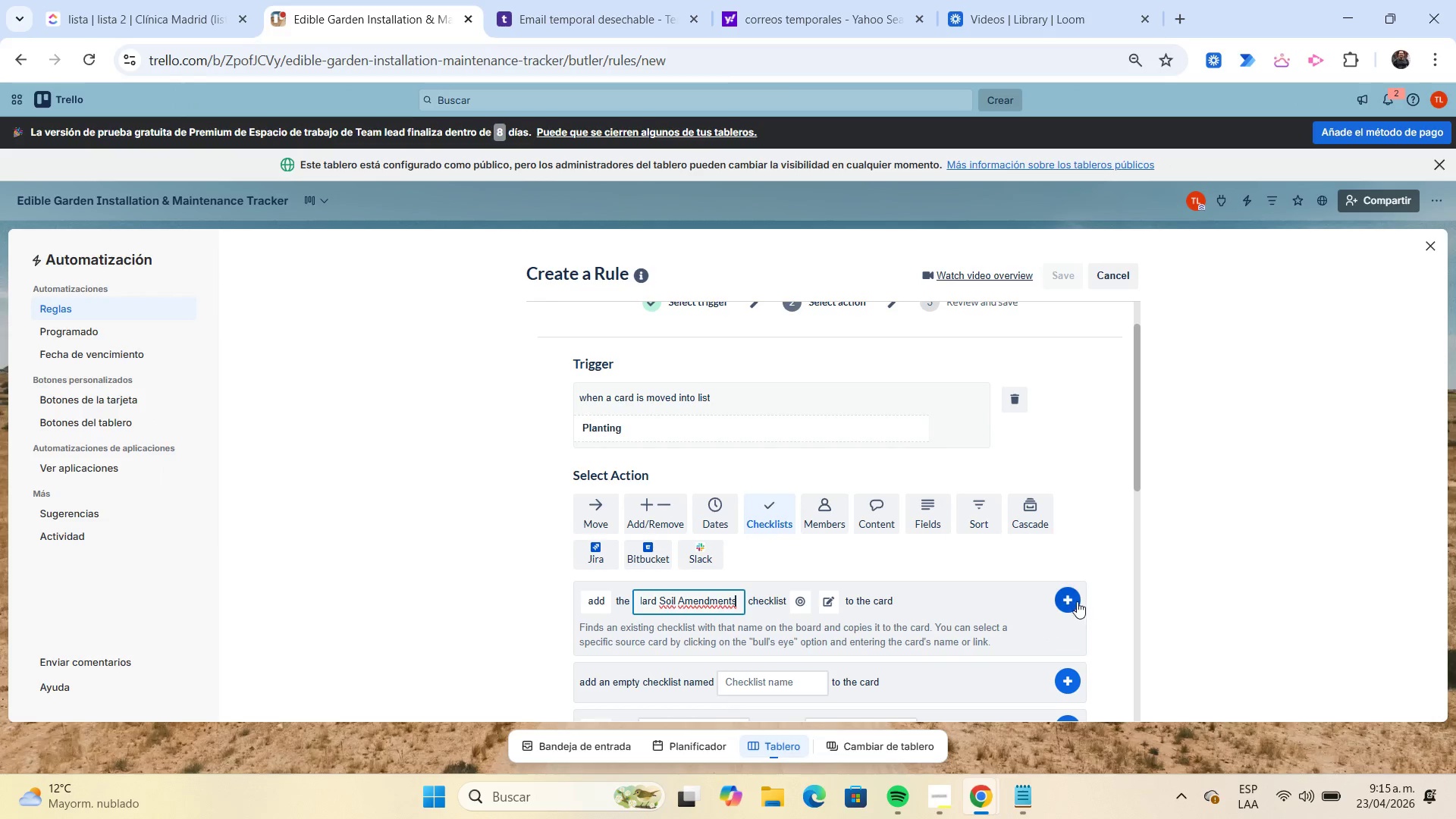 
left_click([1072, 598])
 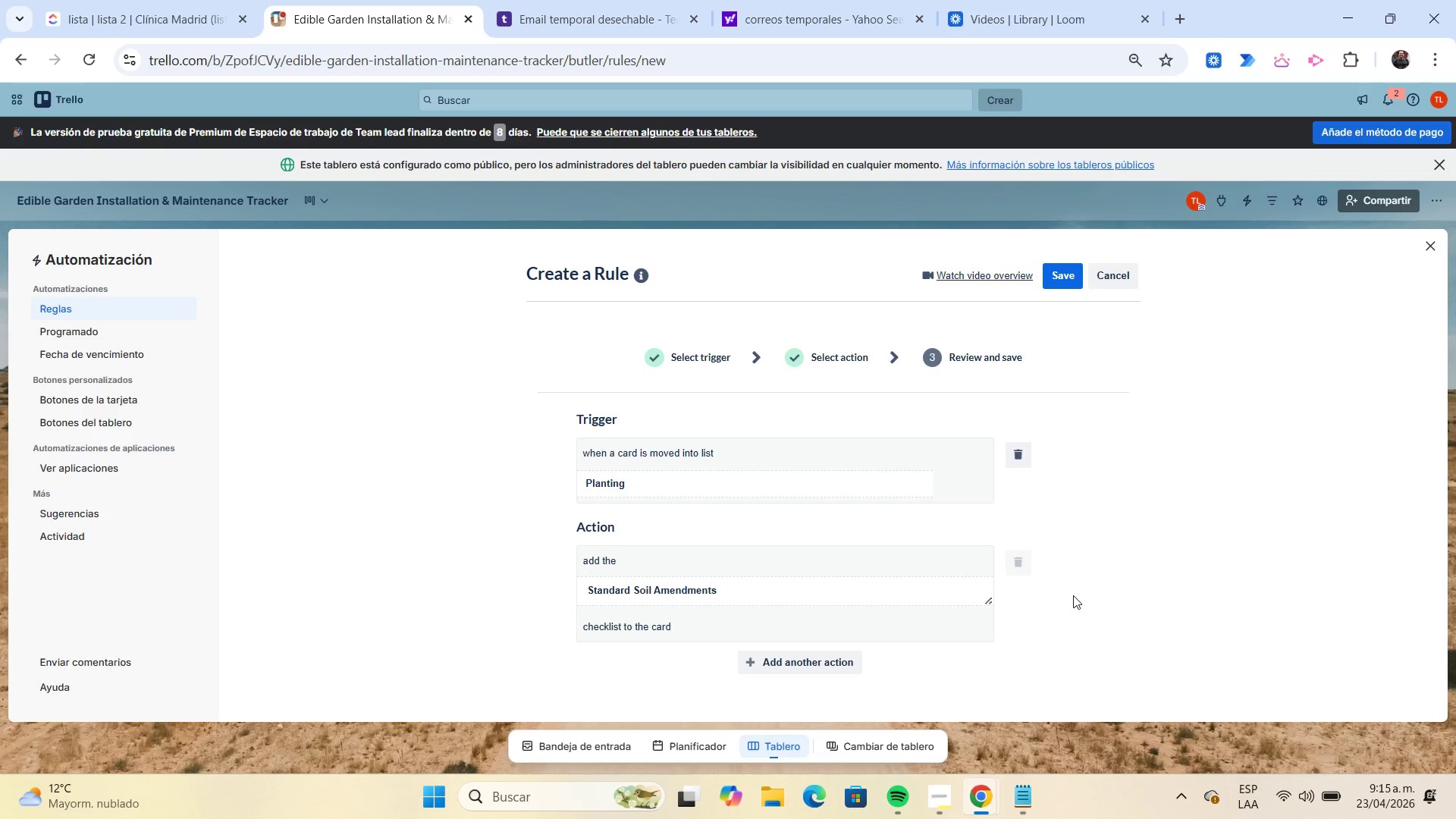 
wait(9.52)
 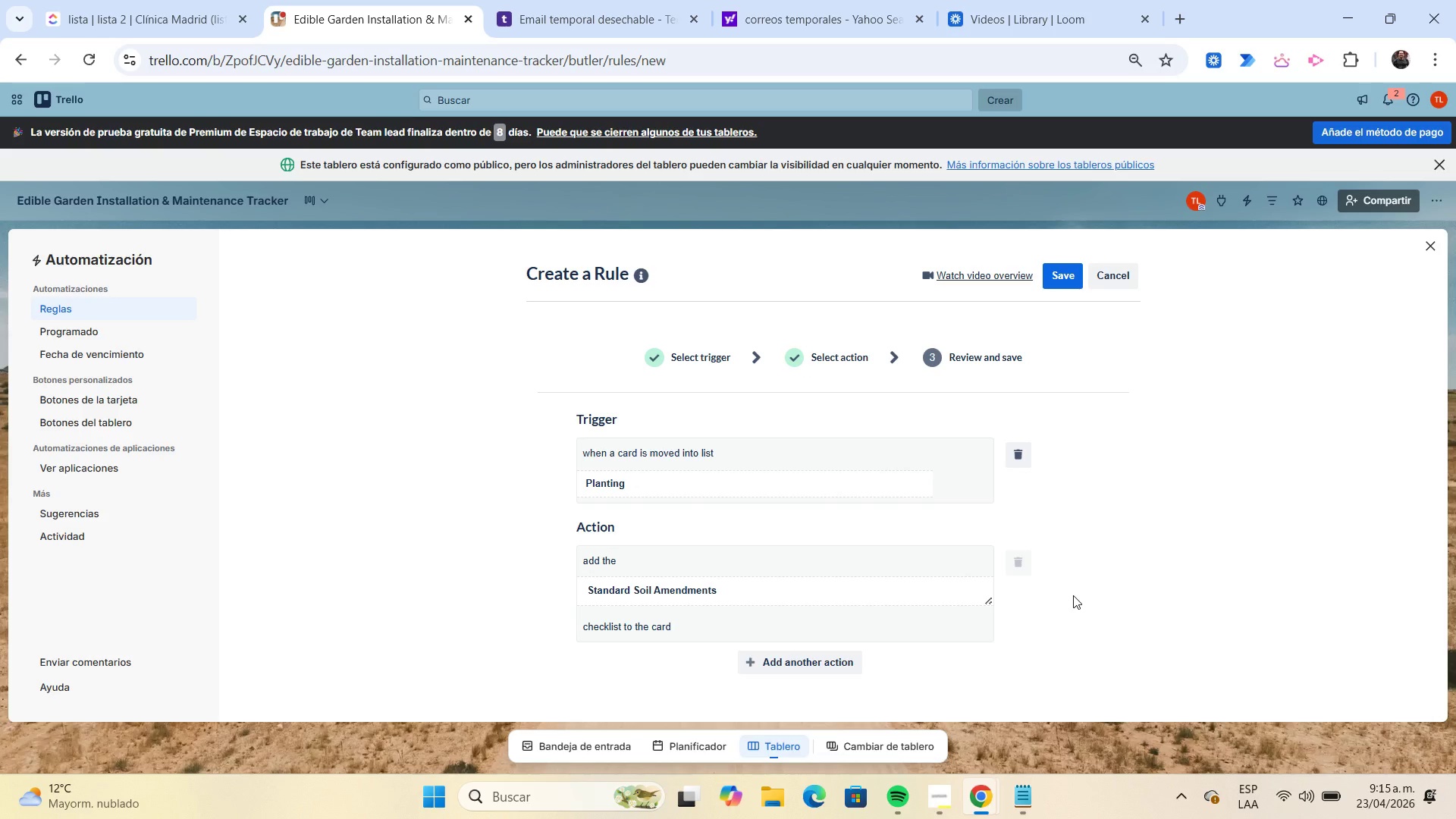 
left_click([819, 667])
 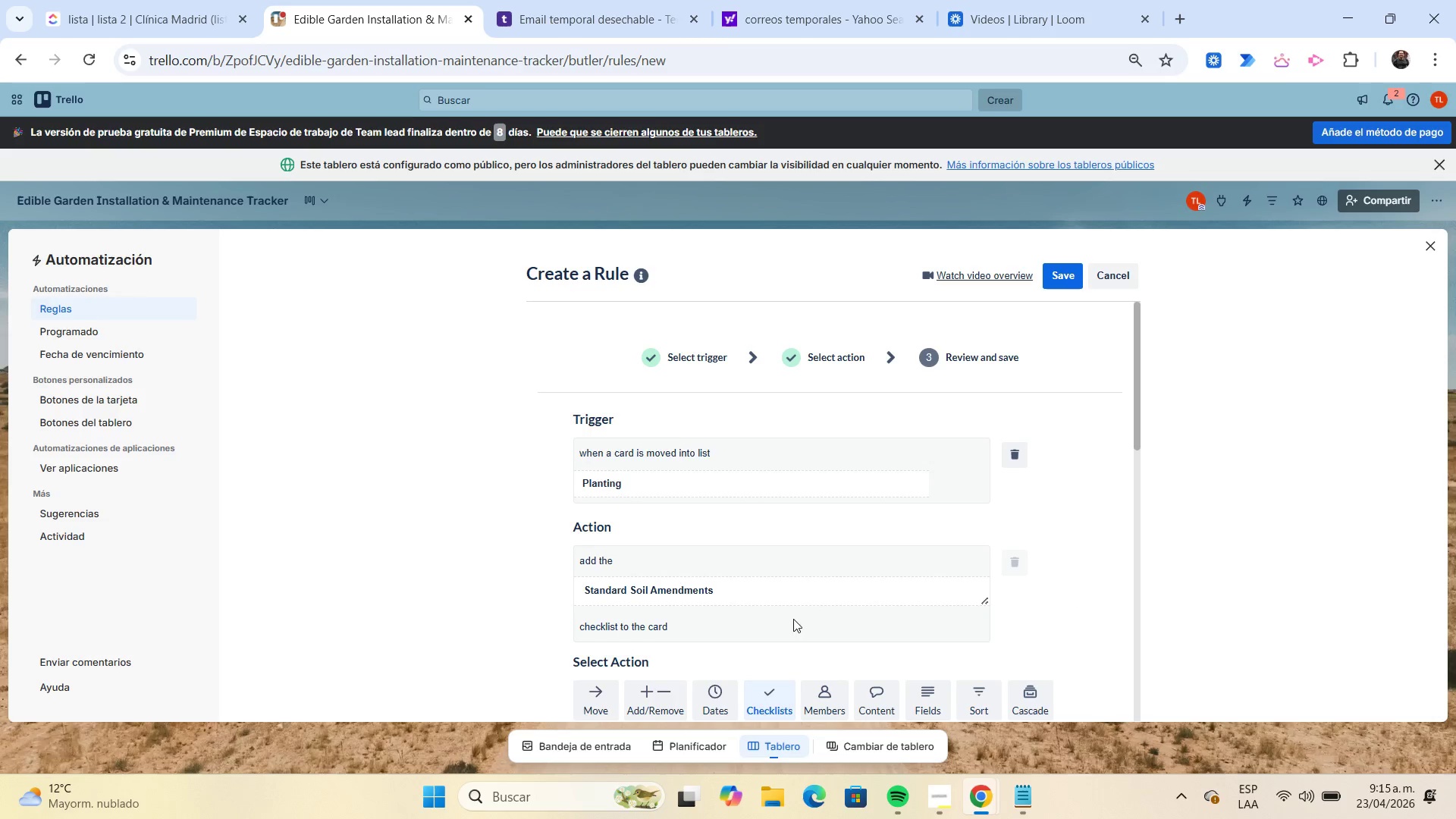 
scroll: coordinate [788, 611], scroll_direction: down, amount: 1.0
 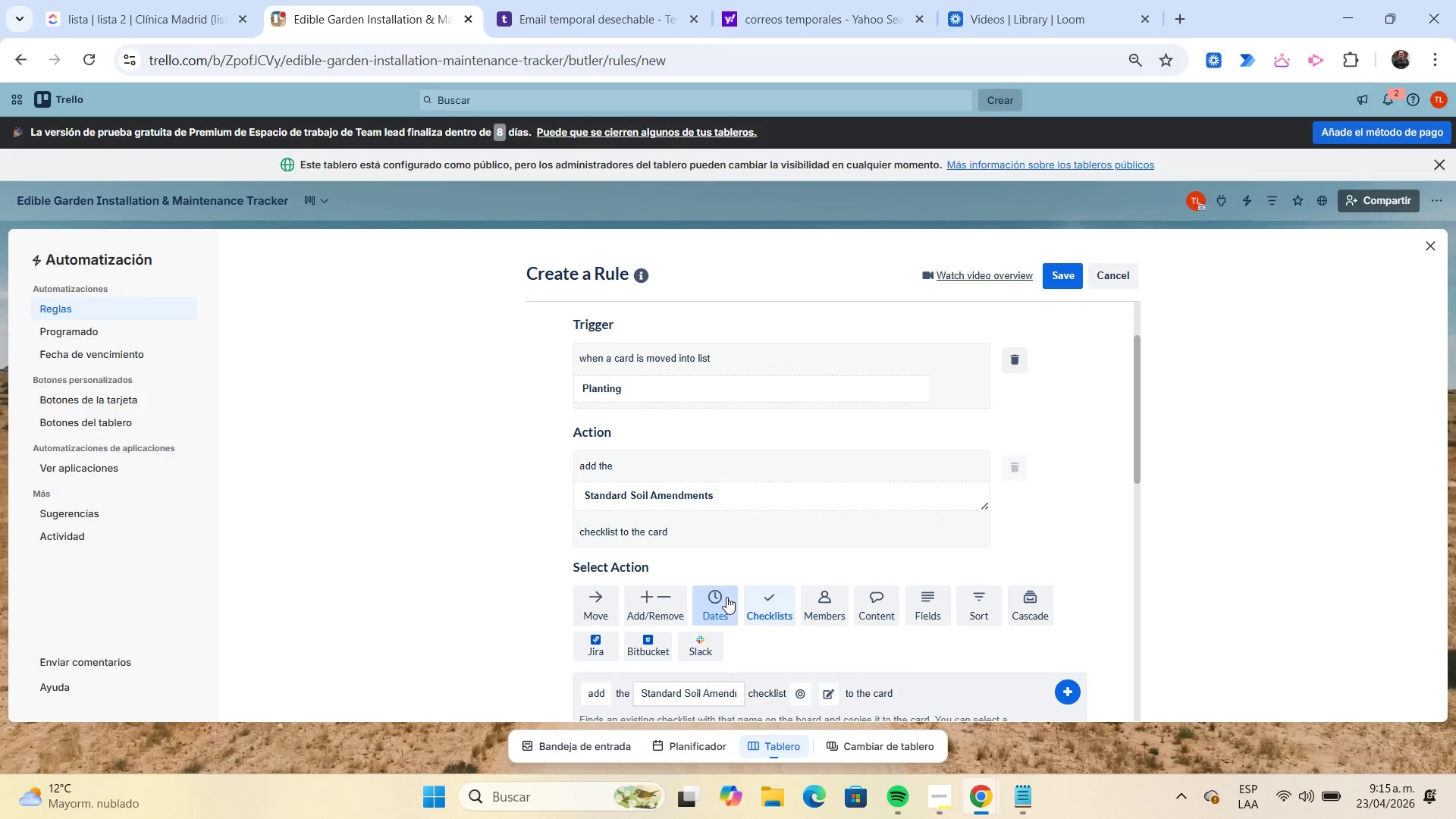 
left_click([726, 597])
 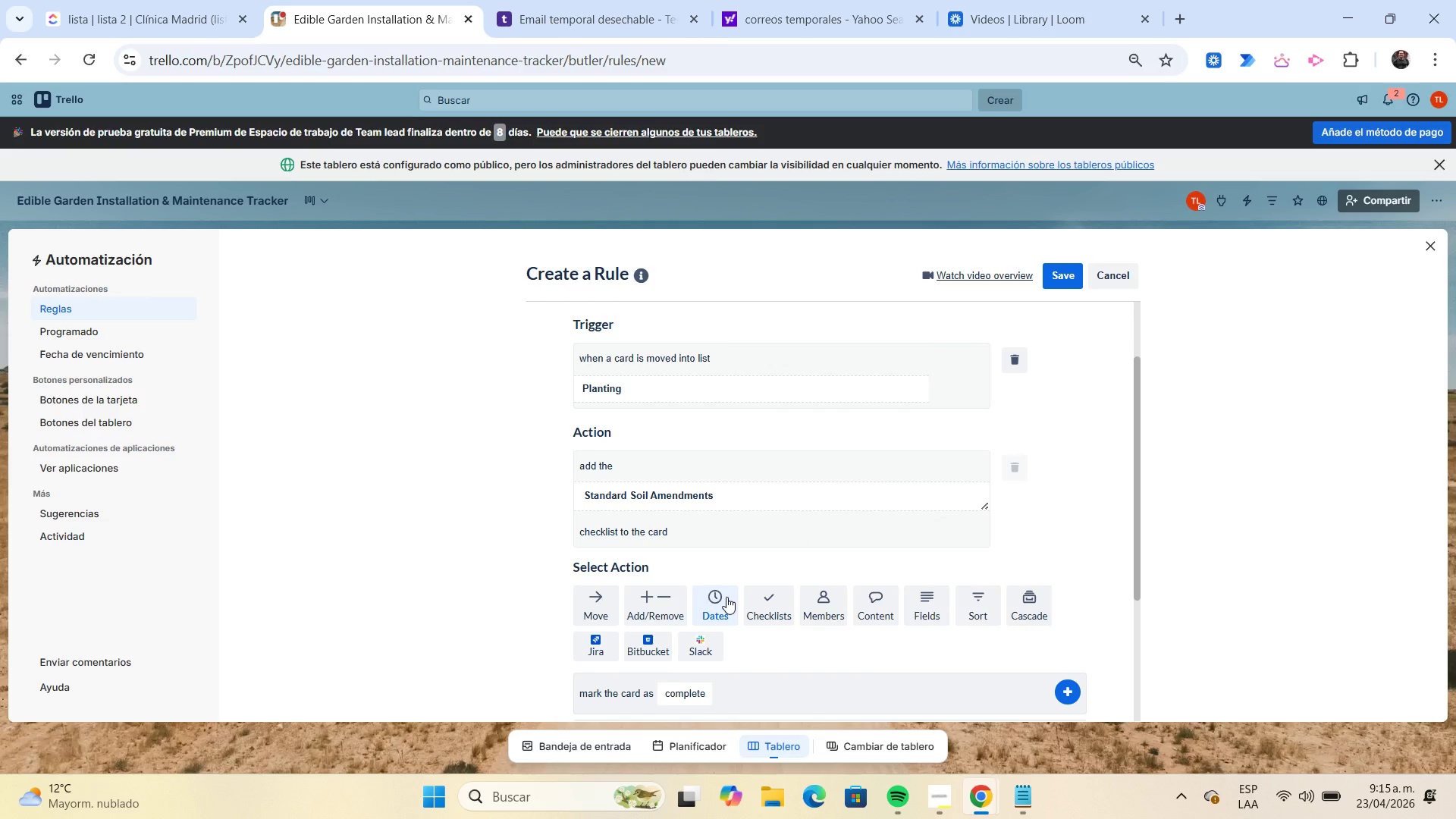 
scroll: coordinate [726, 597], scroll_direction: down, amount: 2.0
 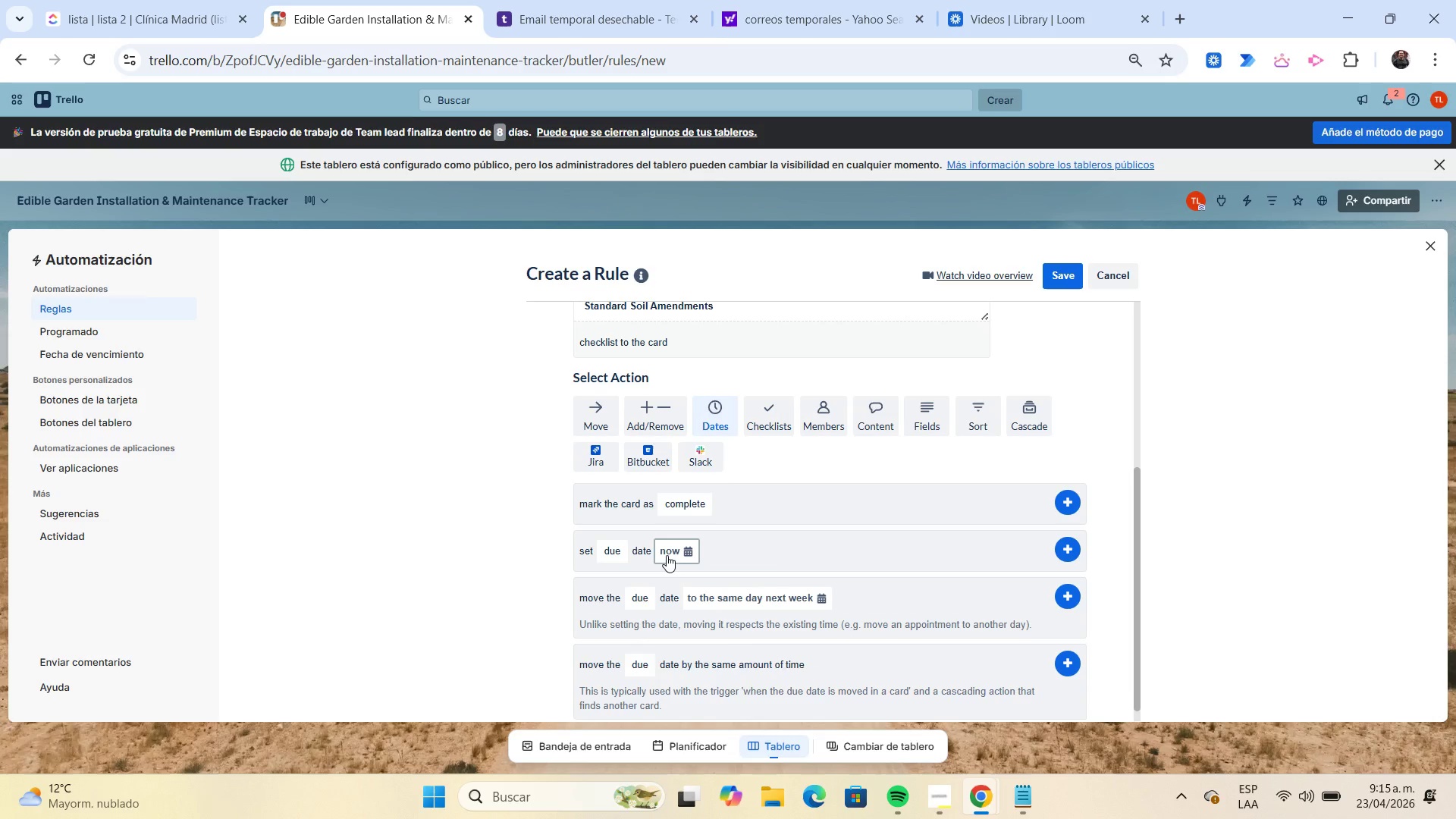 
left_click([667, 551])
 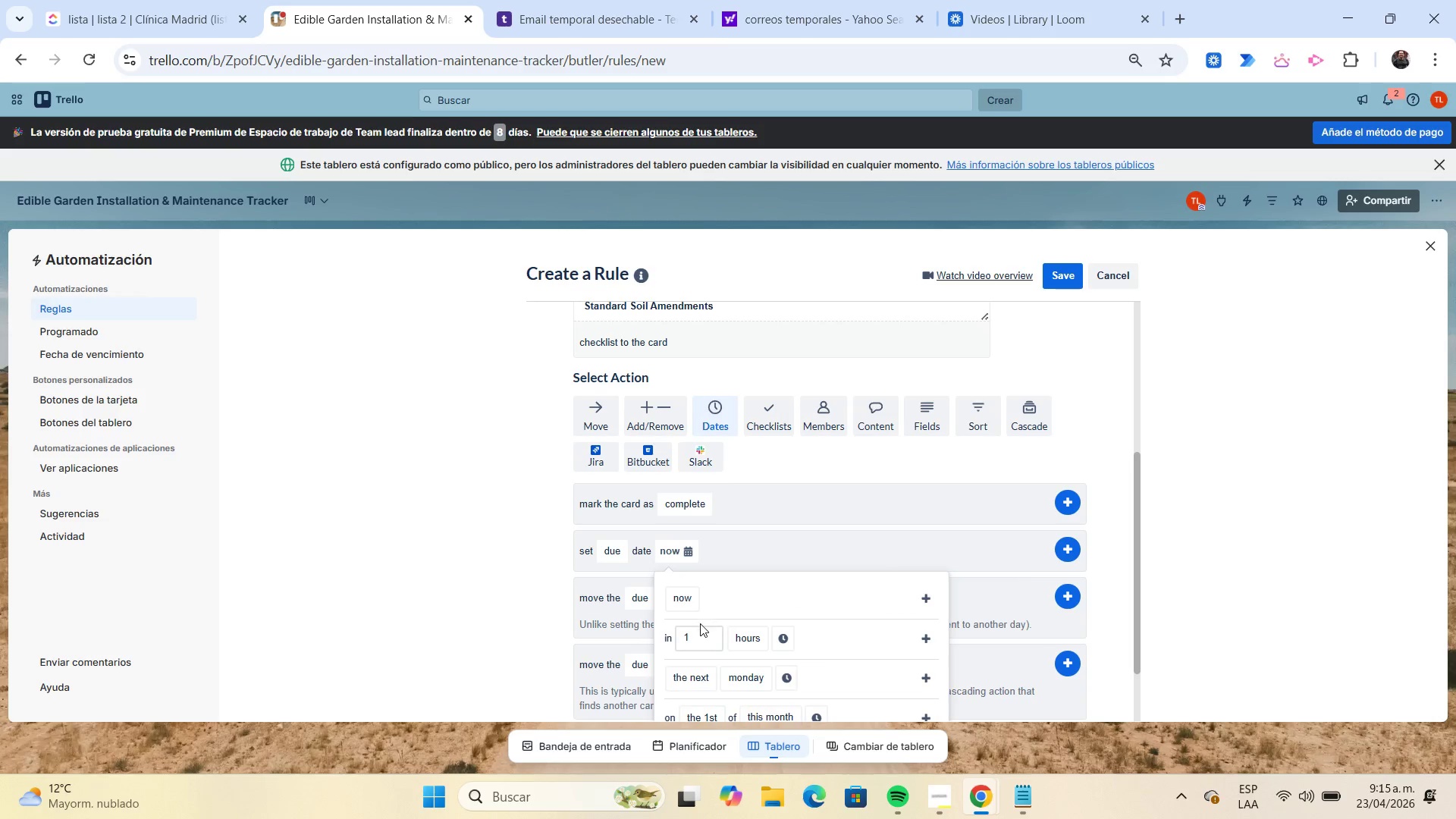 
left_click([700, 628])
 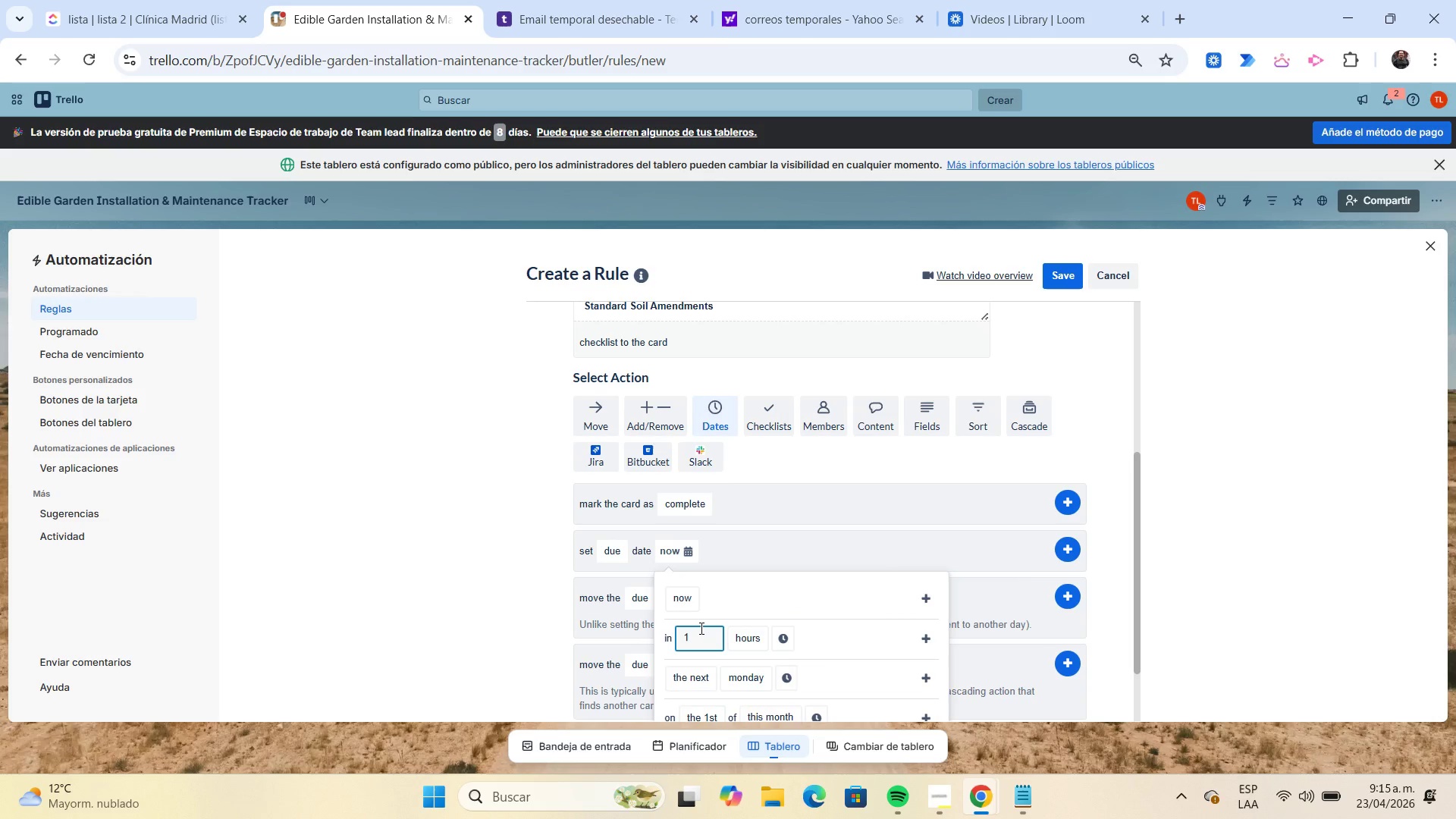 
key(Numpad4)
 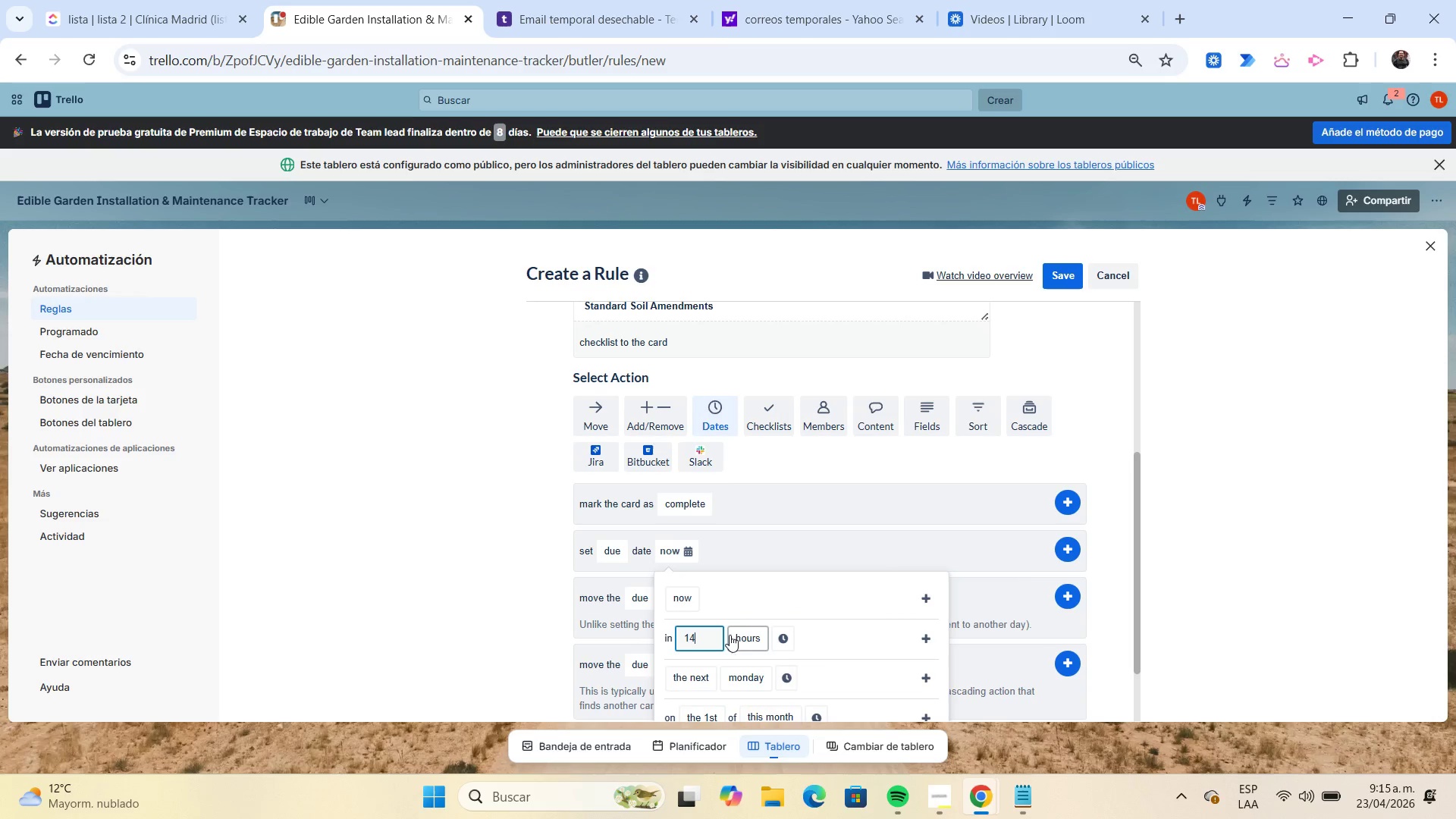 
left_click([739, 642])
 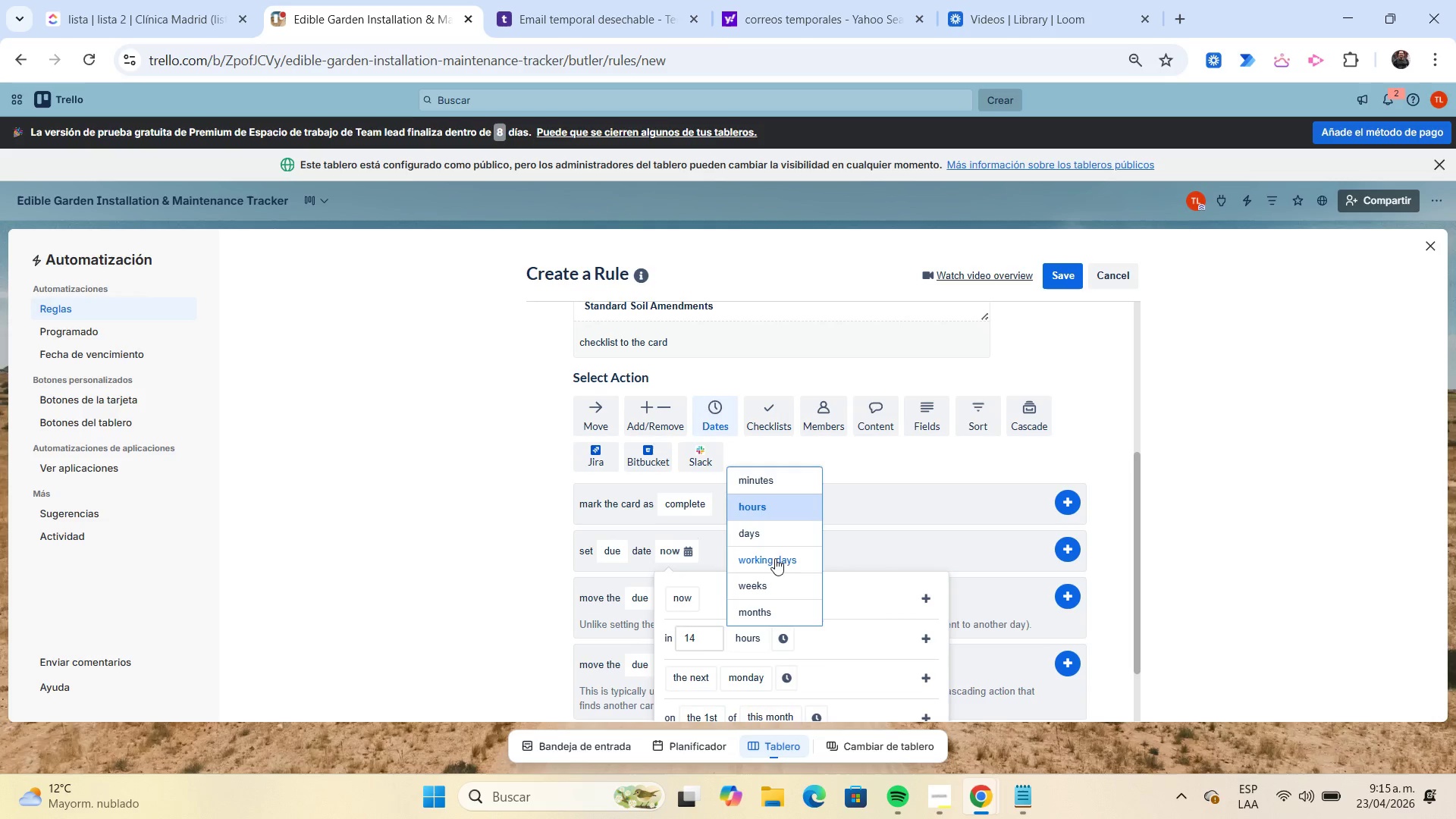 
left_click([773, 537])
 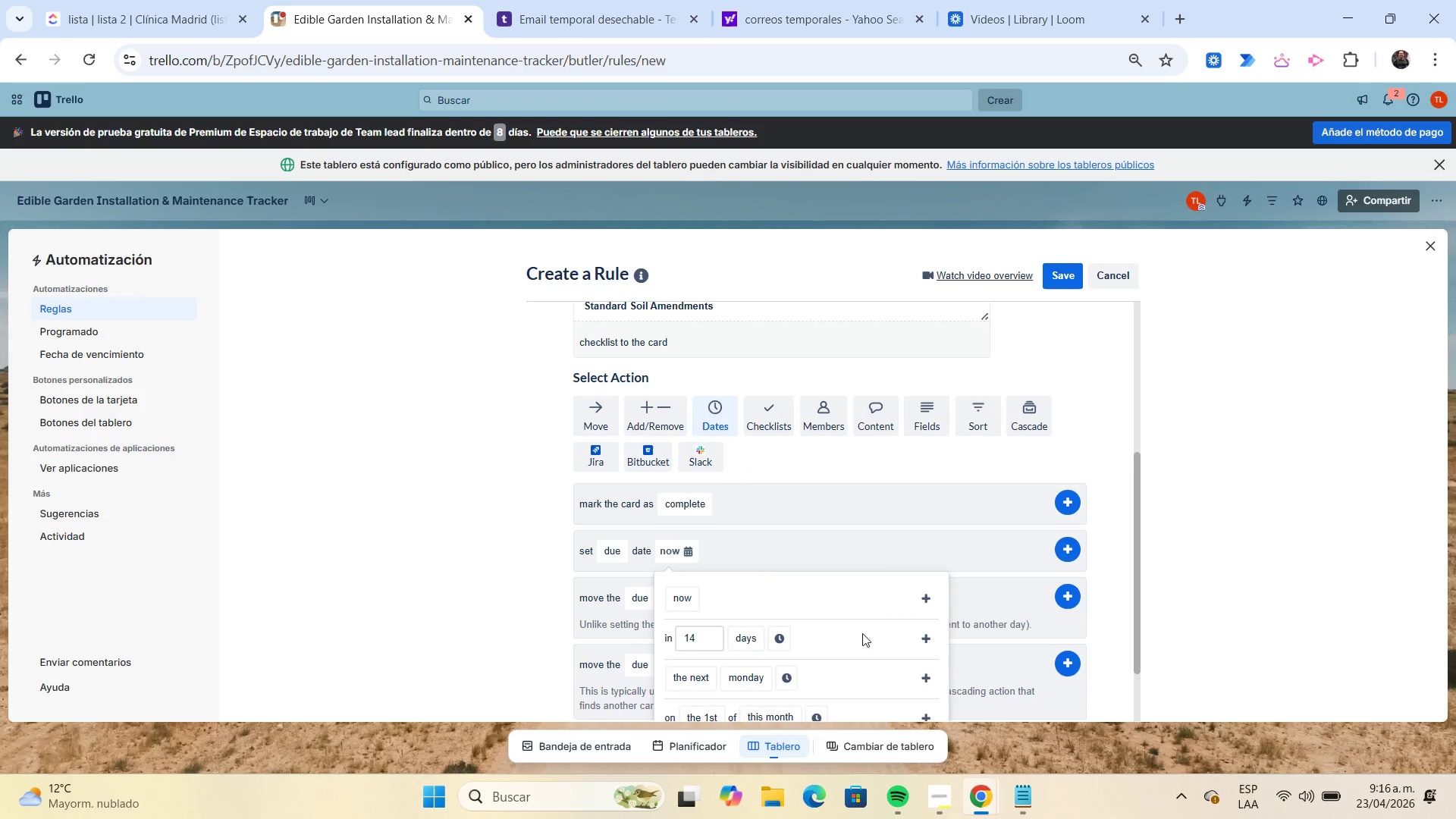 
left_click([928, 639])
 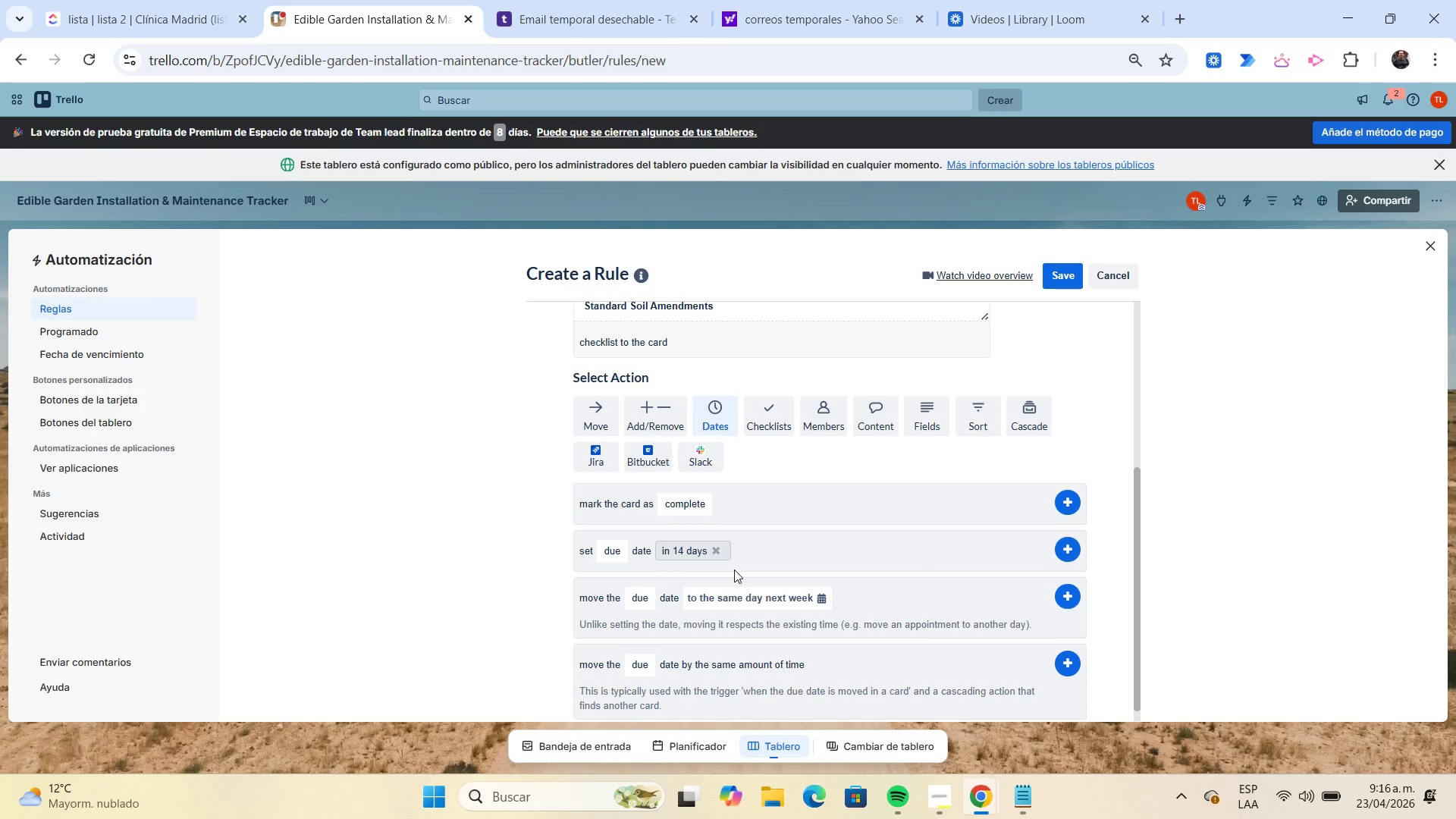 
left_click([1064, 548])
 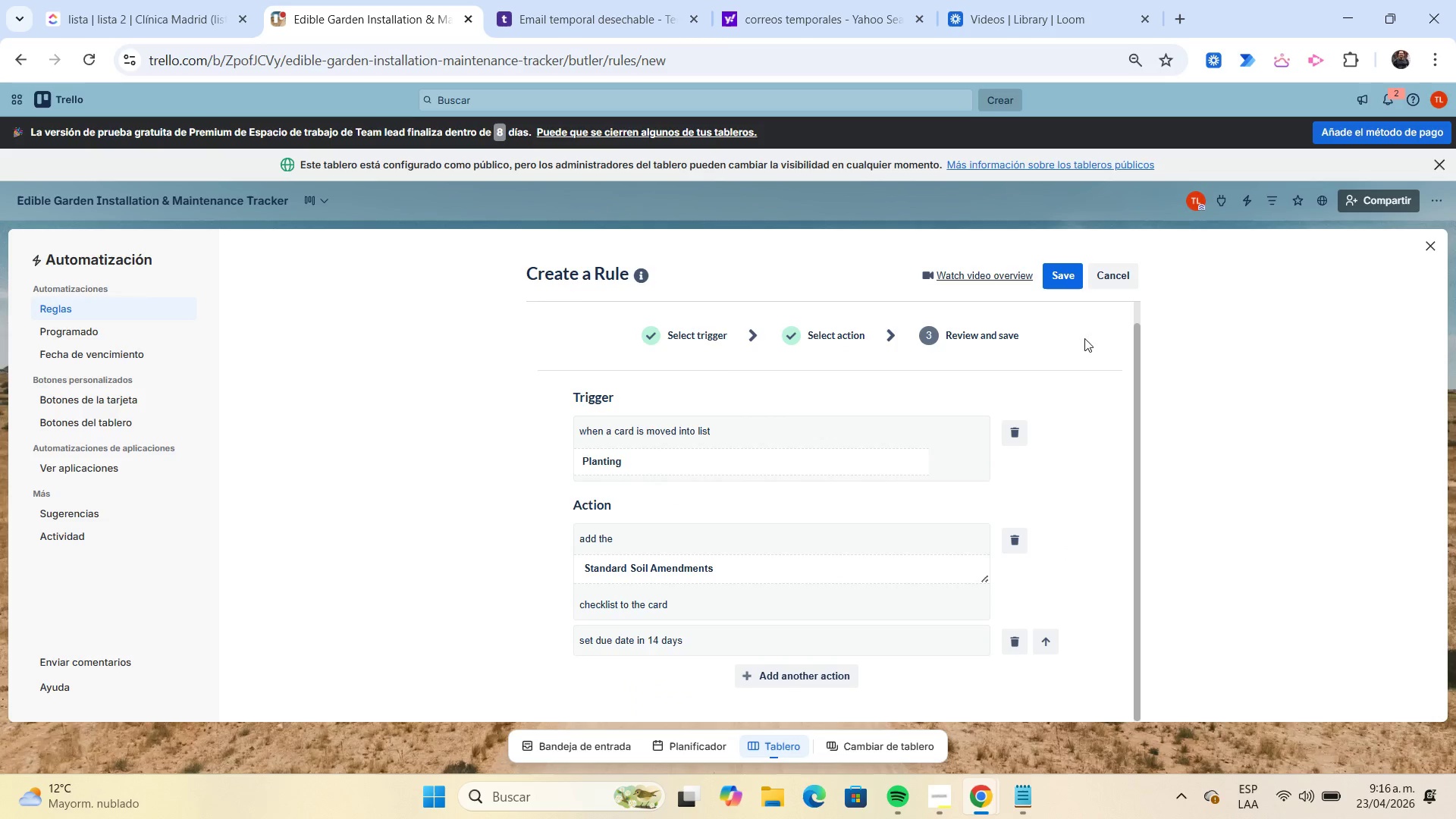 
left_click([1062, 277])
 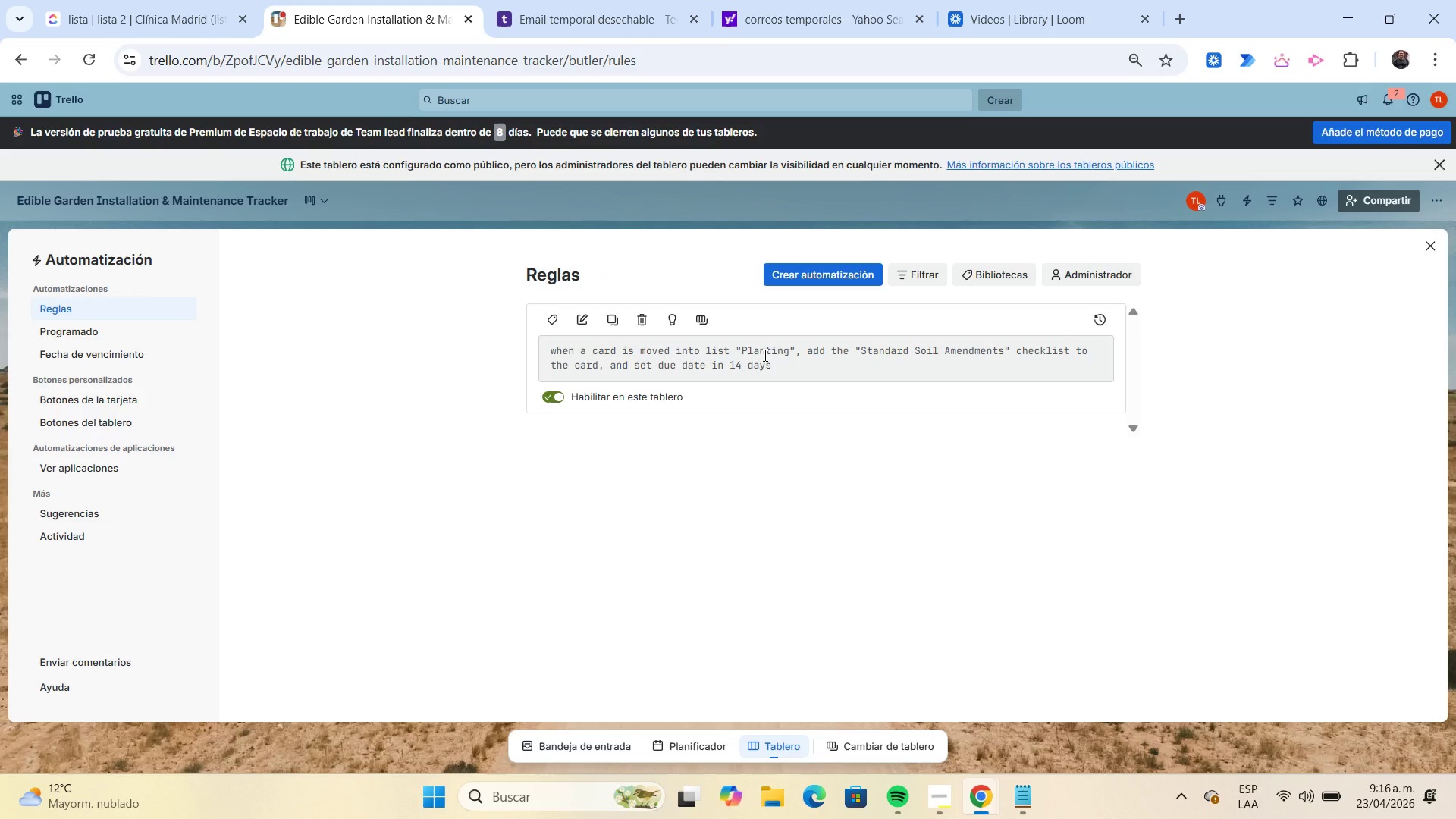 
wait(10.8)
 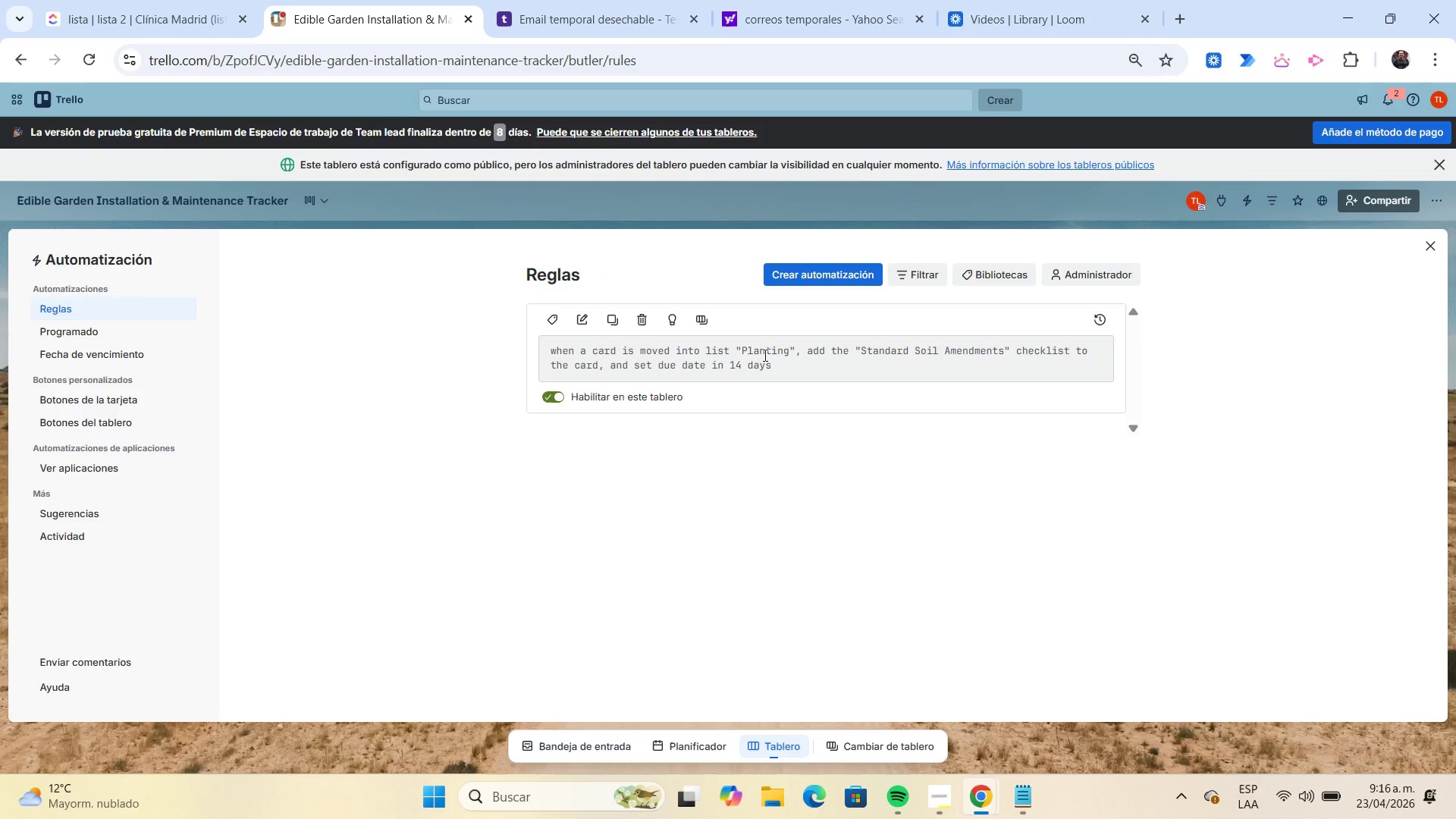 
left_click([1432, 249])
 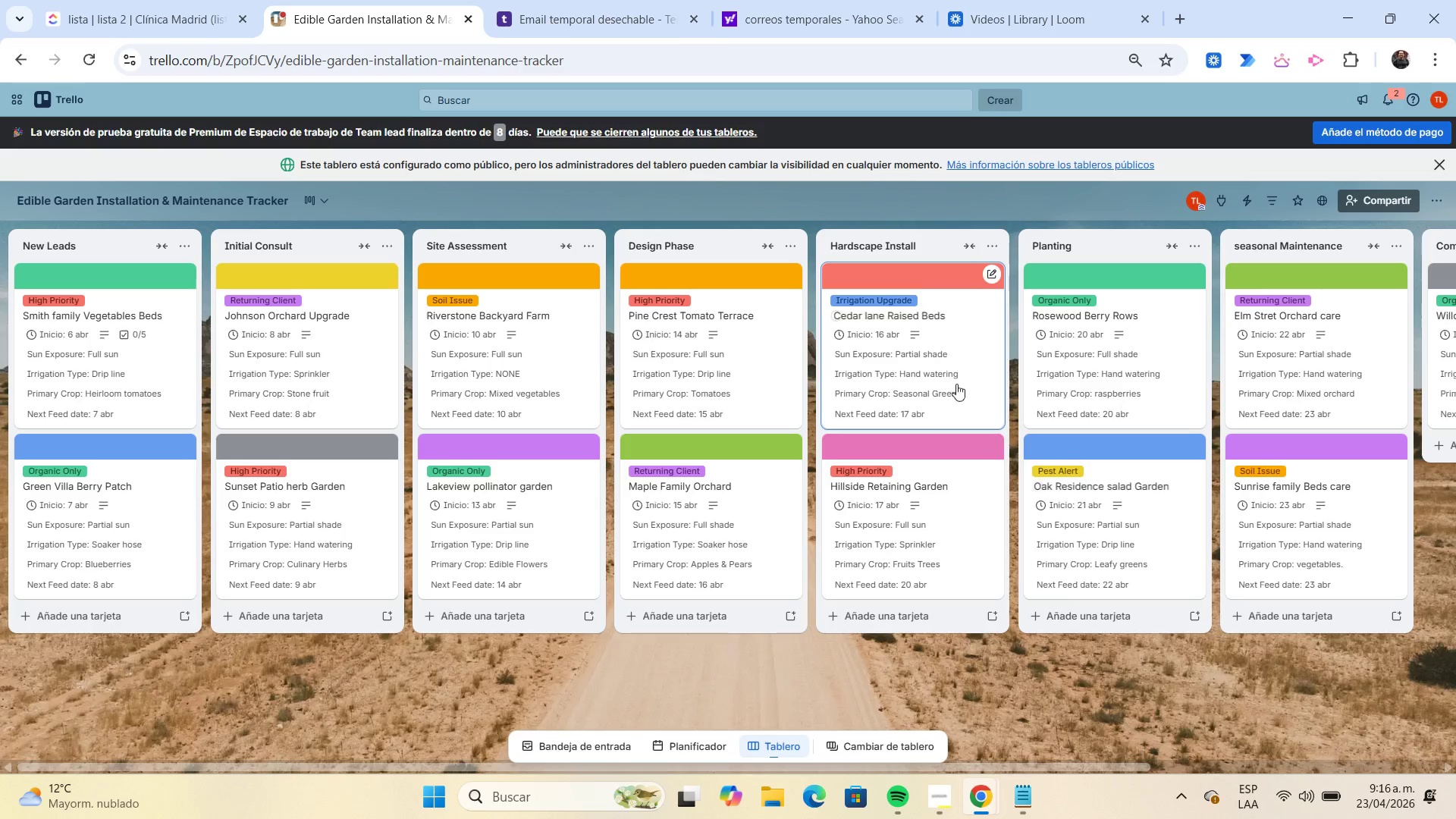 
wait(5.14)
 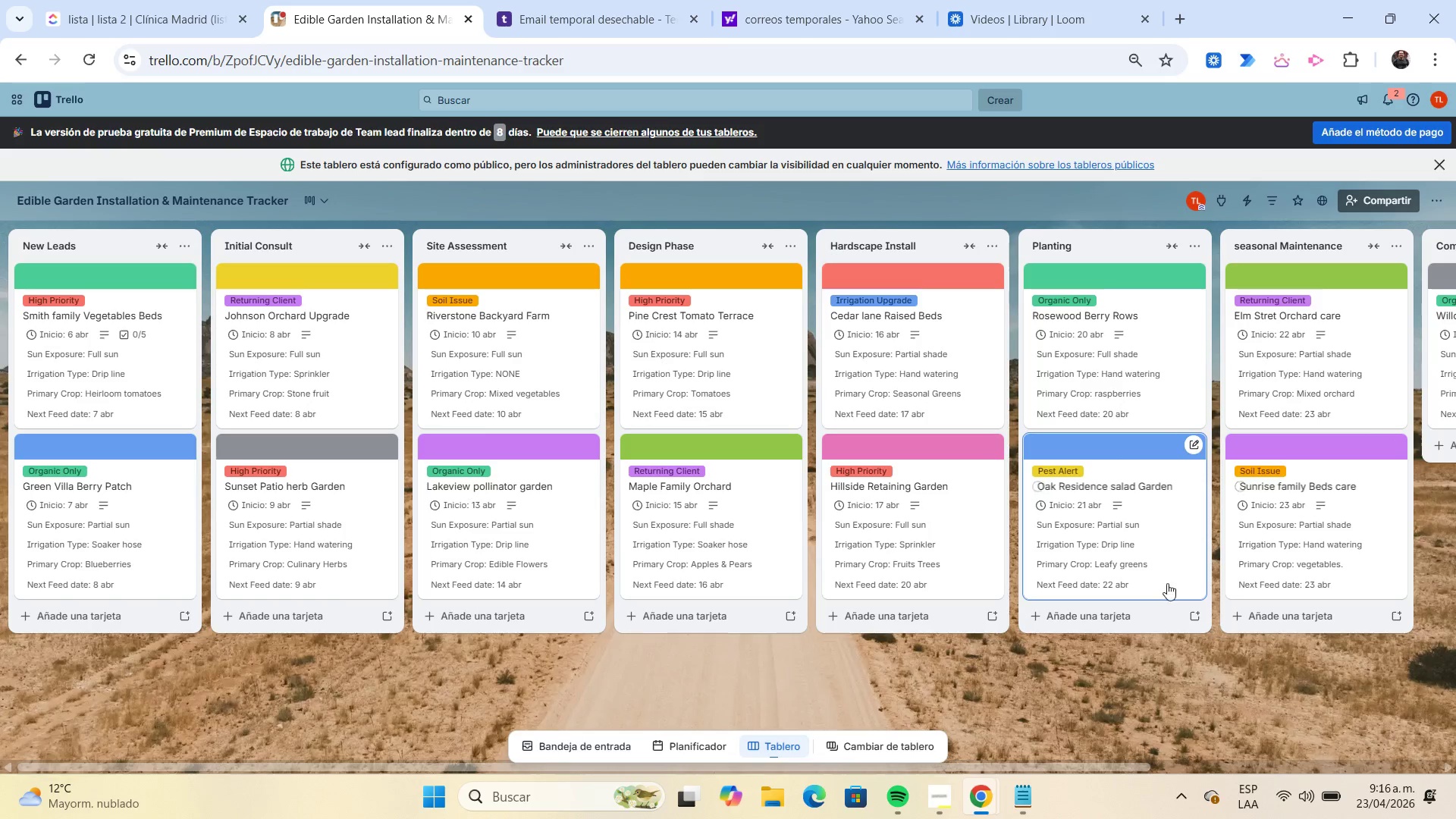 
left_click_drag(start_coordinate=[933, 367], to_coordinate=[1100, 353])
 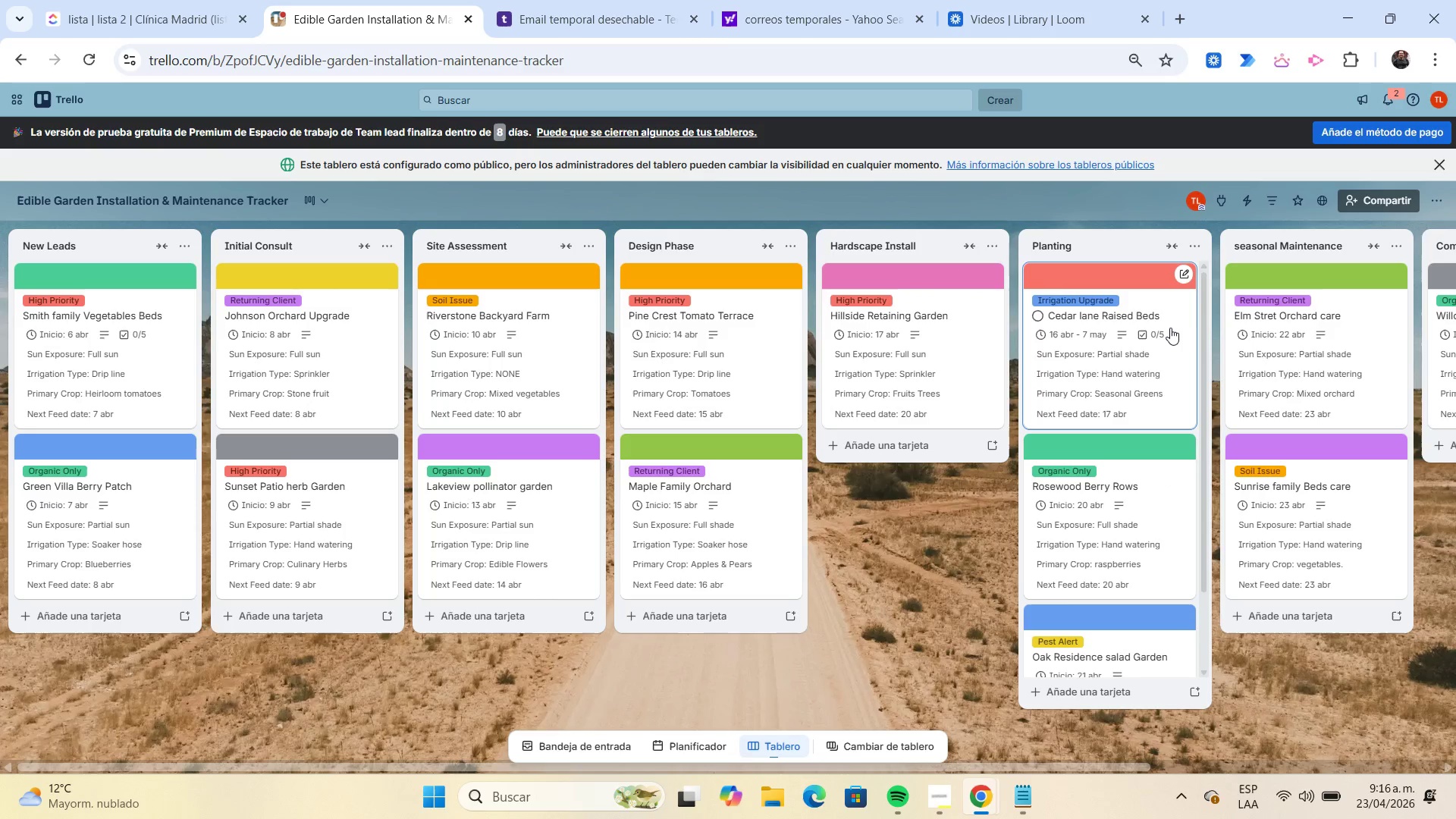 
wait(6.59)
 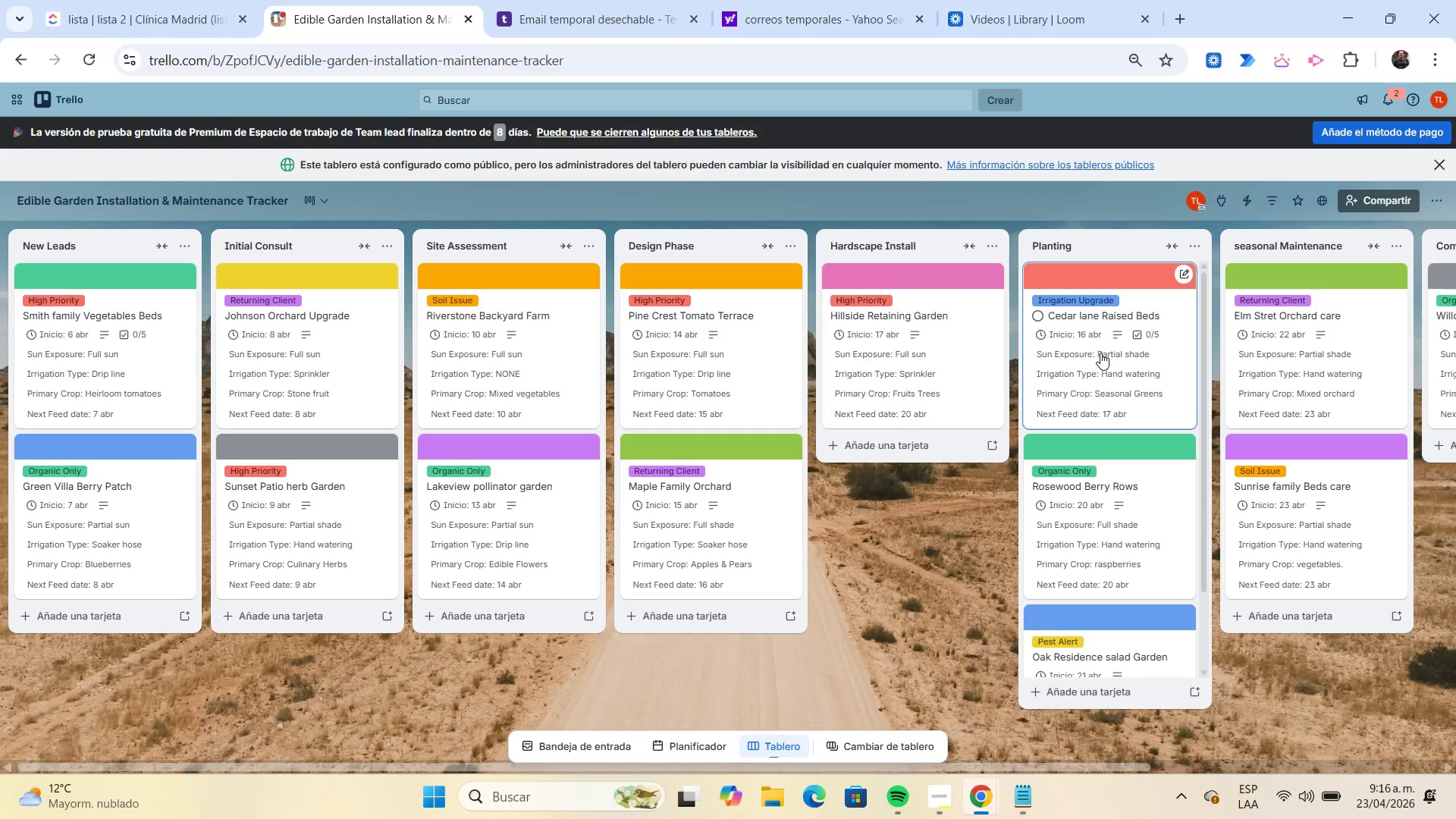 
left_click([1101, 340])
 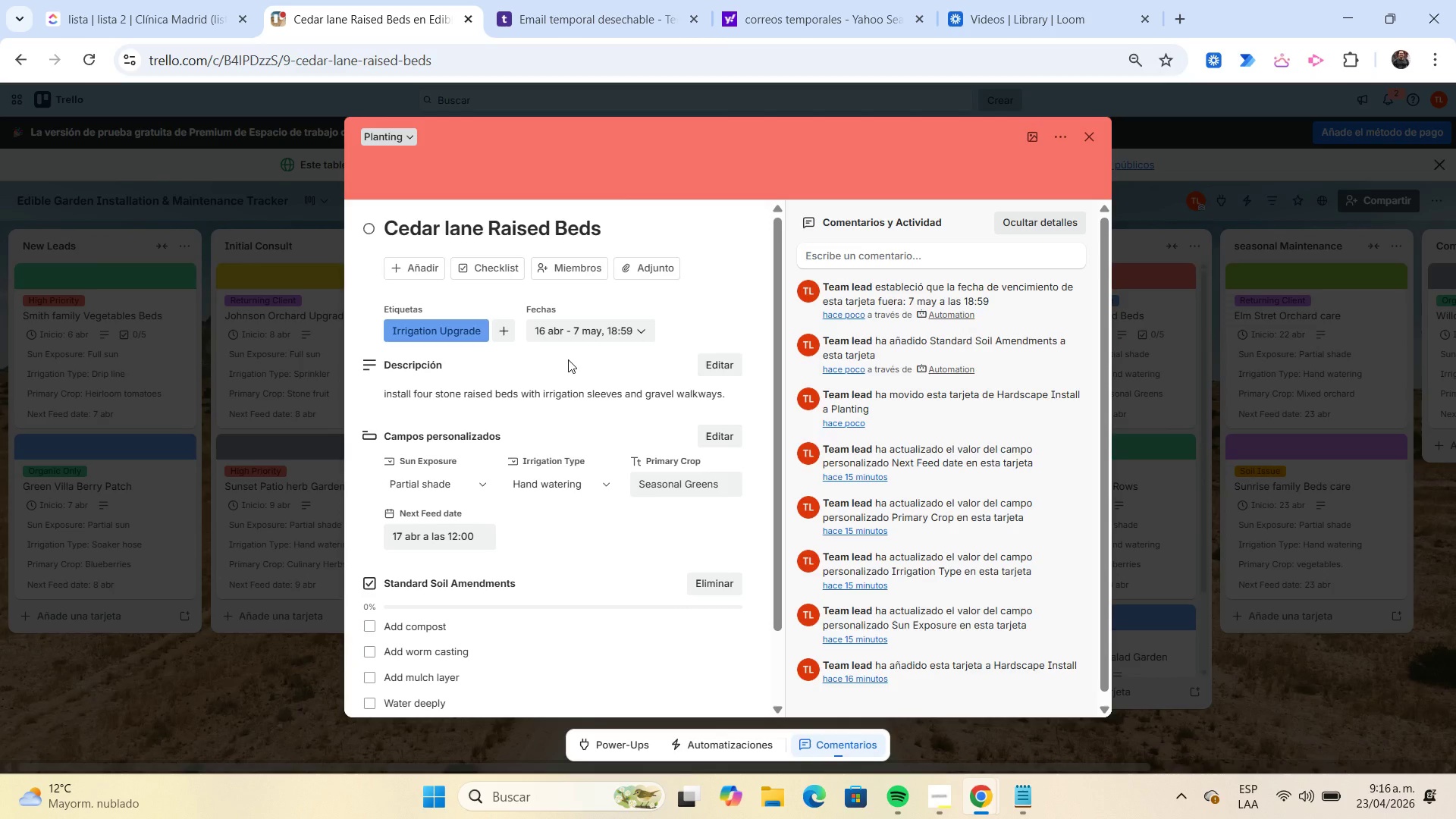 
wait(8.38)
 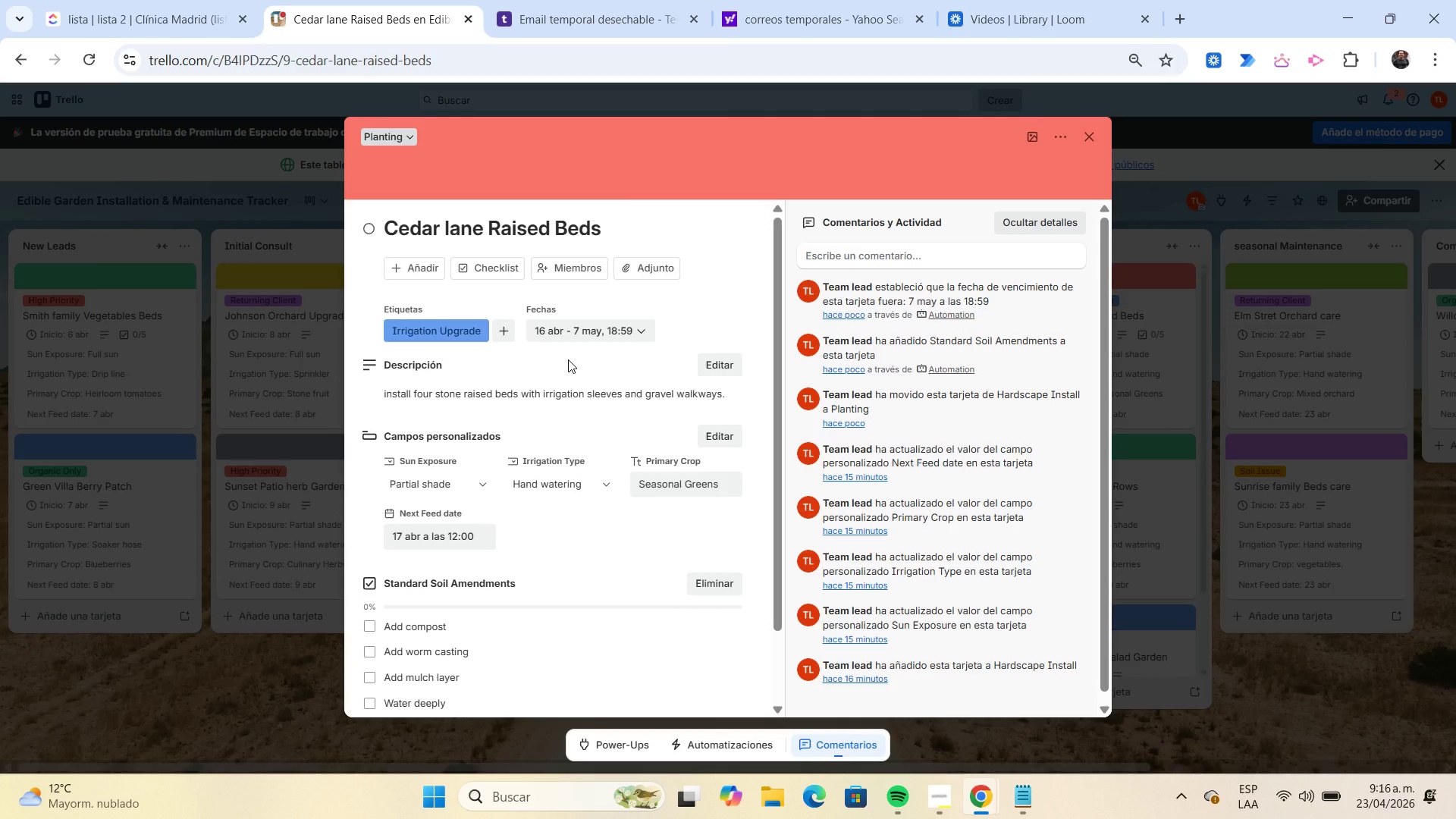 
left_click([1084, 143])
 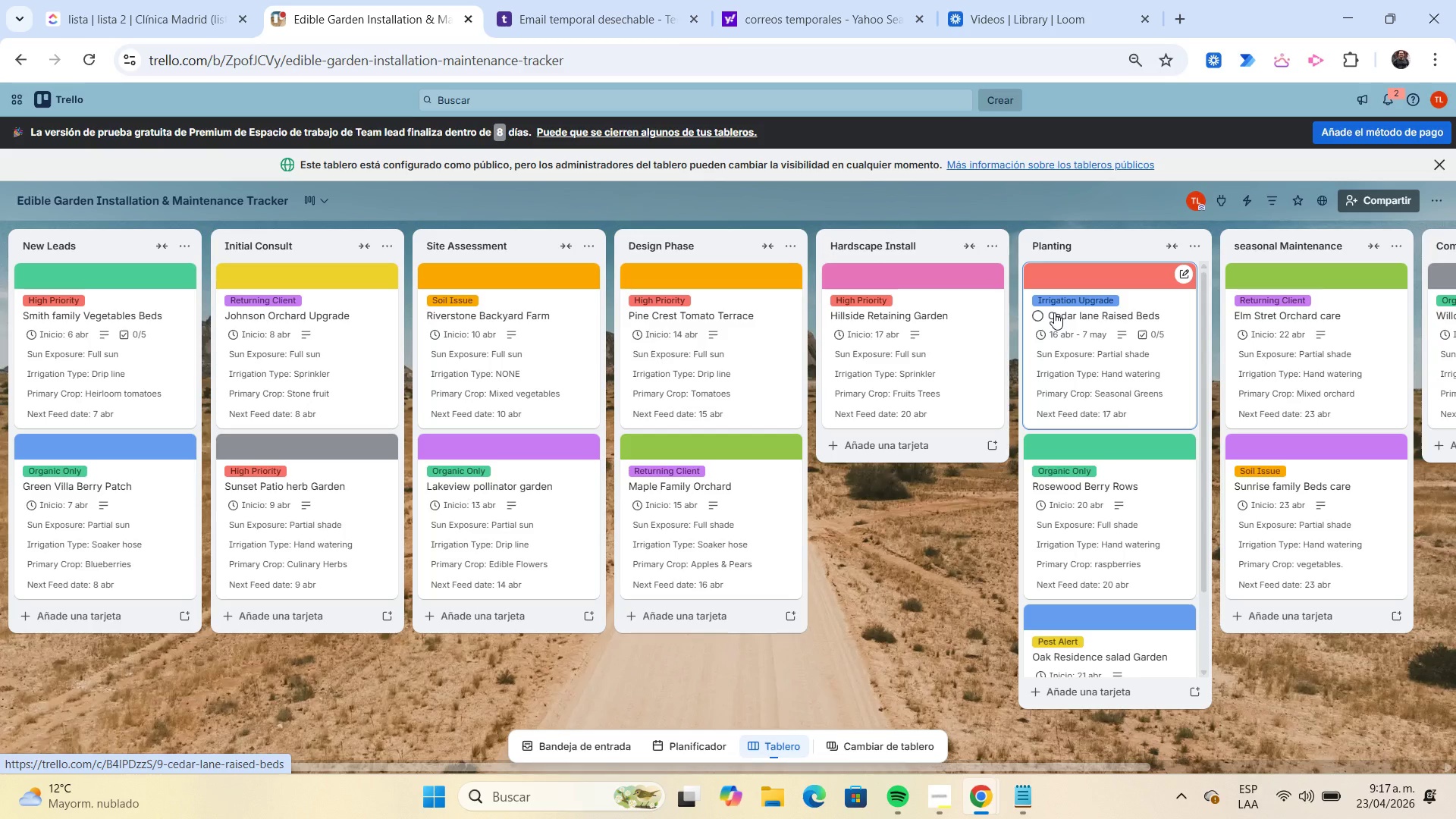 
wait(40.61)
 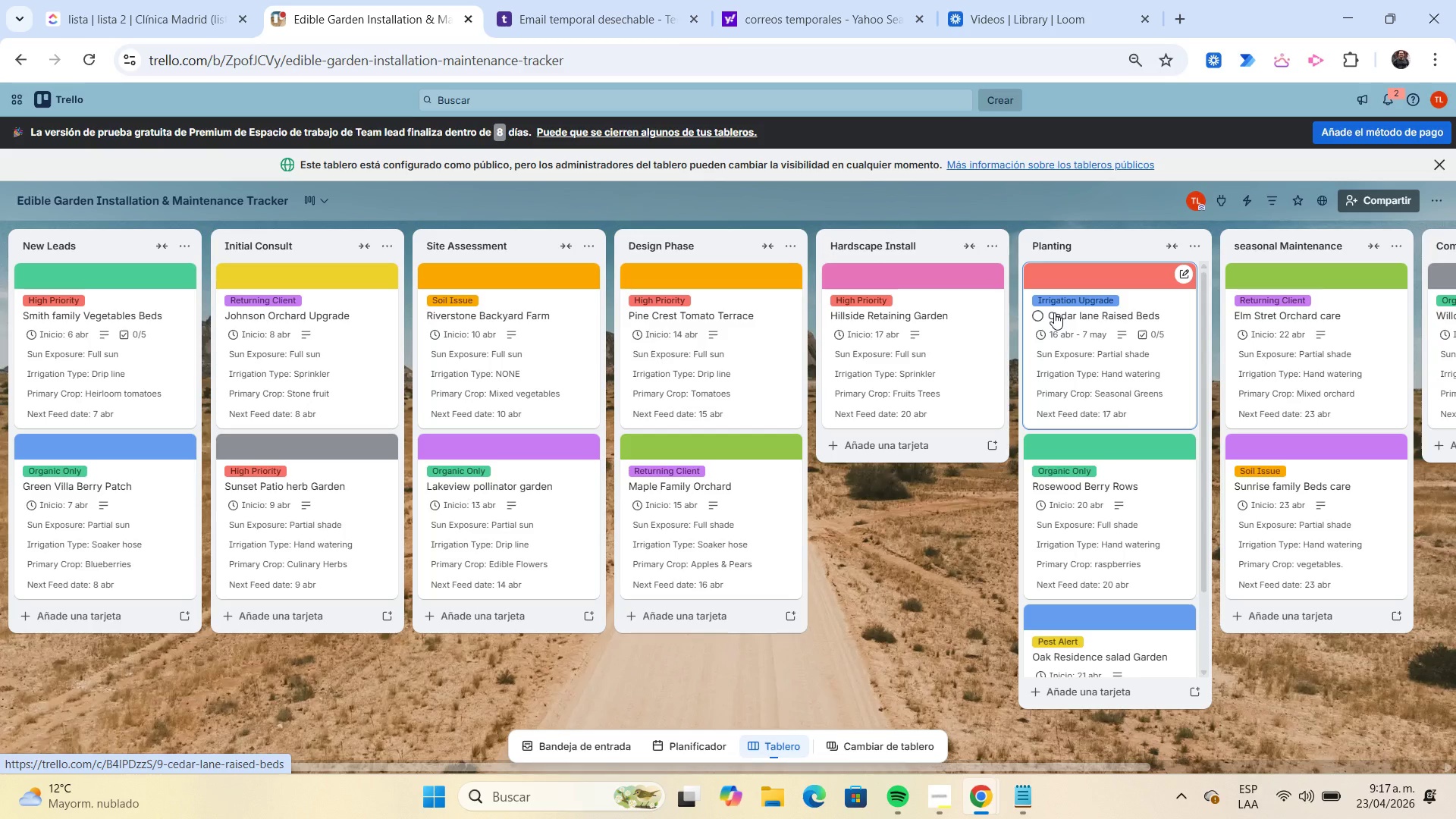 
left_click([1250, 205])
 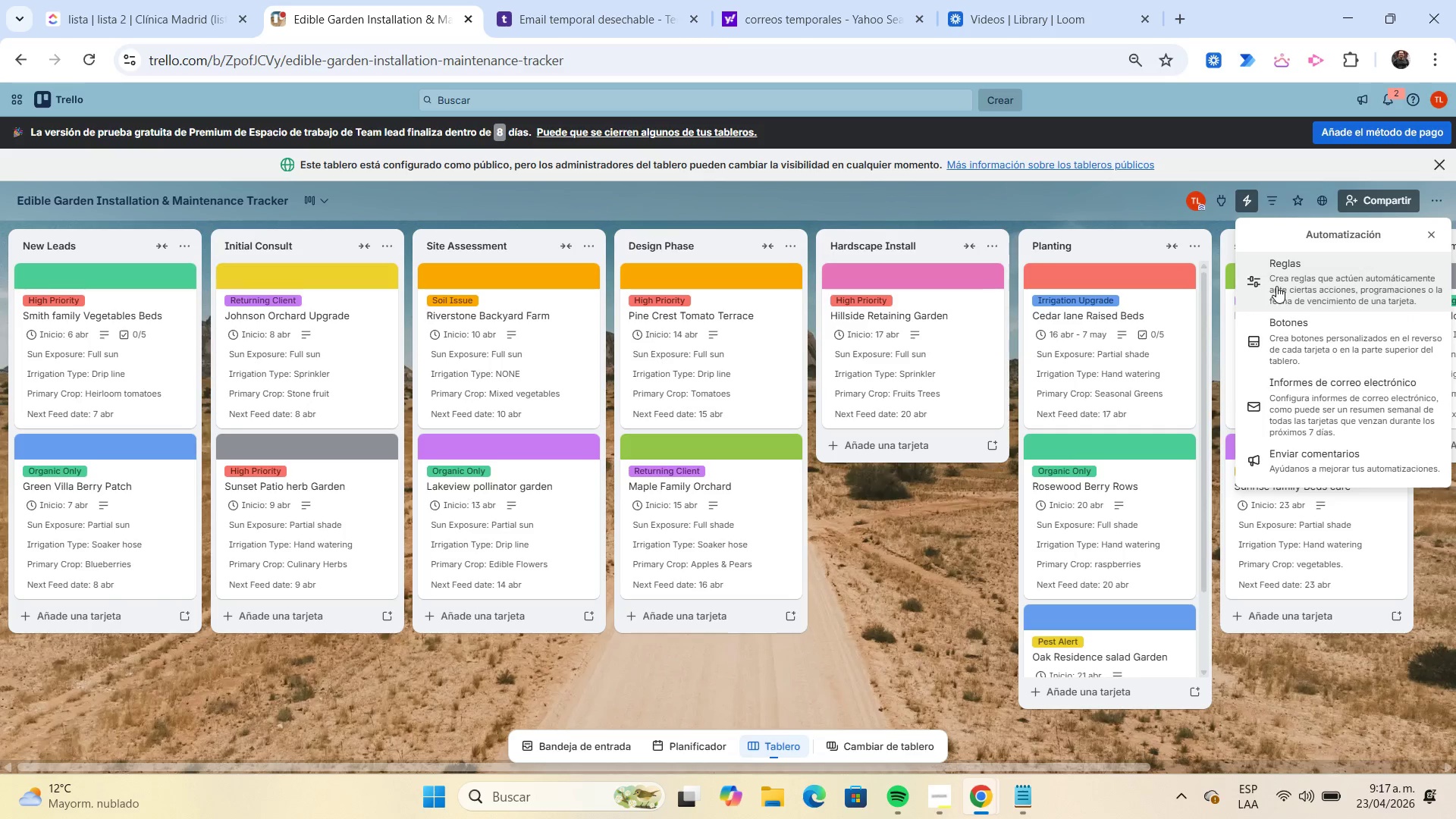 
left_click([1276, 286])
 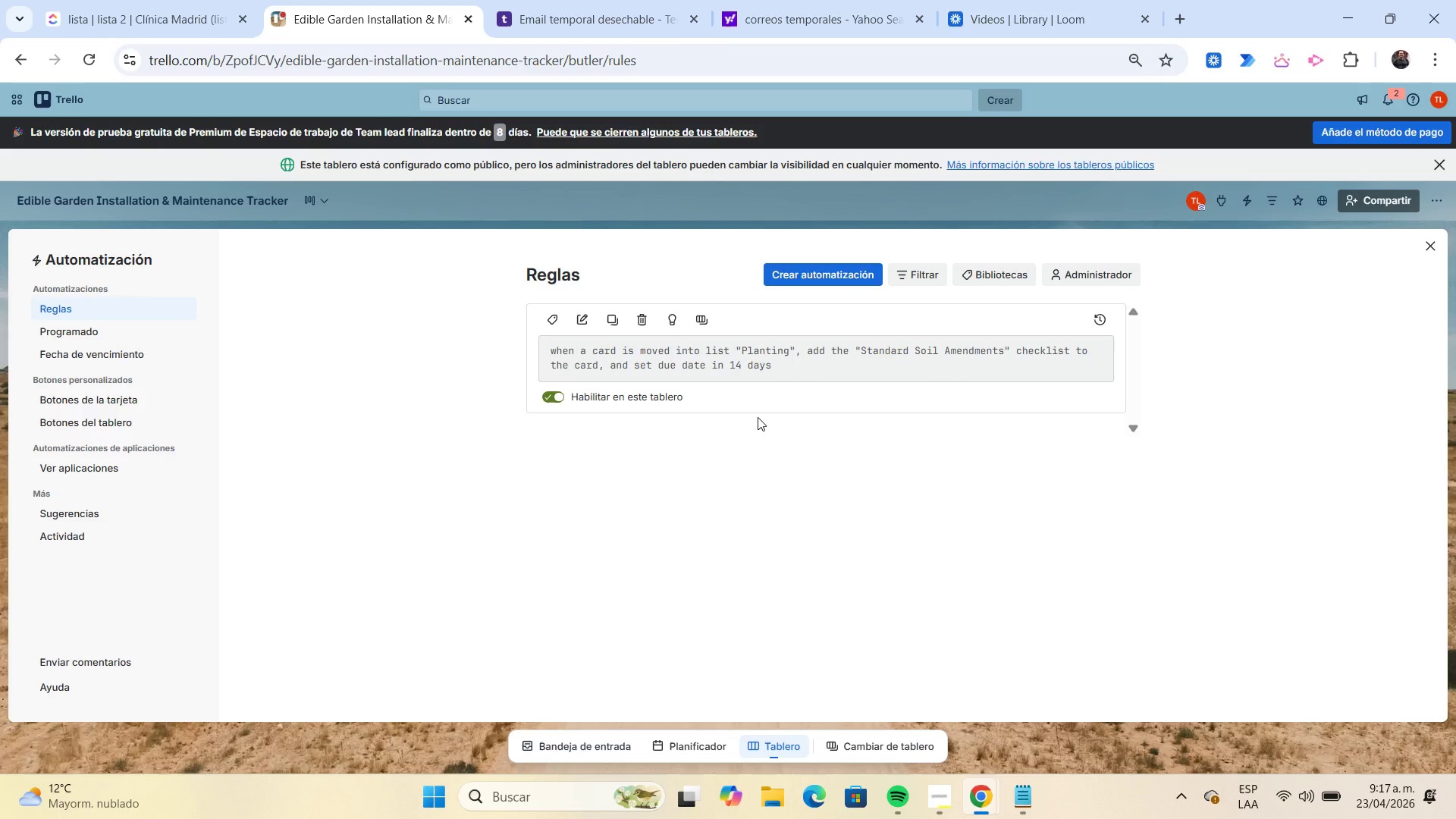 
left_click([822, 267])
 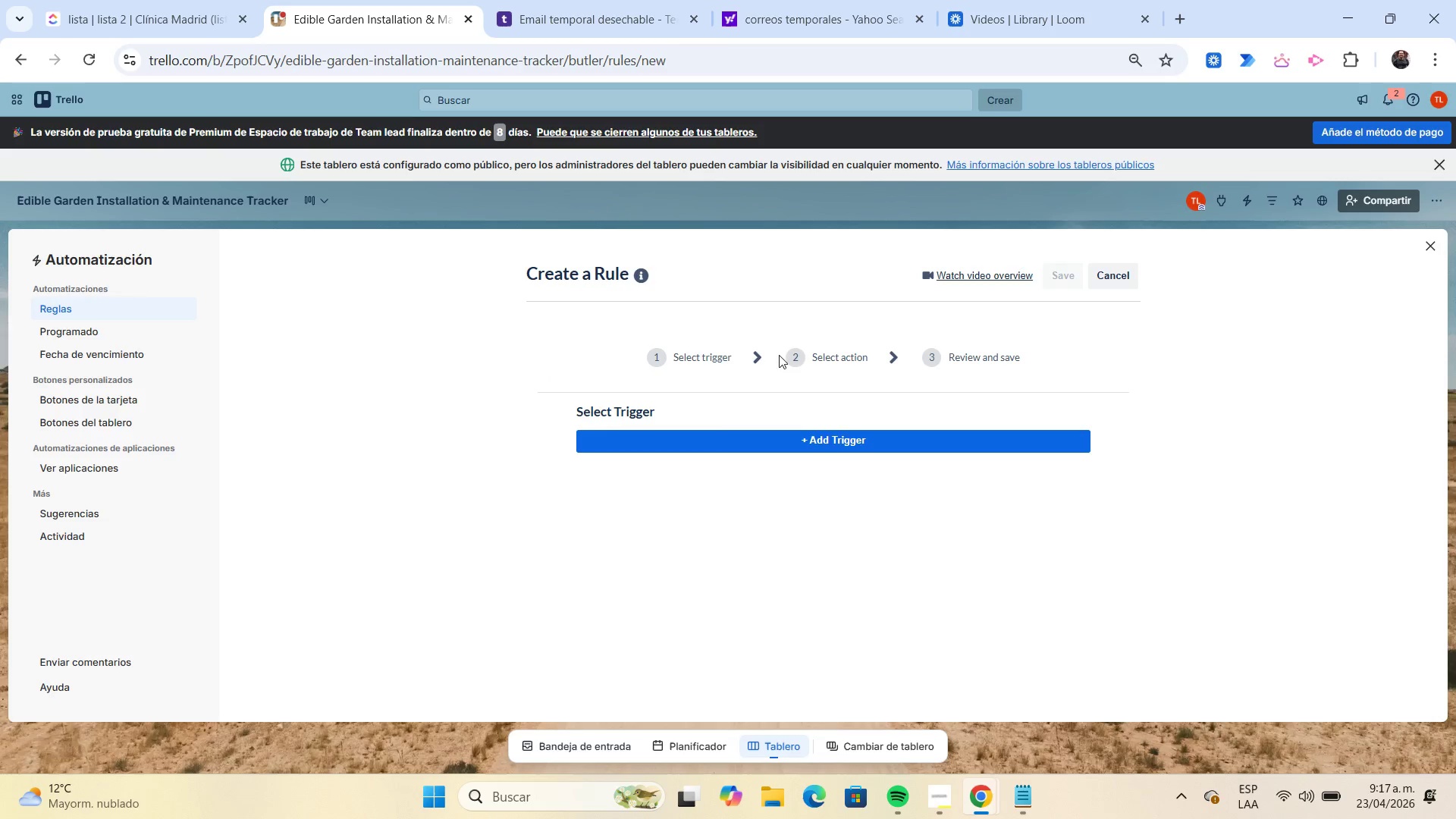 
left_click([768, 447])
 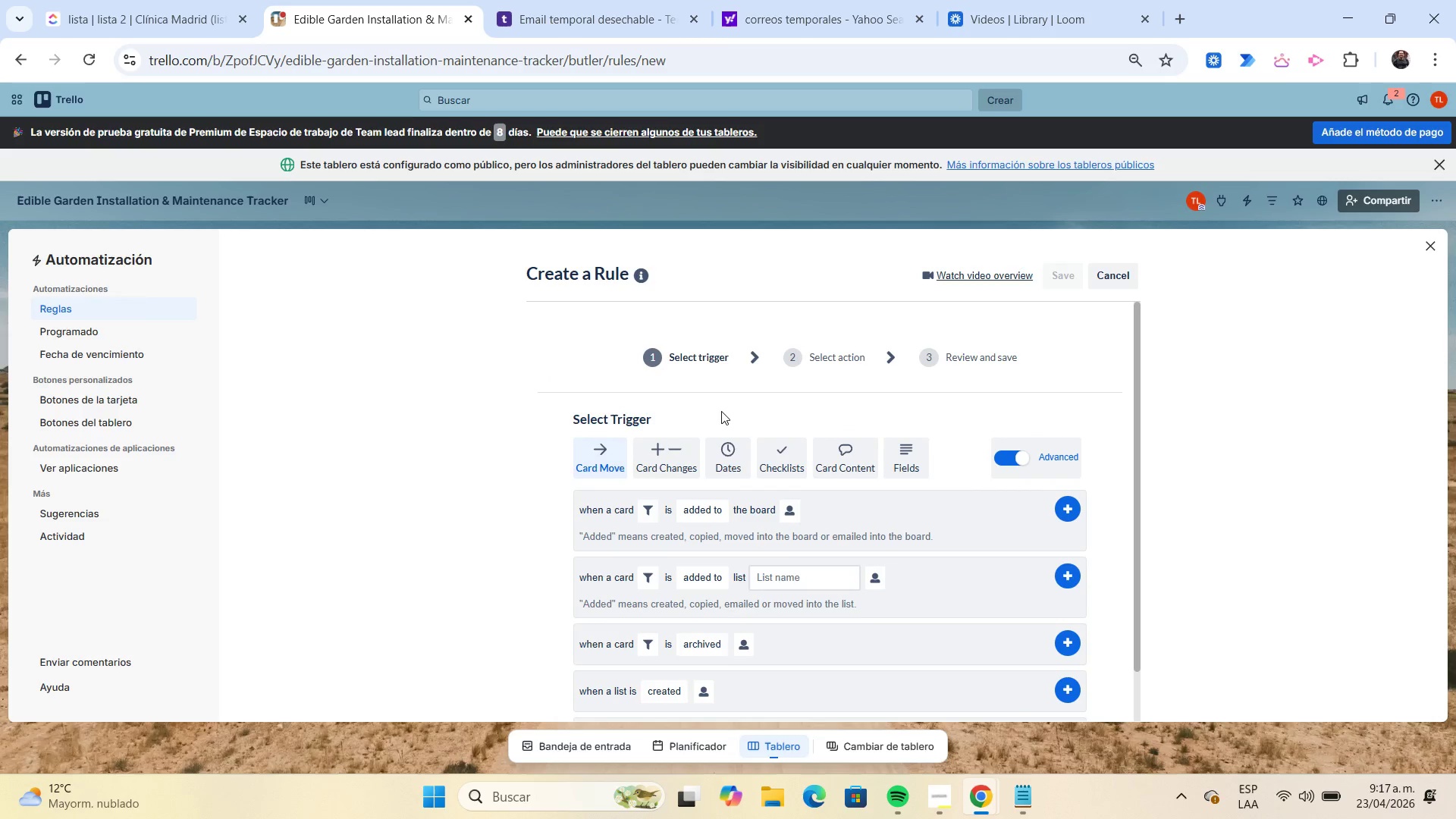 
wait(8.19)
 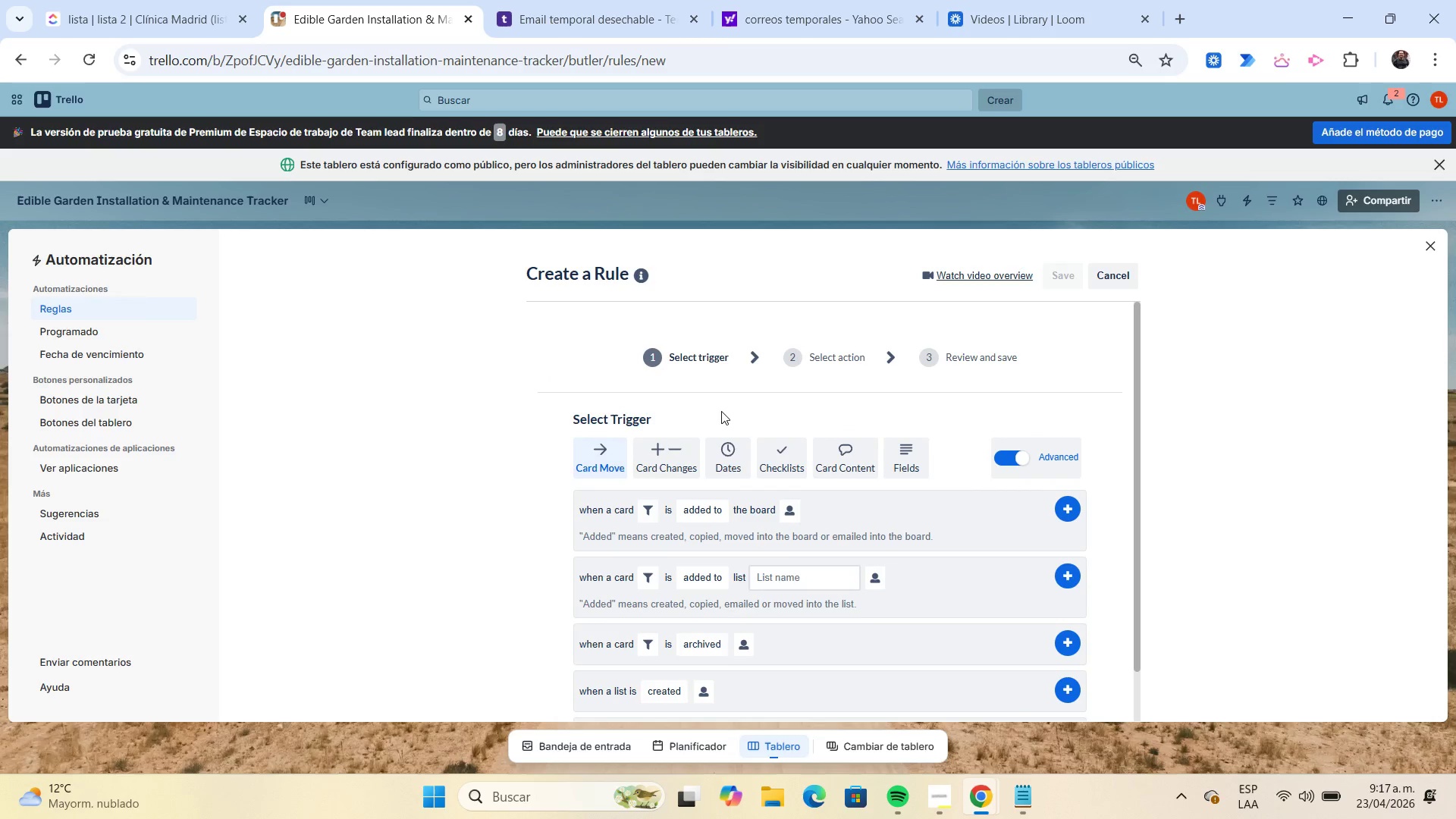 
left_click([739, 444])
 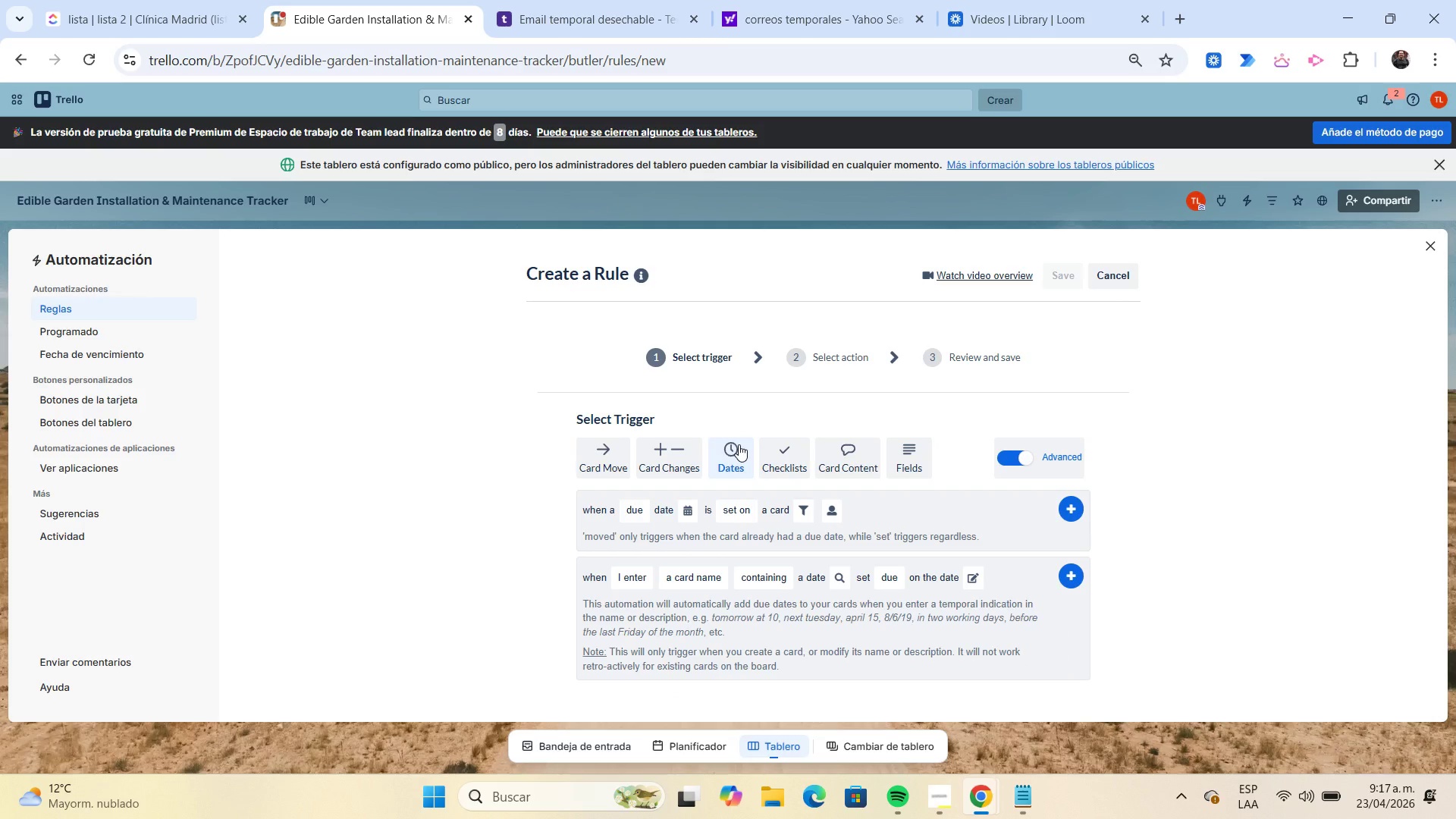 
scroll: coordinate [739, 444], scroll_direction: down, amount: 1.0
 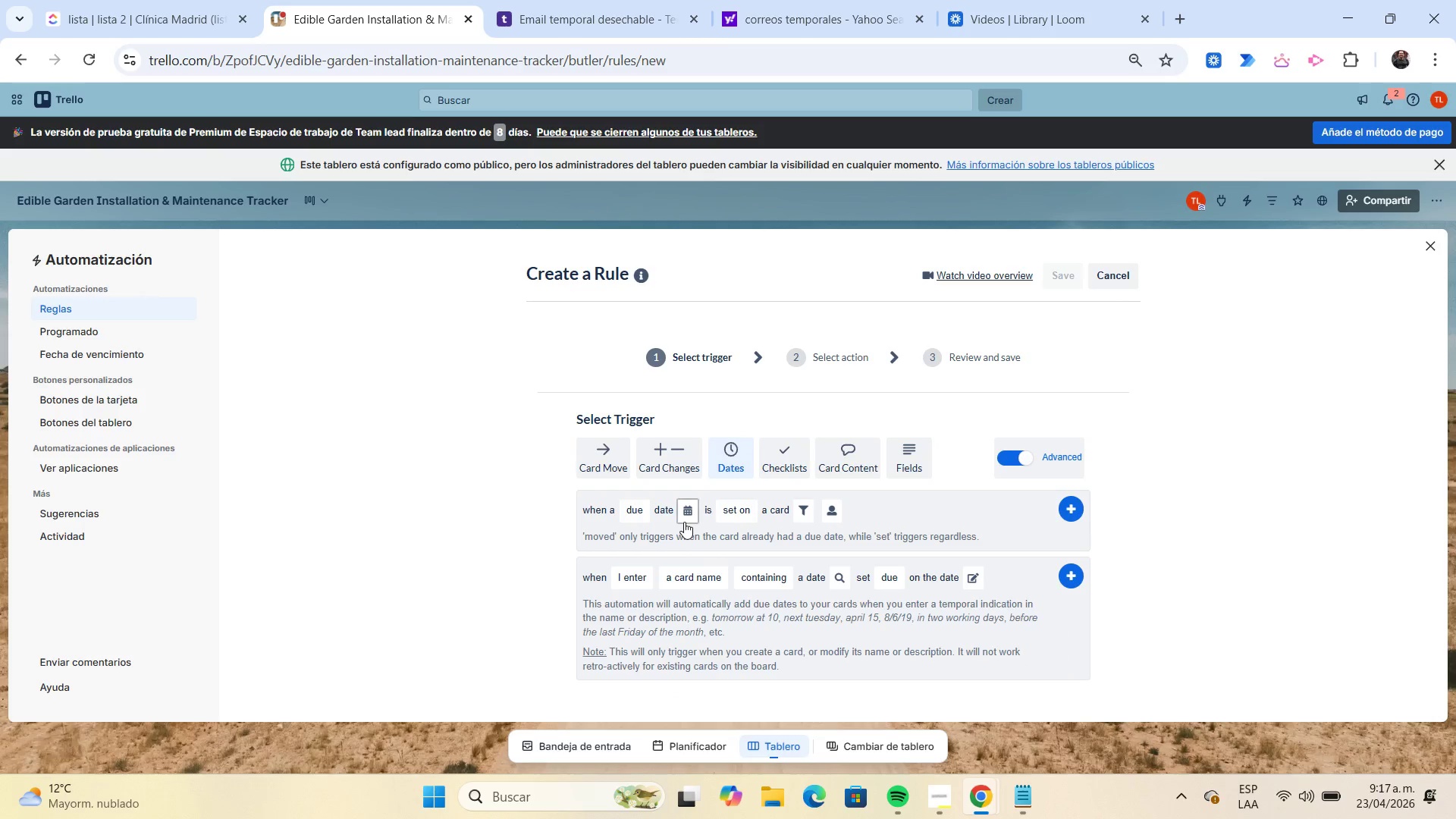 
left_click([684, 518])
 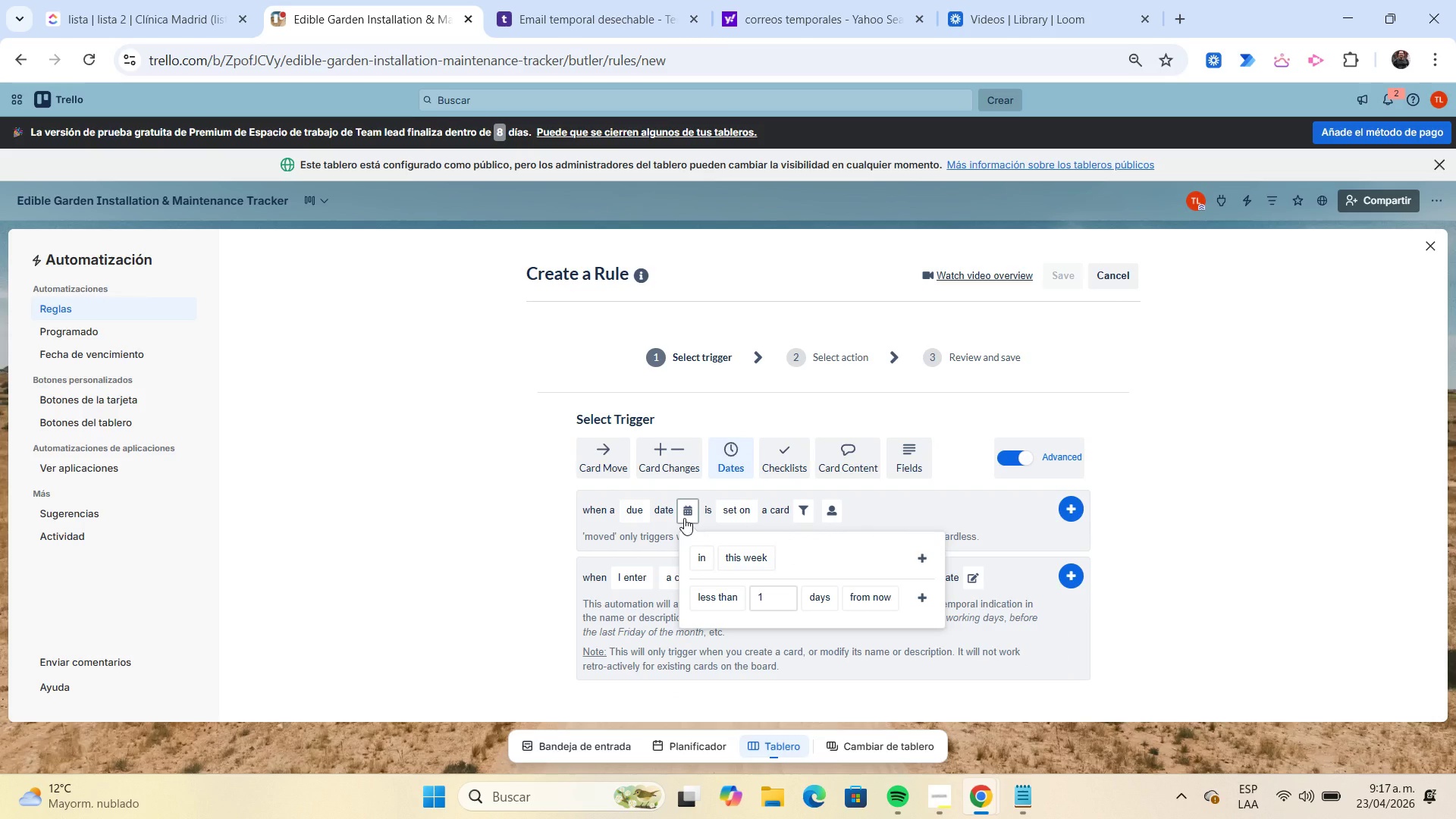 
left_click([684, 518])
 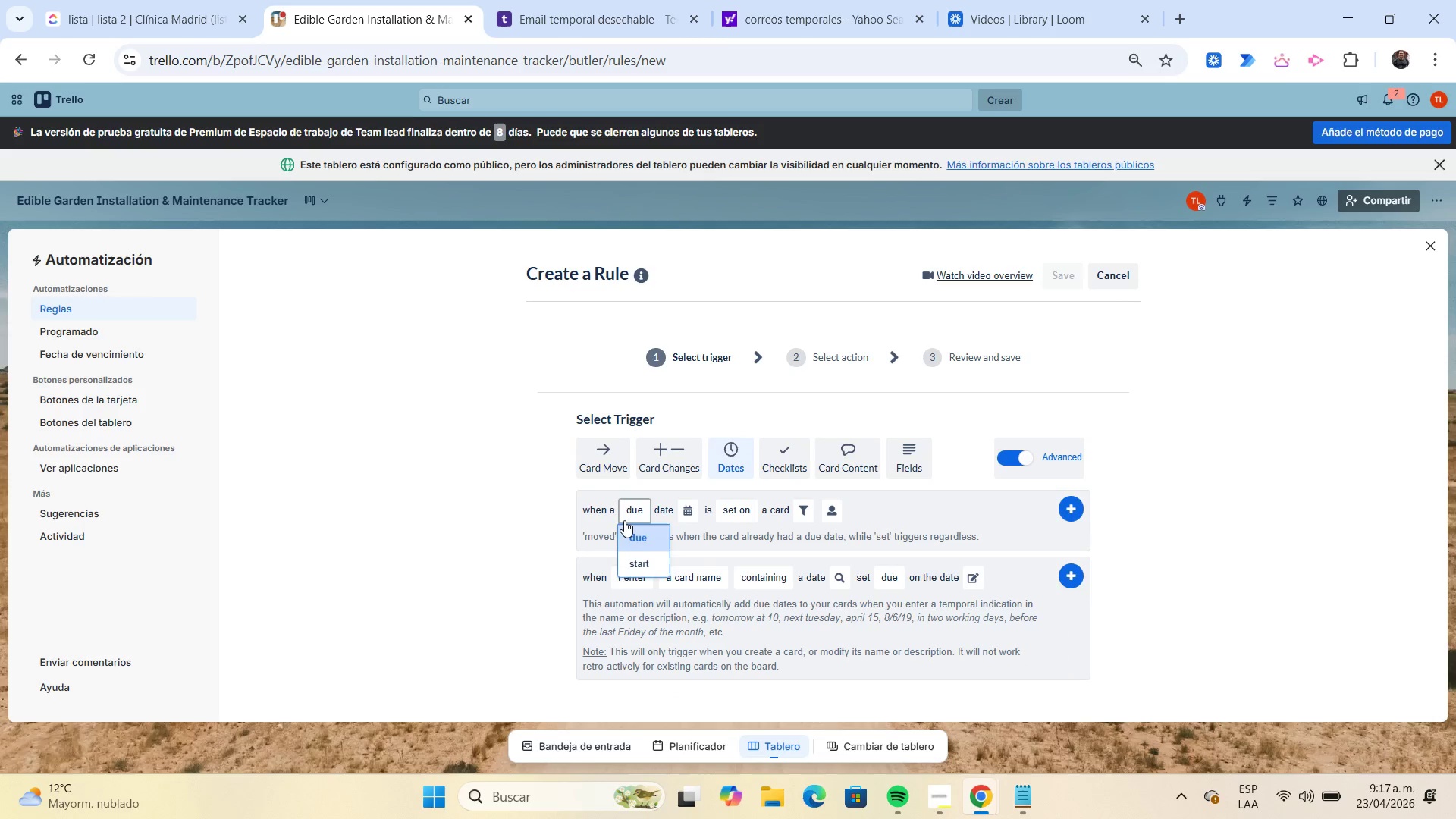 
left_click([624, 520])
 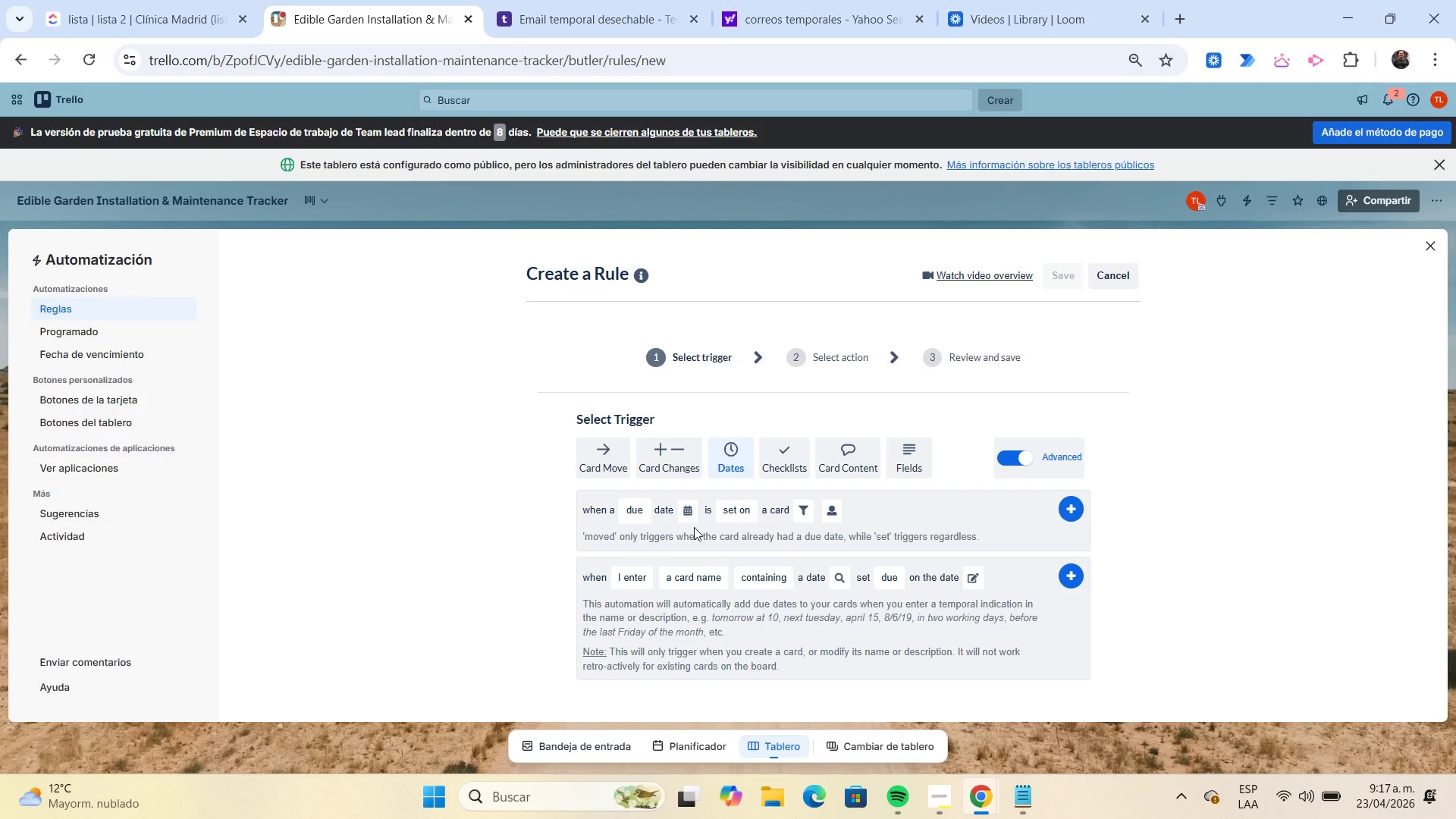 
scroll: coordinate [694, 527], scroll_direction: down, amount: 1.0
 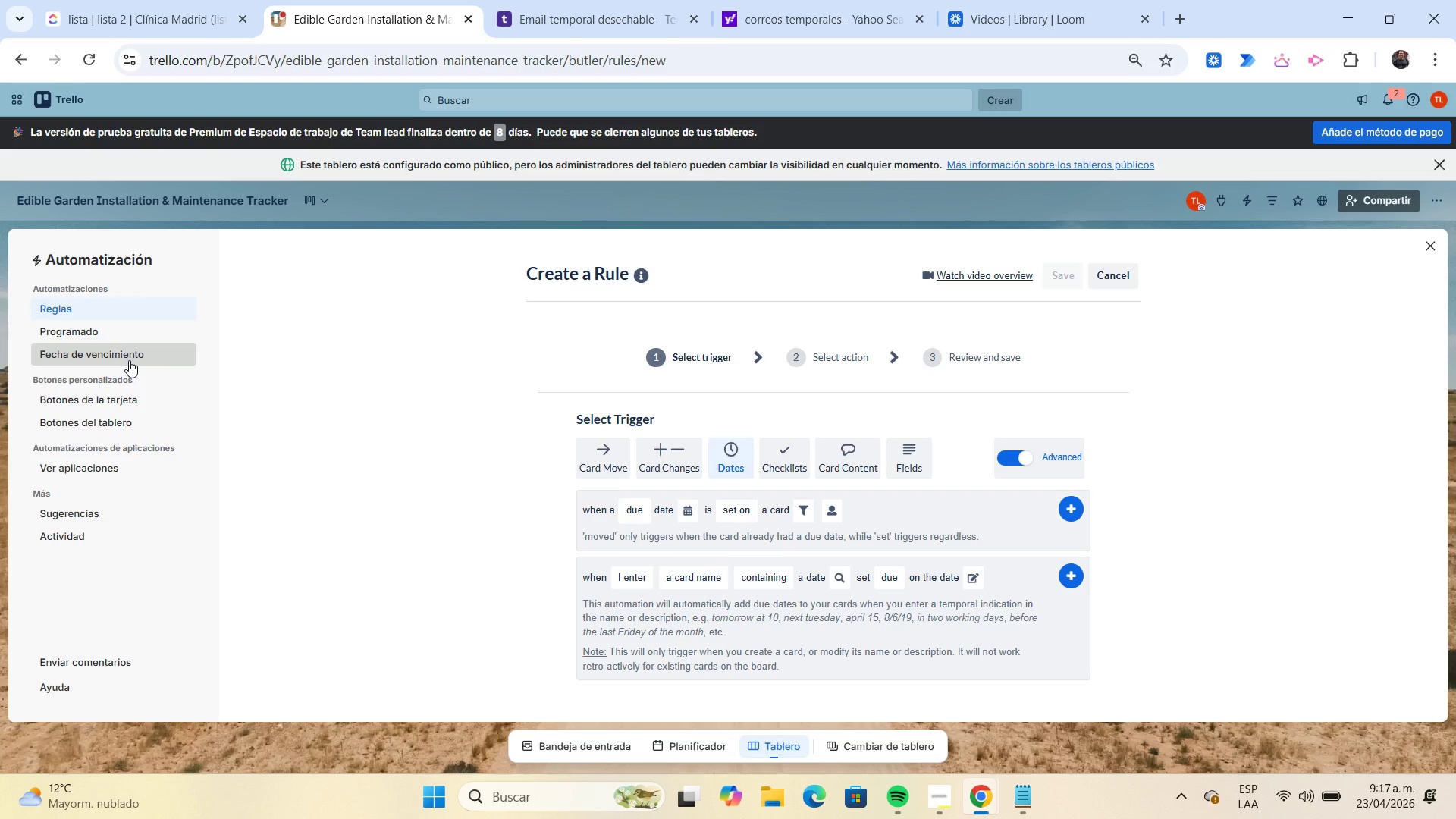 
wait(9.43)
 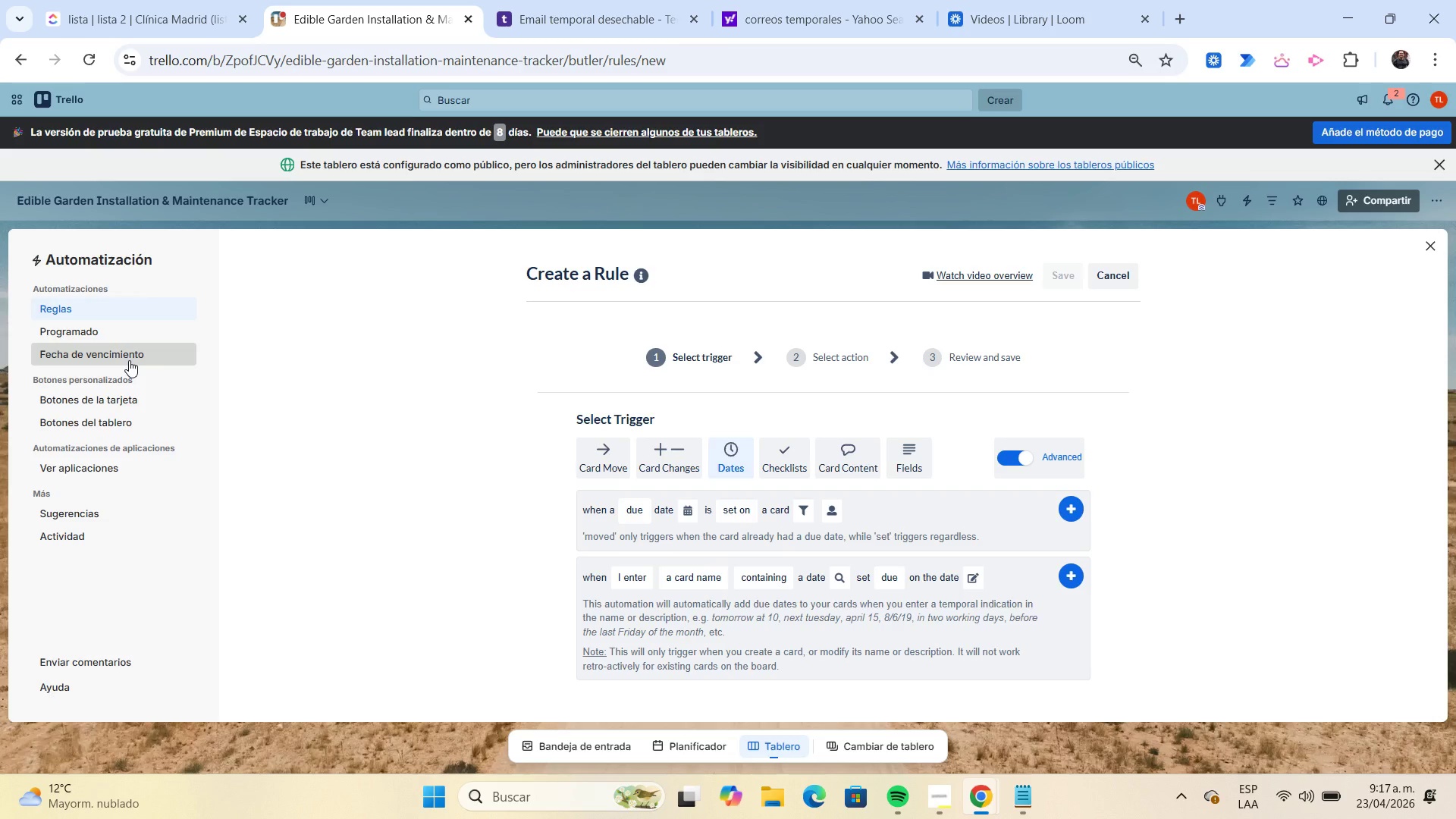 
left_click([621, 463])
 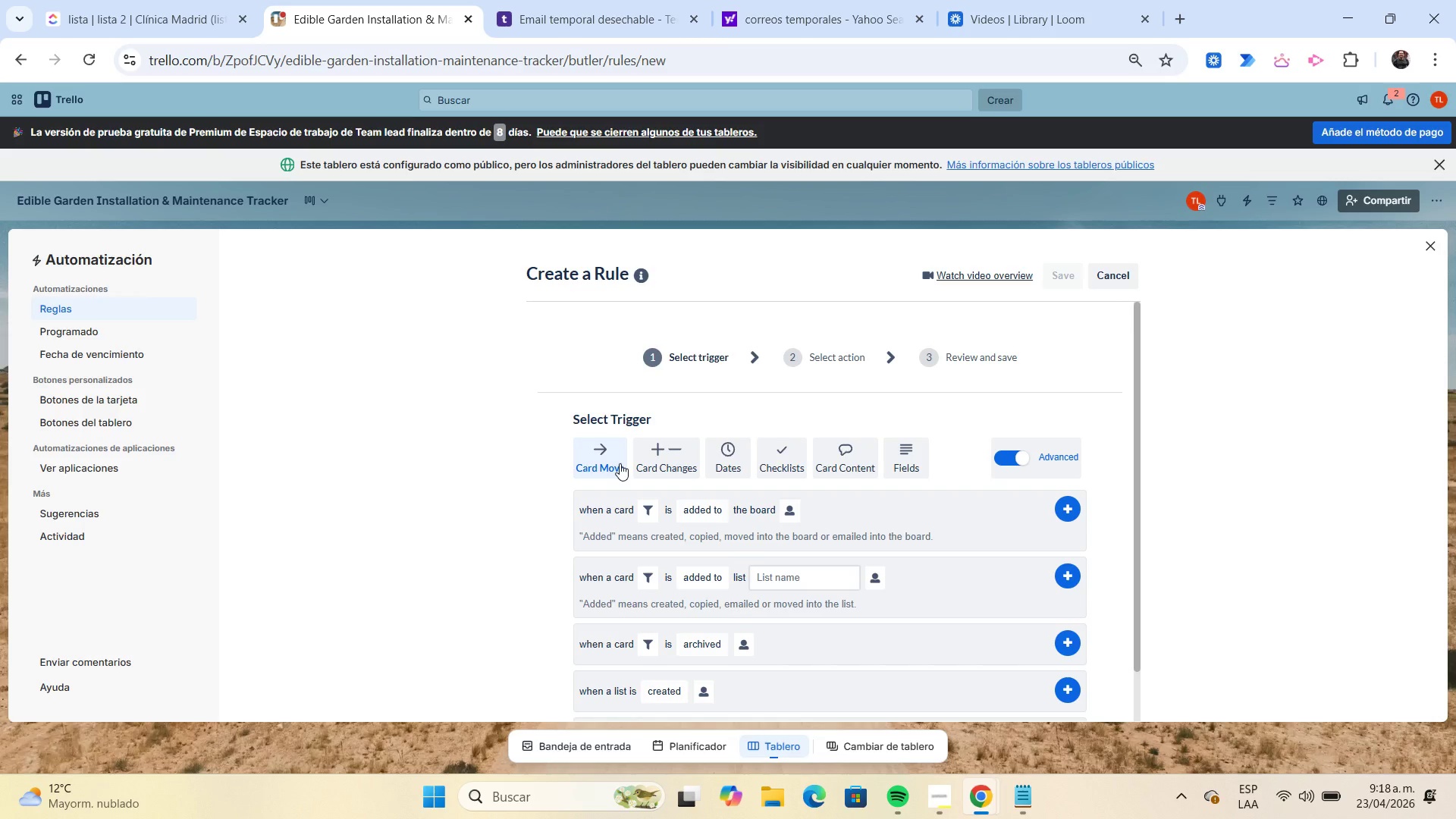 
wait(7.3)
 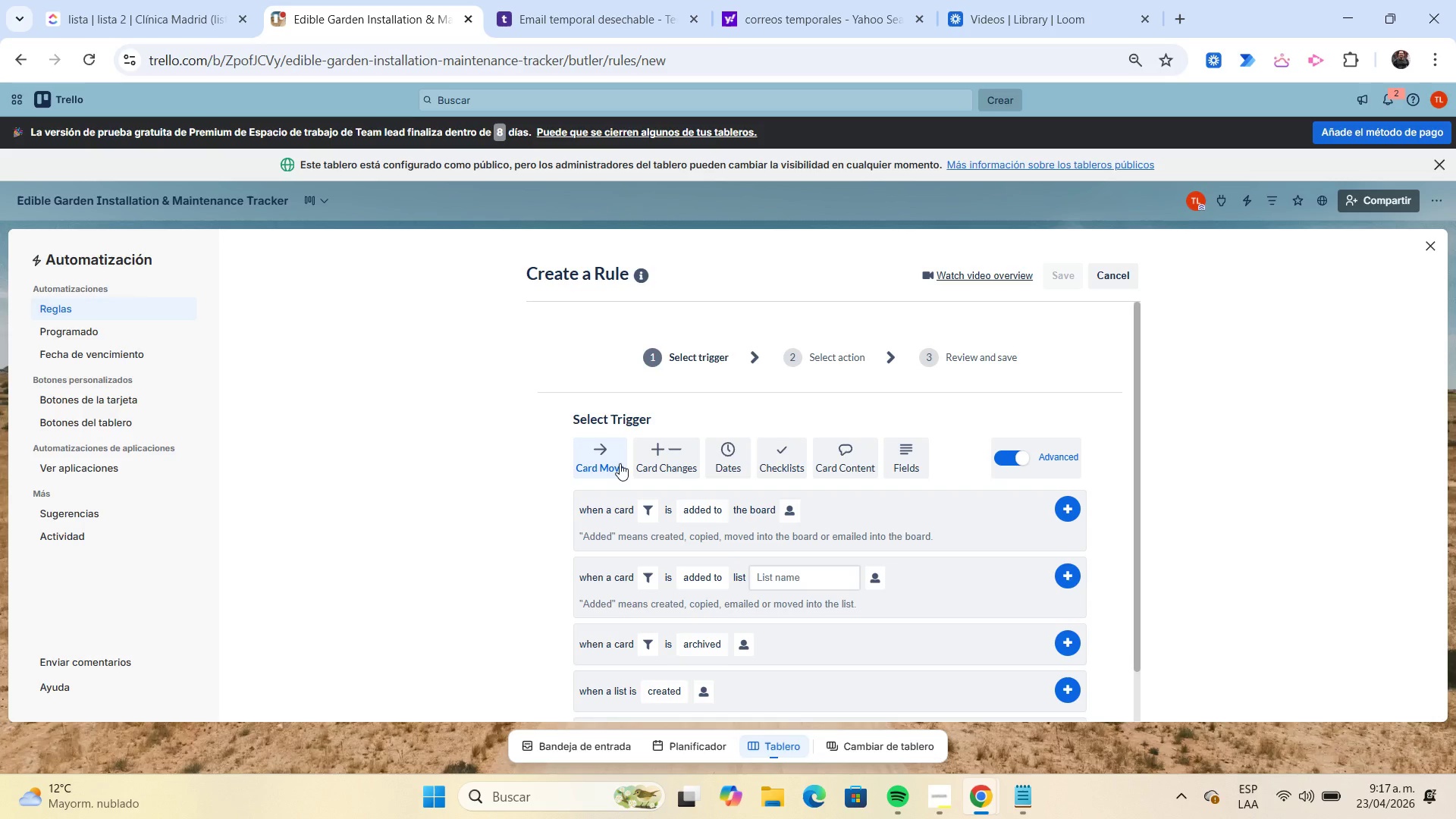 
scroll: coordinate [624, 467], scroll_direction: down, amount: 2.0
 